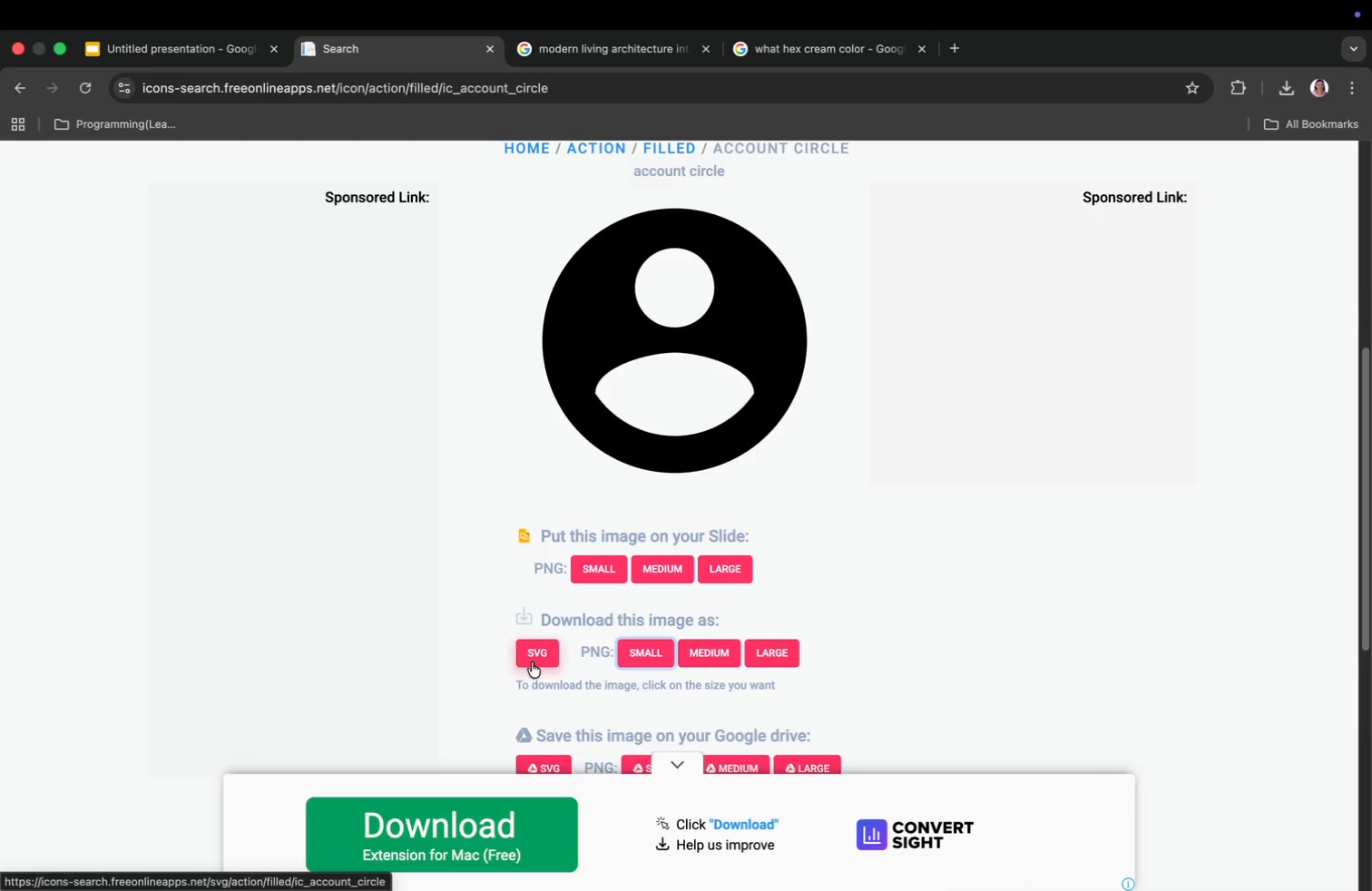 
left_click([532, 662])
 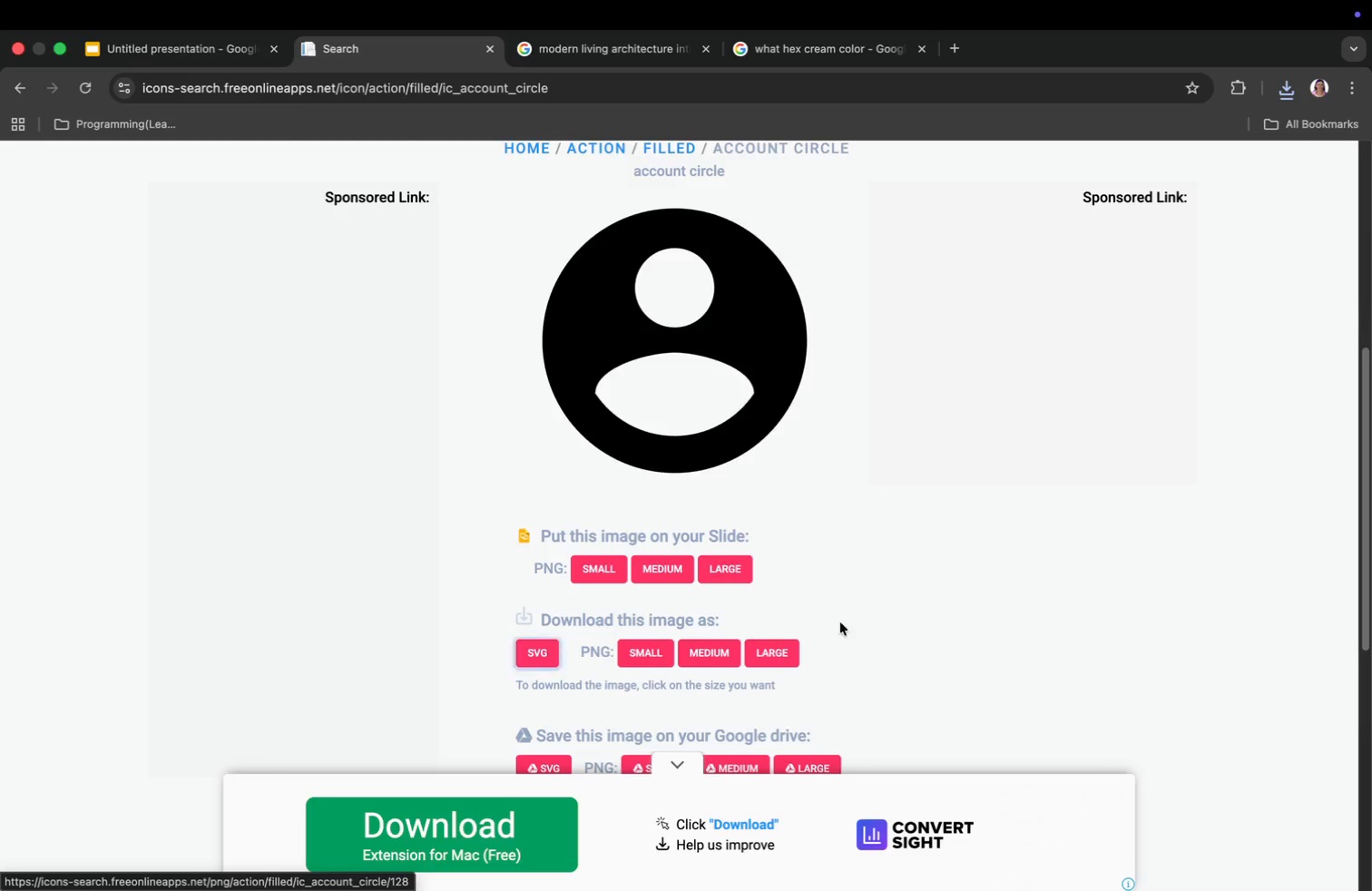 
scroll: coordinate [868, 526], scroll_direction: up, amount: 19.0
 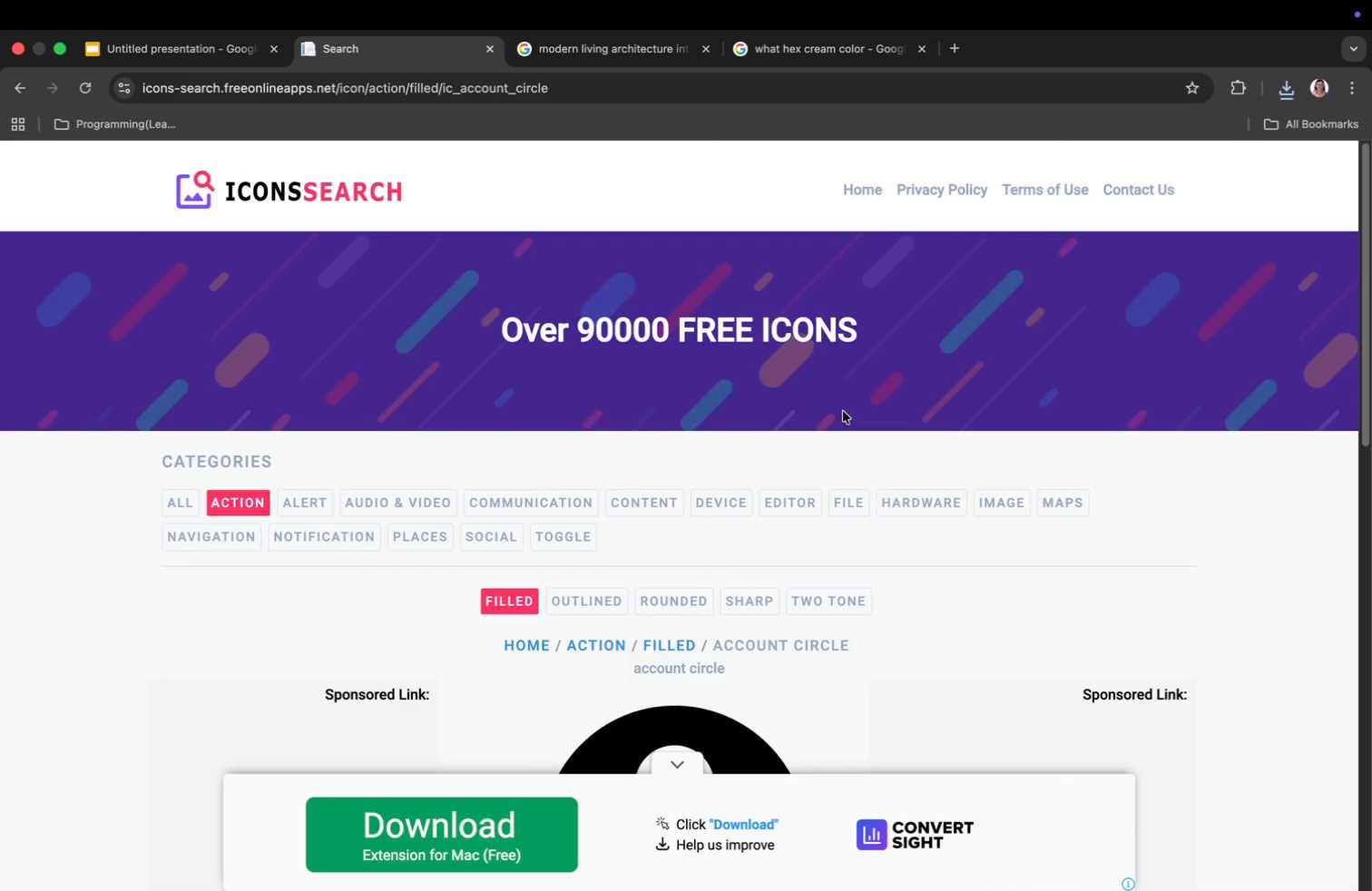 
left_click([314, 502])
 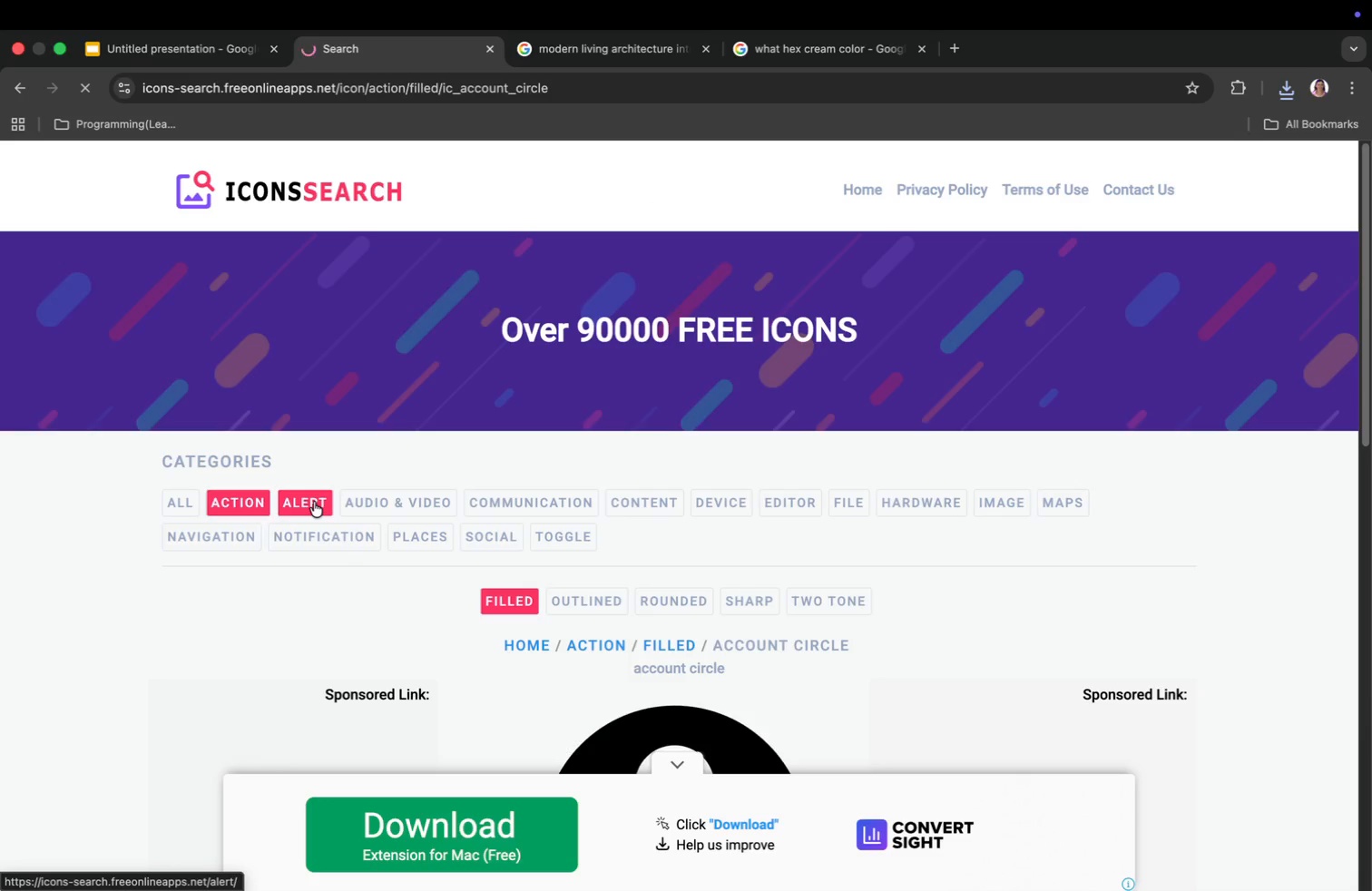 
scroll: coordinate [962, 594], scroll_direction: down, amount: 10.0
 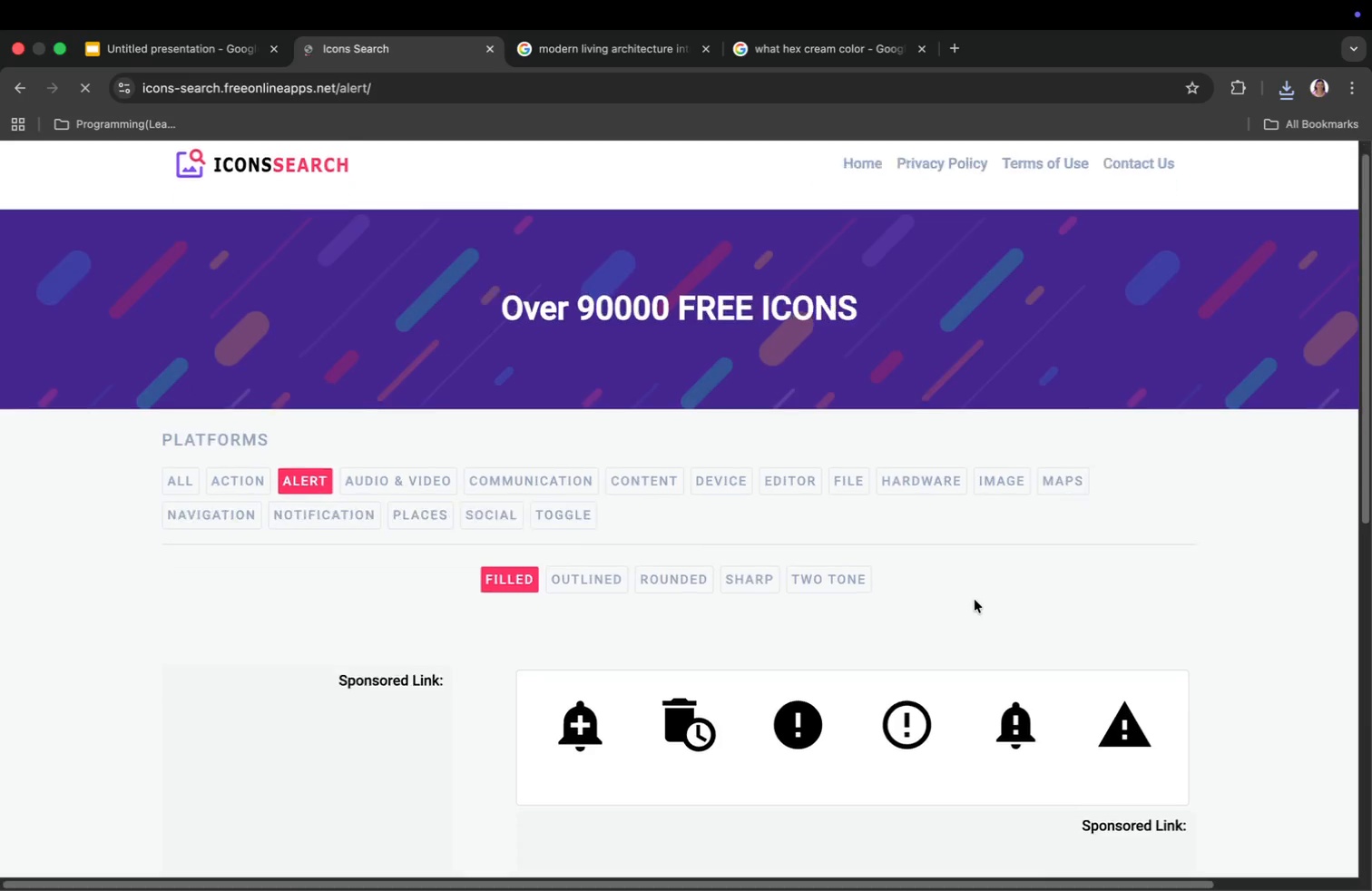 
scroll: coordinate [956, 583], scroll_direction: none, amount: 0.0
 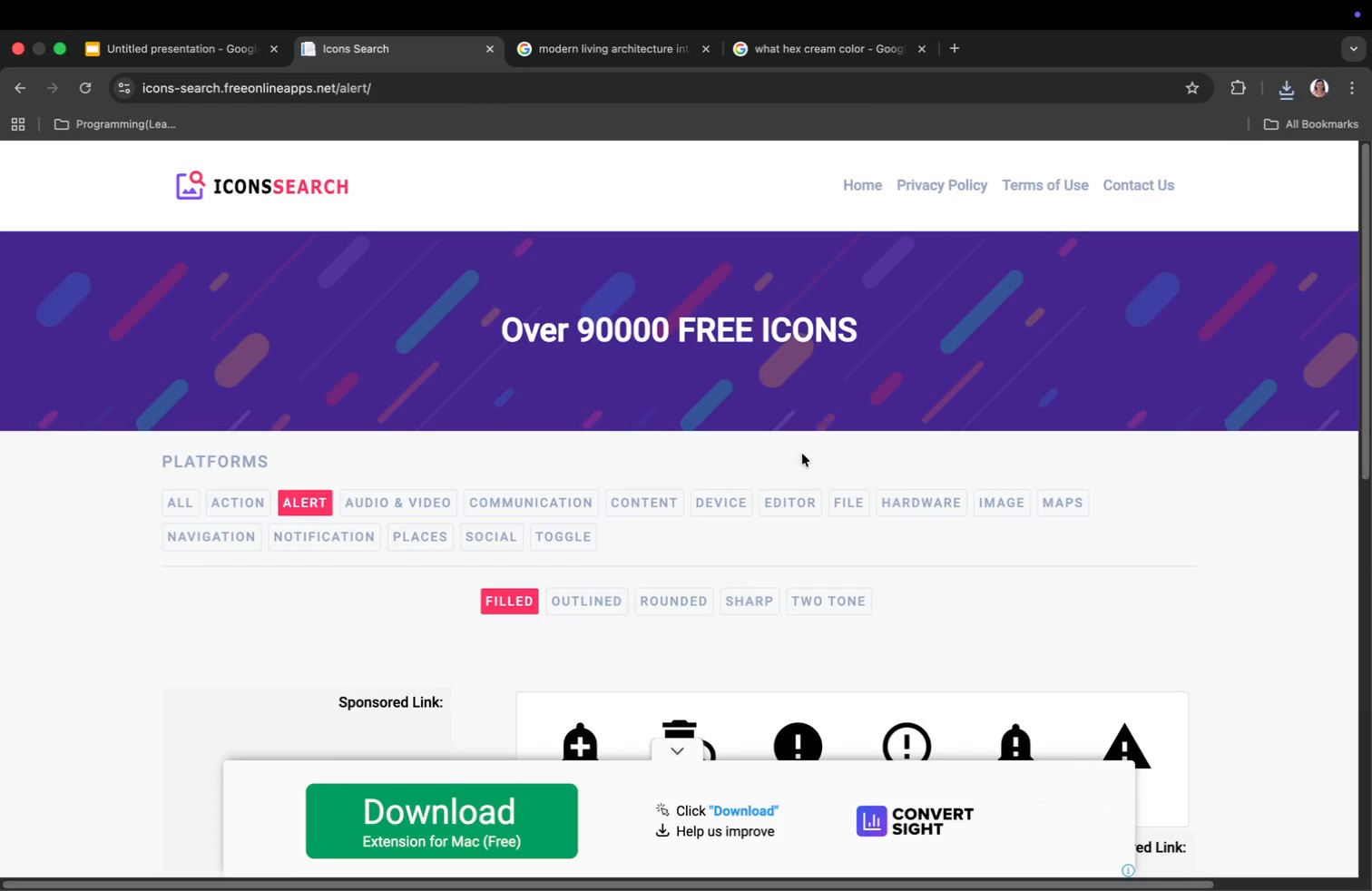 
left_click([490, 660])
 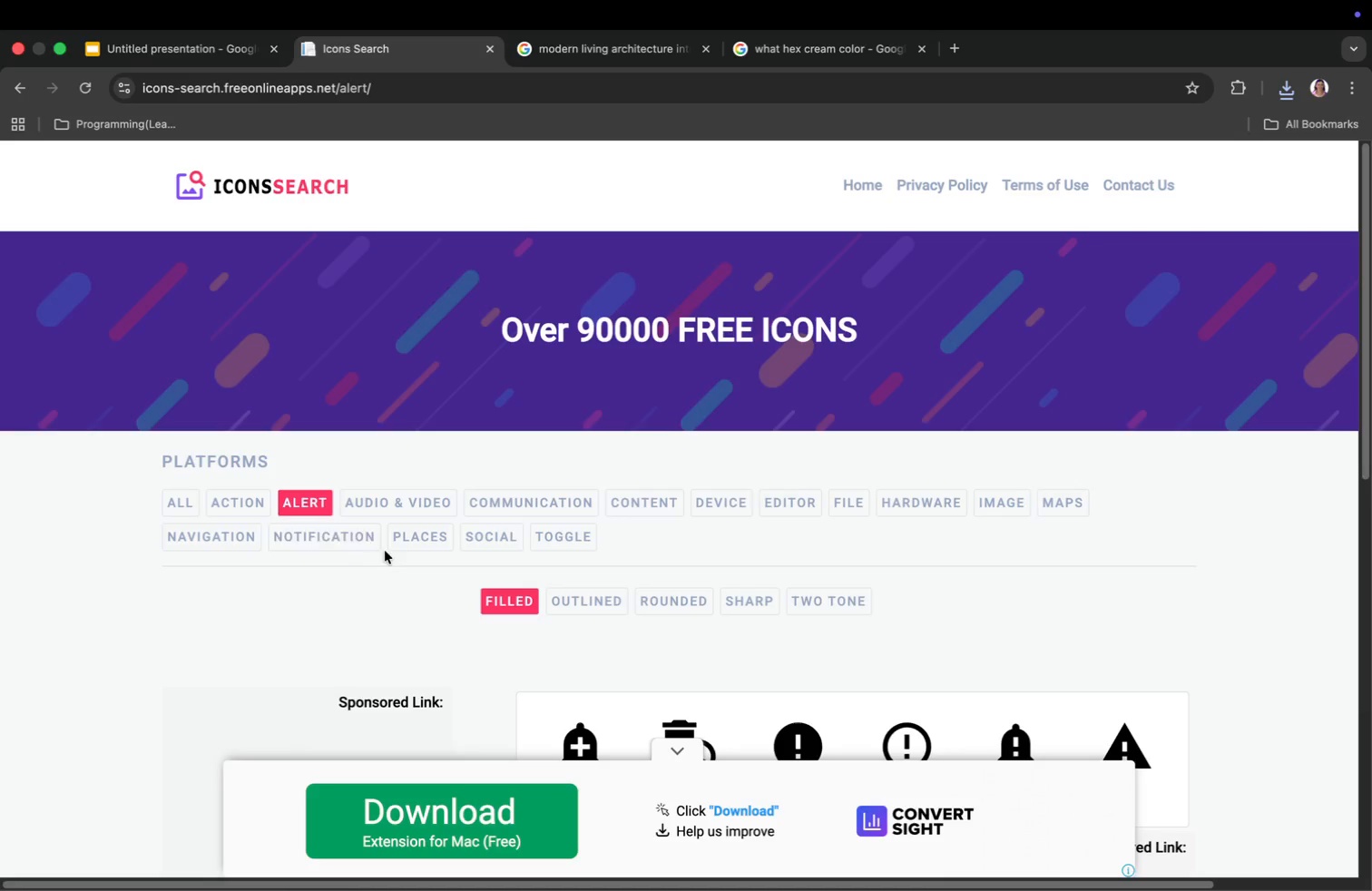 
left_click([376, 500])
 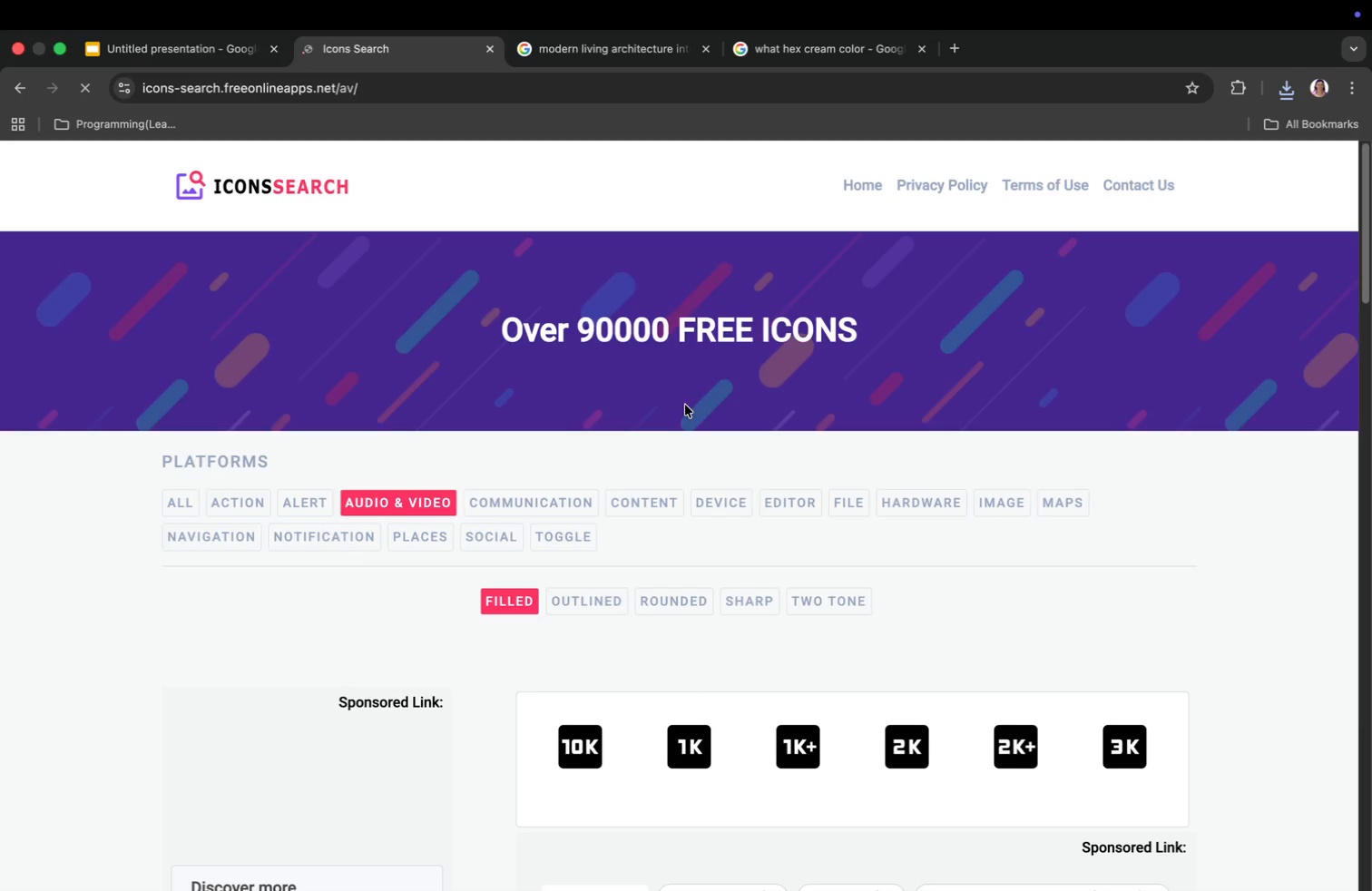 
left_click([551, 496])
 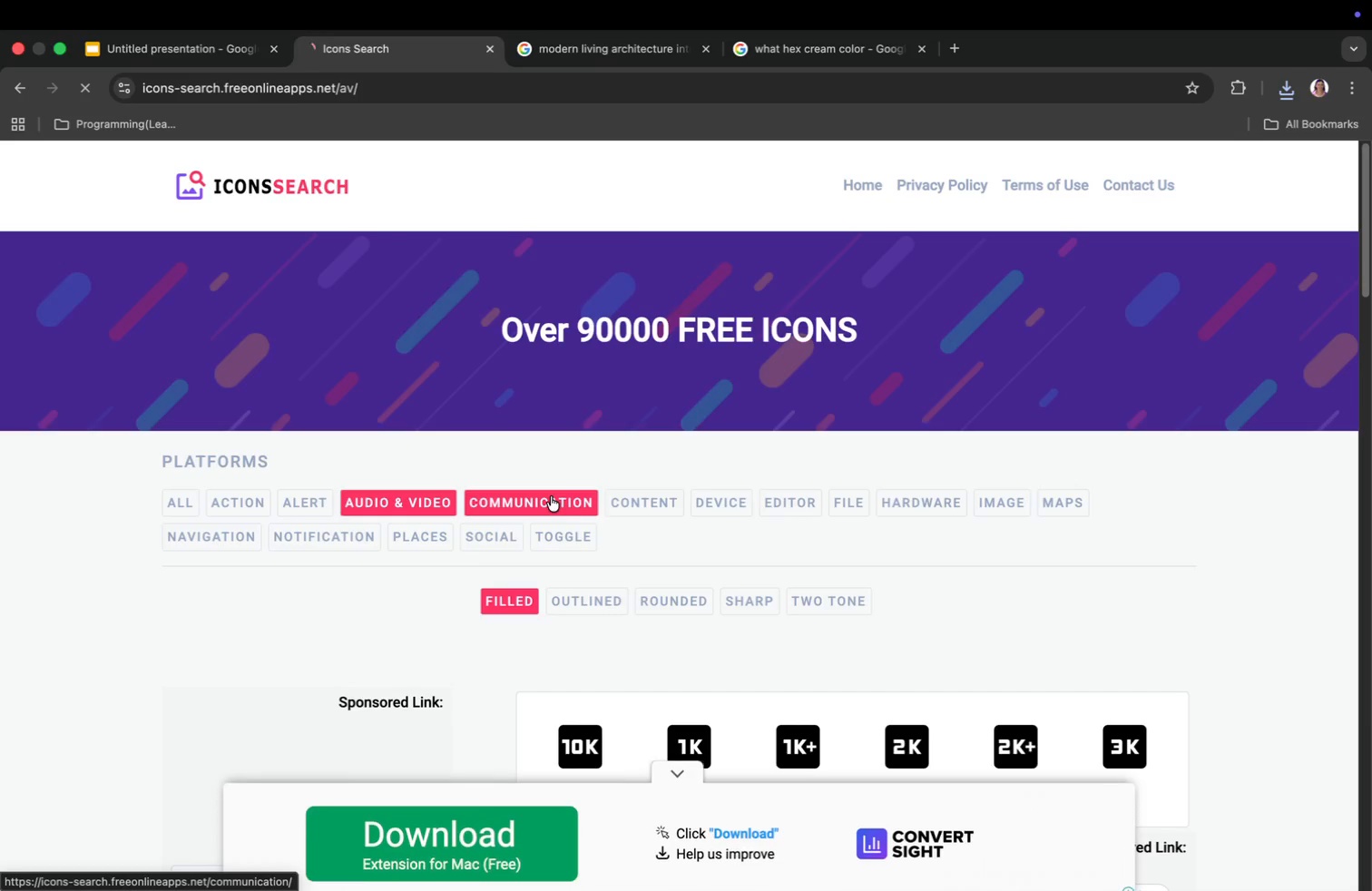 
scroll: coordinate [887, 610], scroll_direction: down, amount: 37.0
 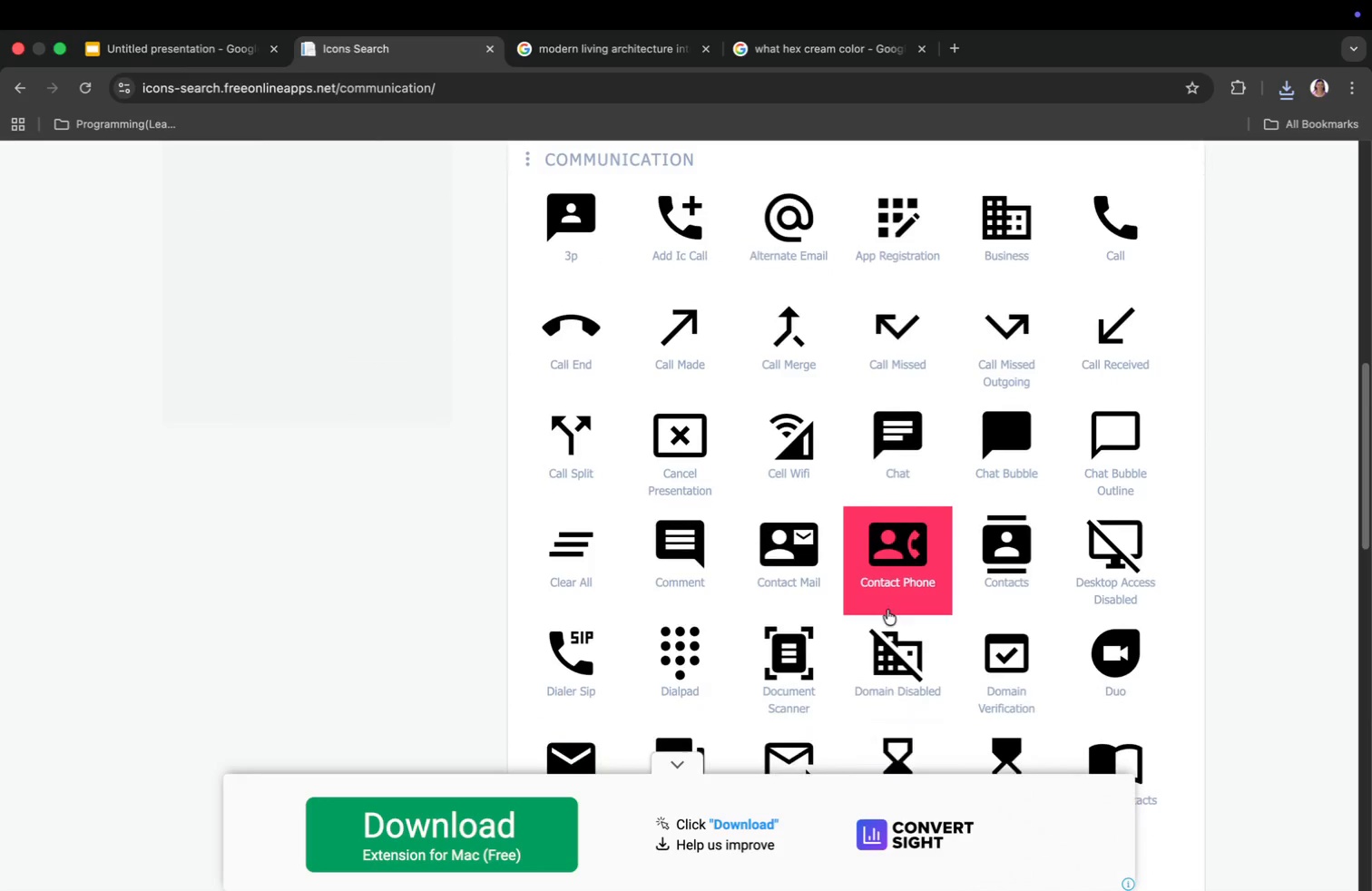 
scroll: coordinate [1021, 619], scroll_direction: down, amount: 13.0
 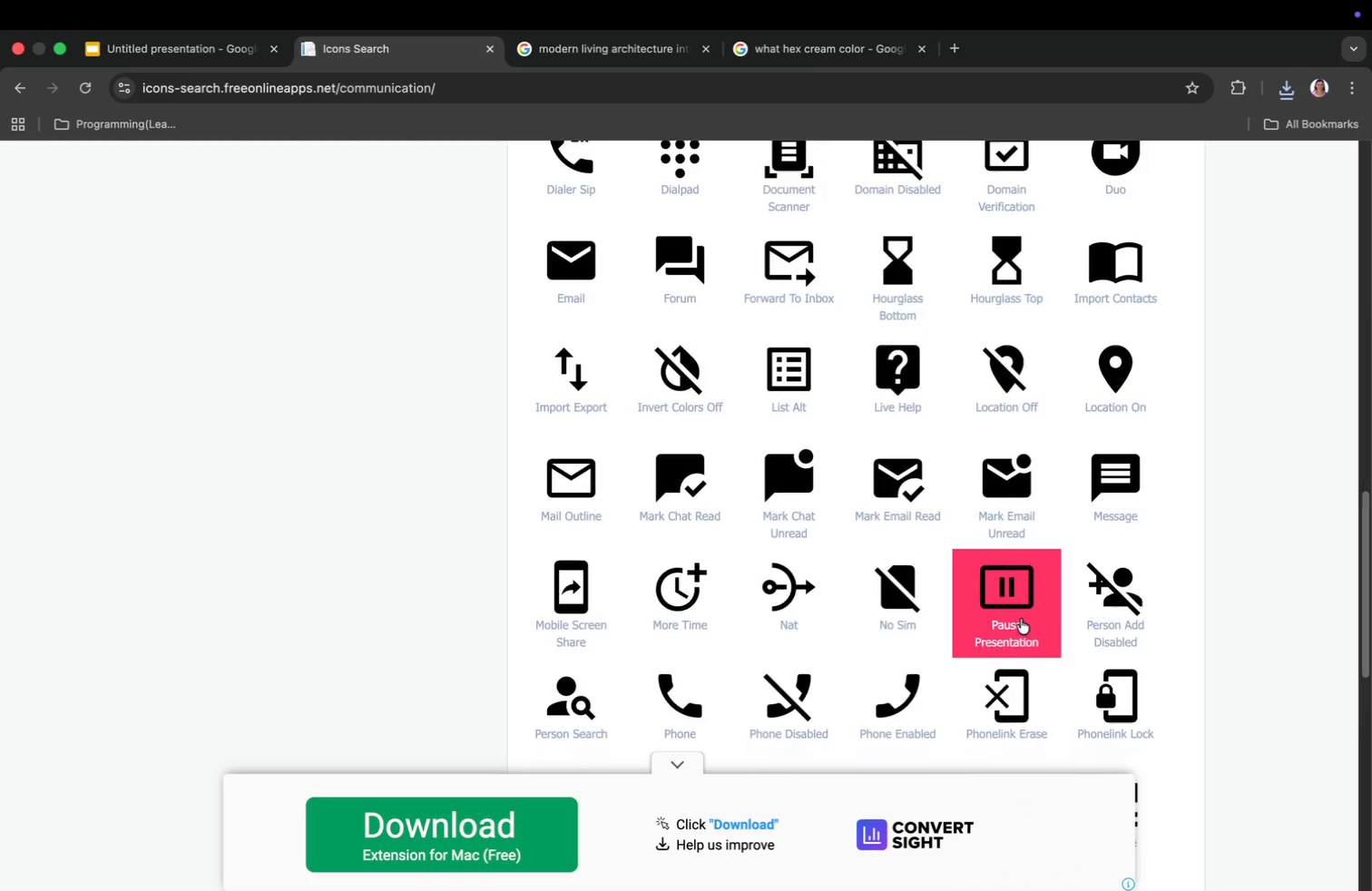 
scroll: coordinate [1021, 619], scroll_direction: up, amount: 5.0
 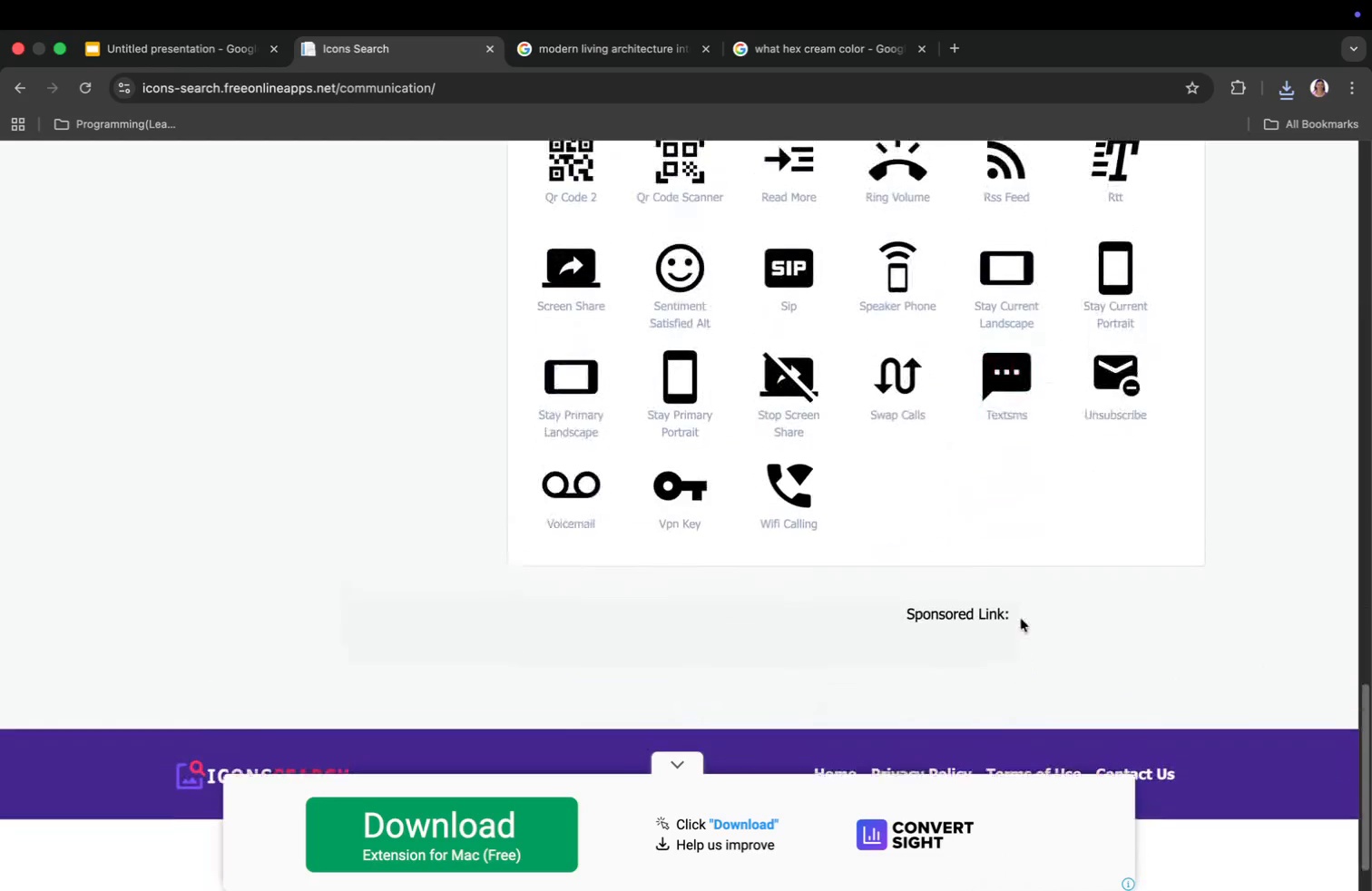 
scroll: coordinate [1021, 619], scroll_direction: down, amount: 2.0
 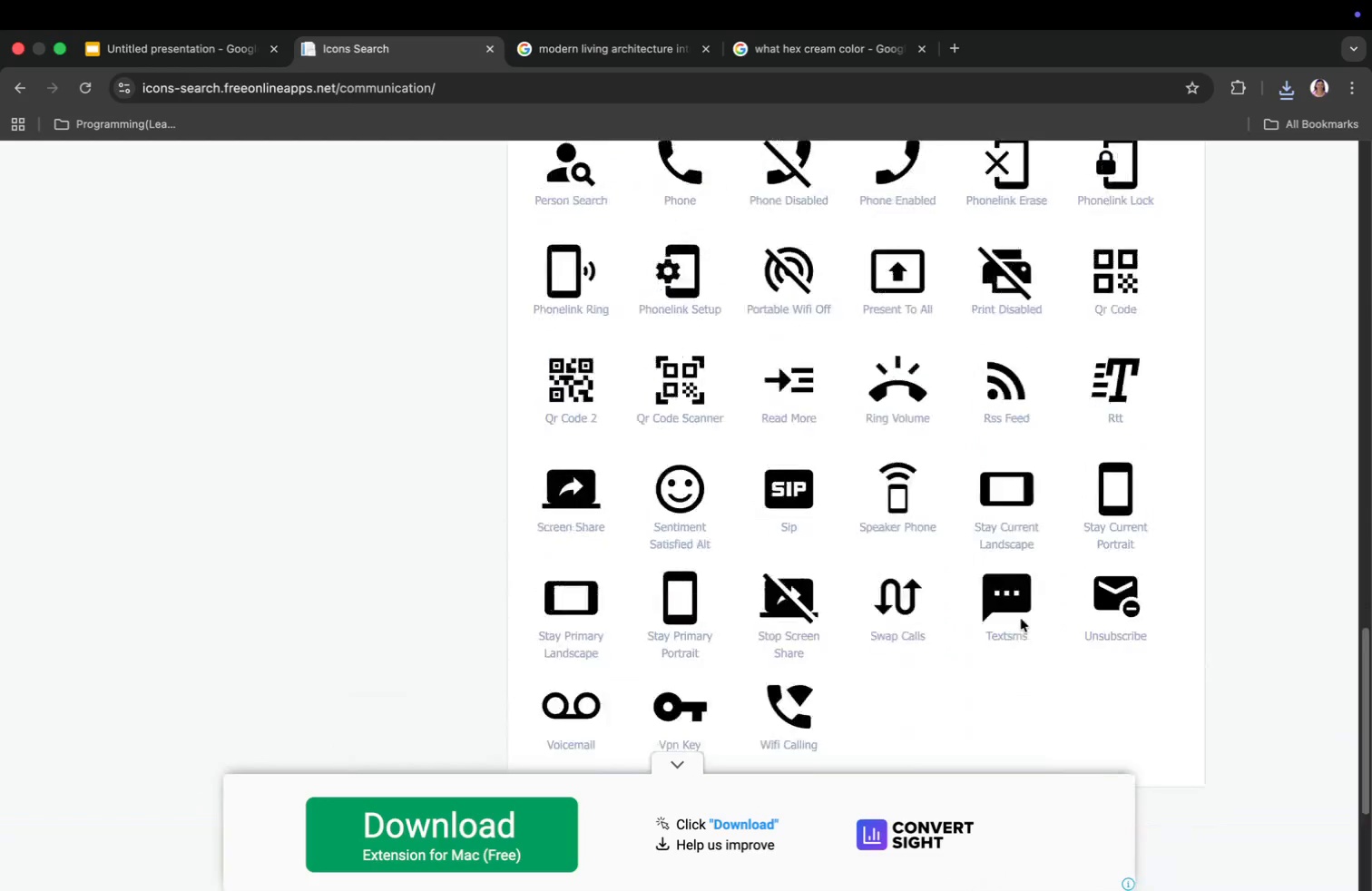 
scroll: coordinate [1021, 619], scroll_direction: up, amount: 7.0
 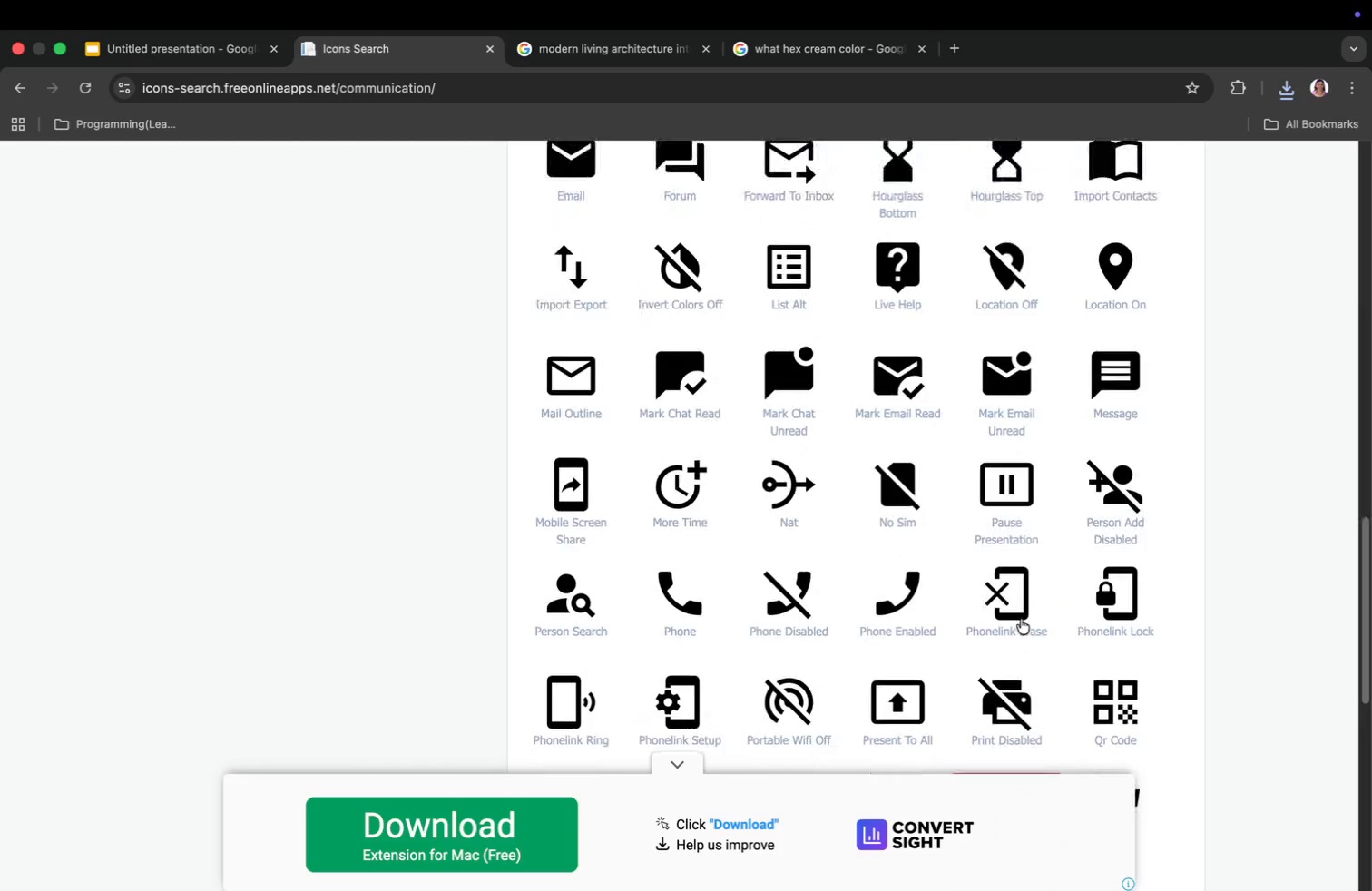 
scroll: coordinate [1021, 619], scroll_direction: down, amount: 10.0
 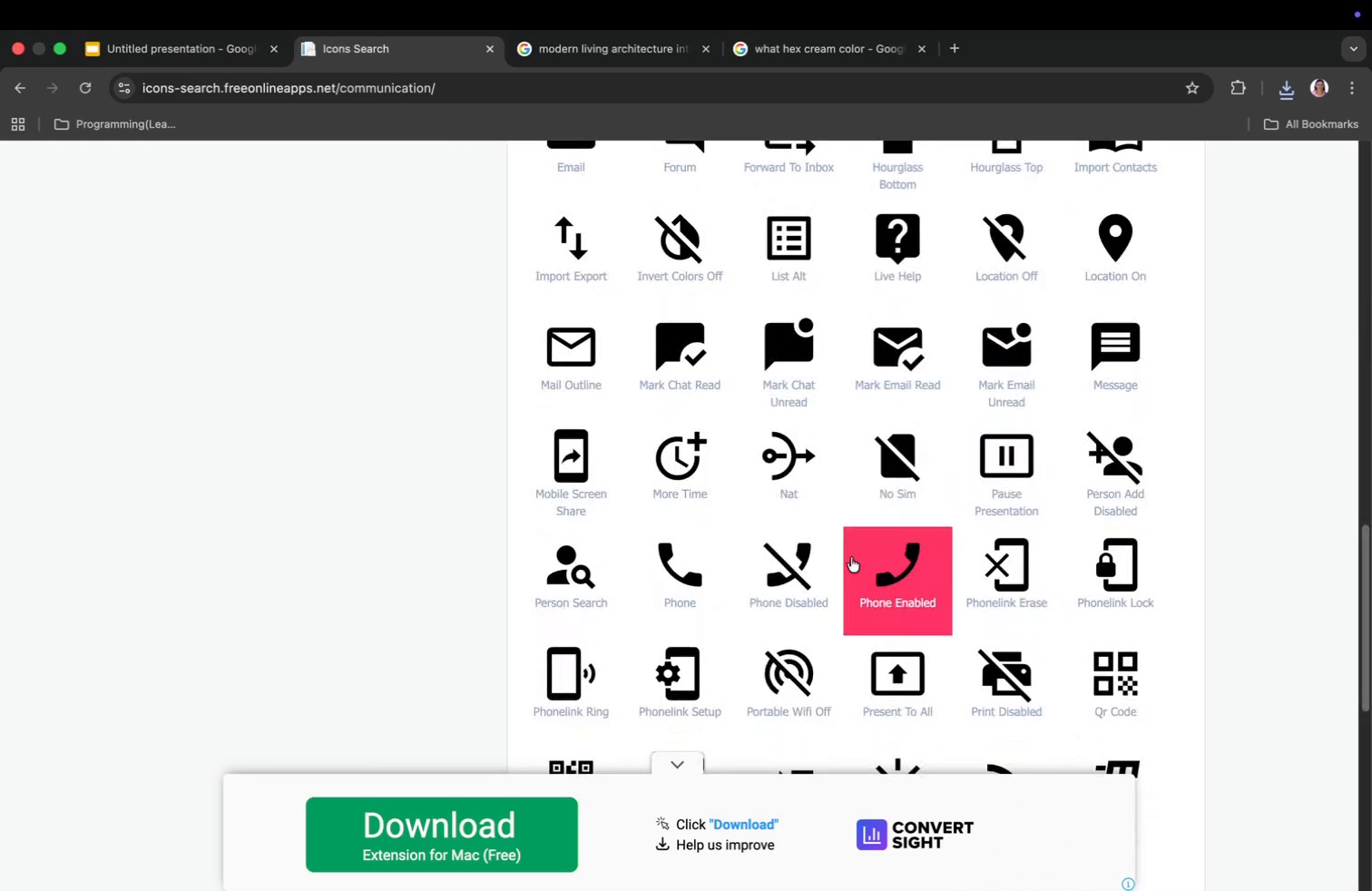 
left_click([696, 503])
 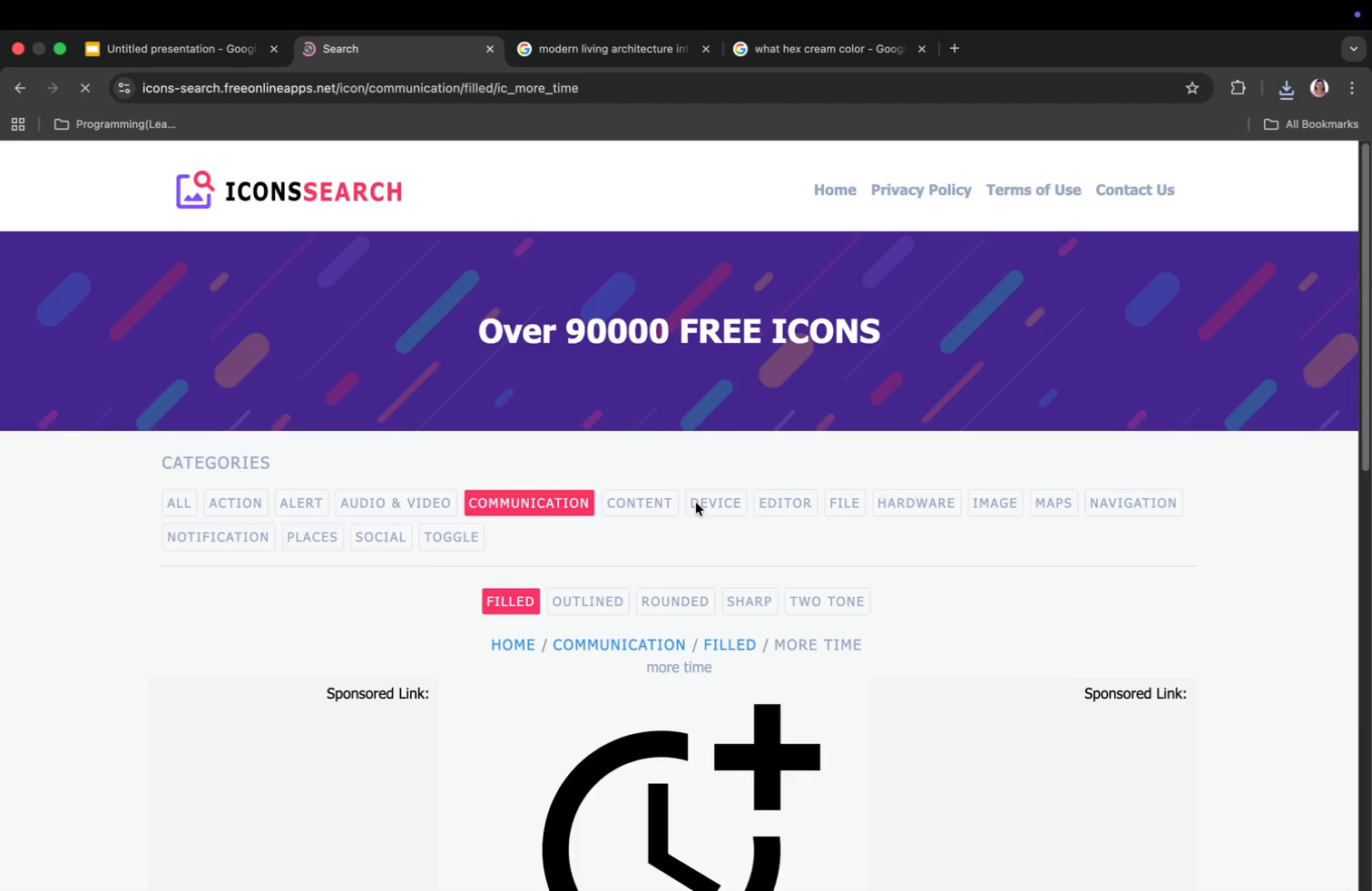 
scroll: coordinate [709, 640], scroll_direction: down, amount: 11.0
 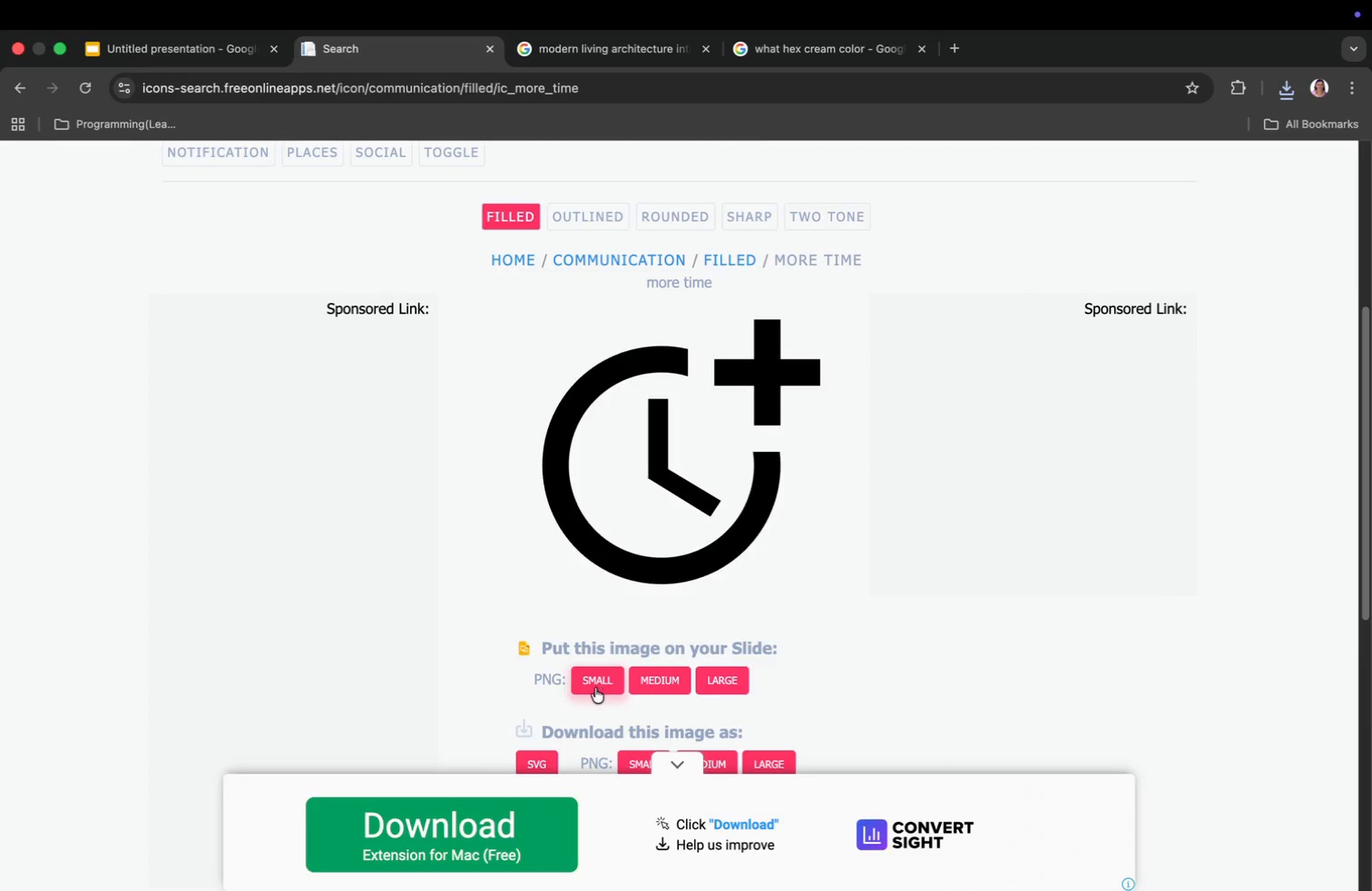 
left_click([534, 757])
 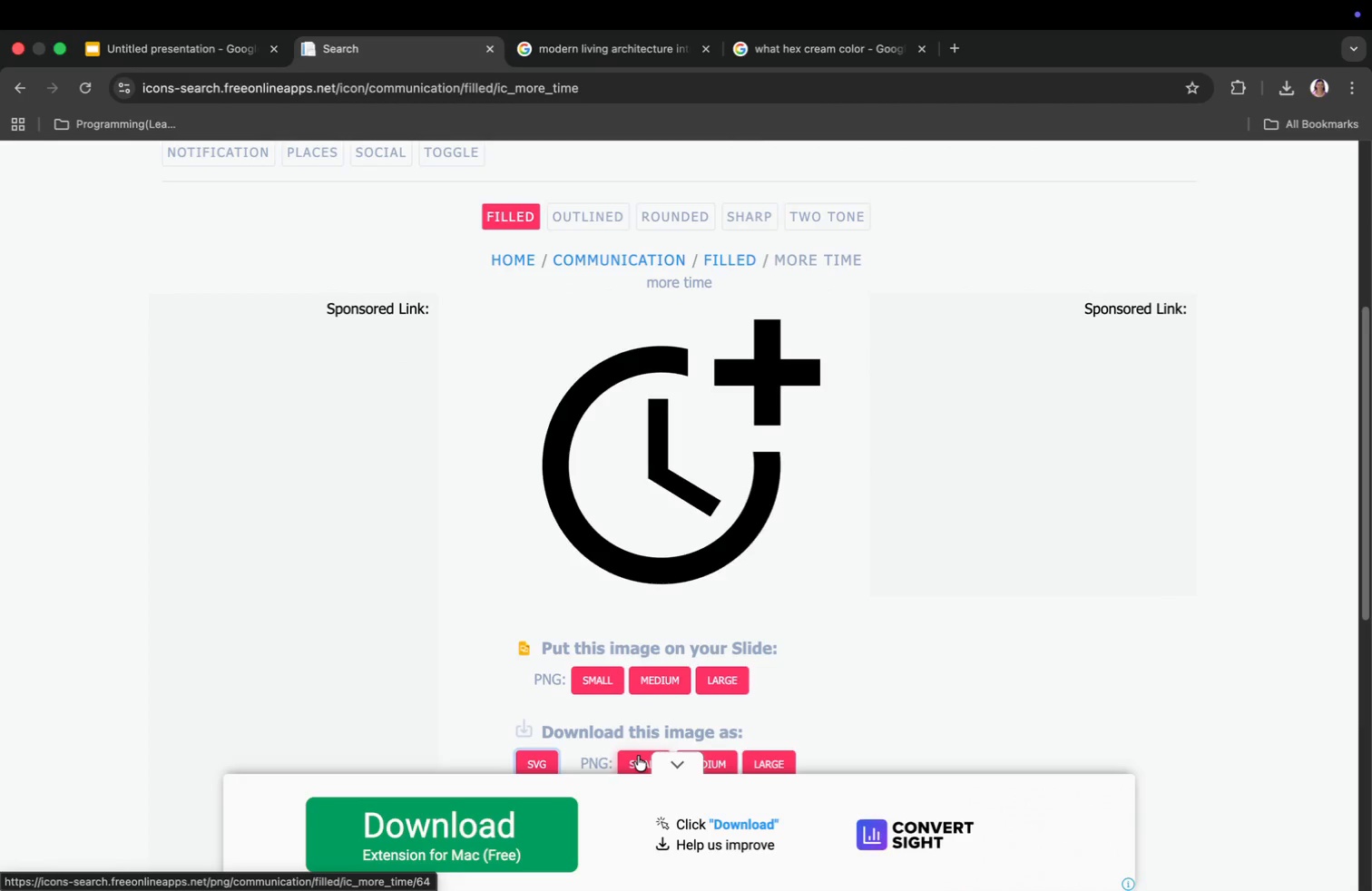 
left_click([638, 756])
 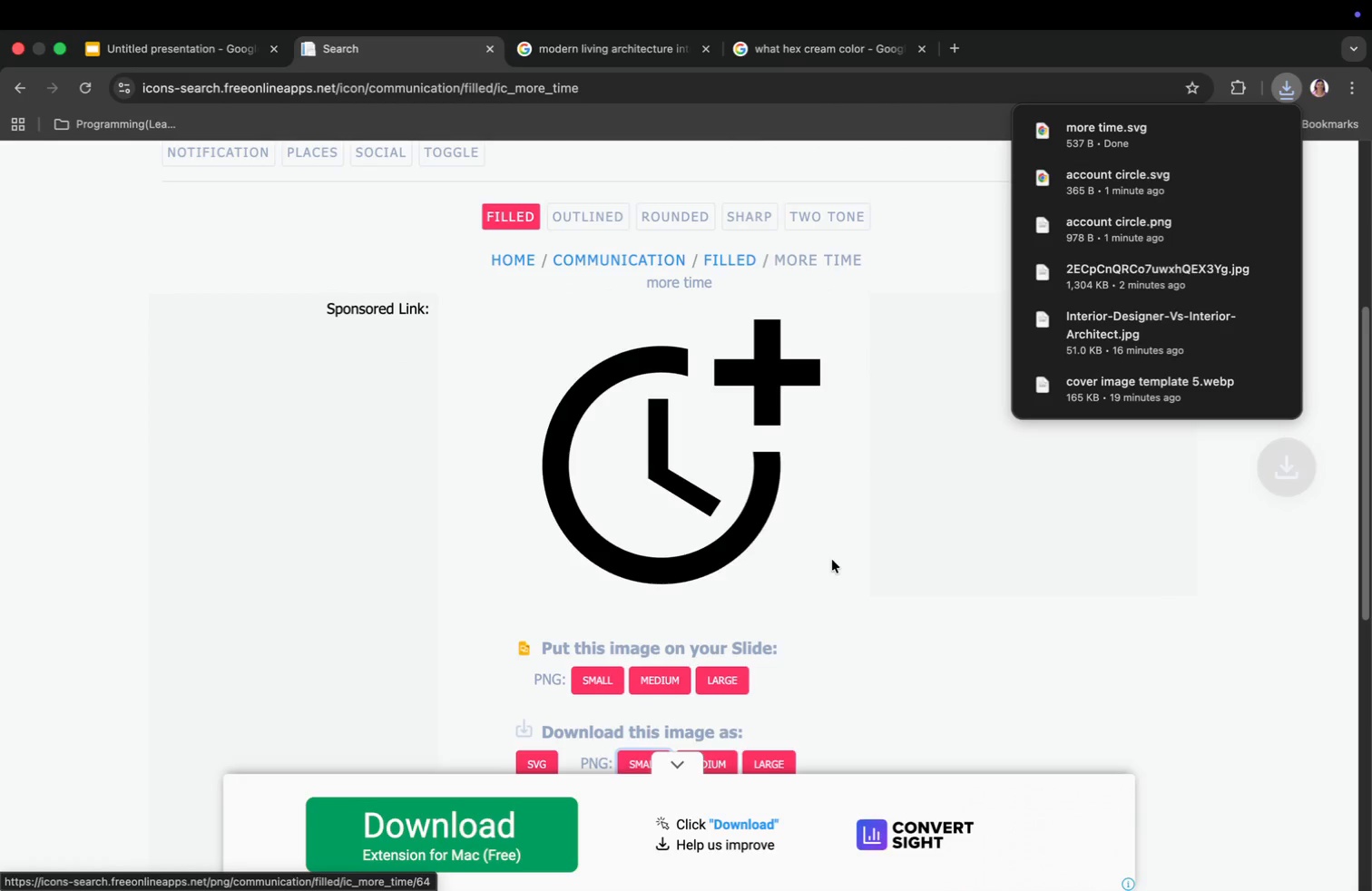 
left_click([890, 491])
 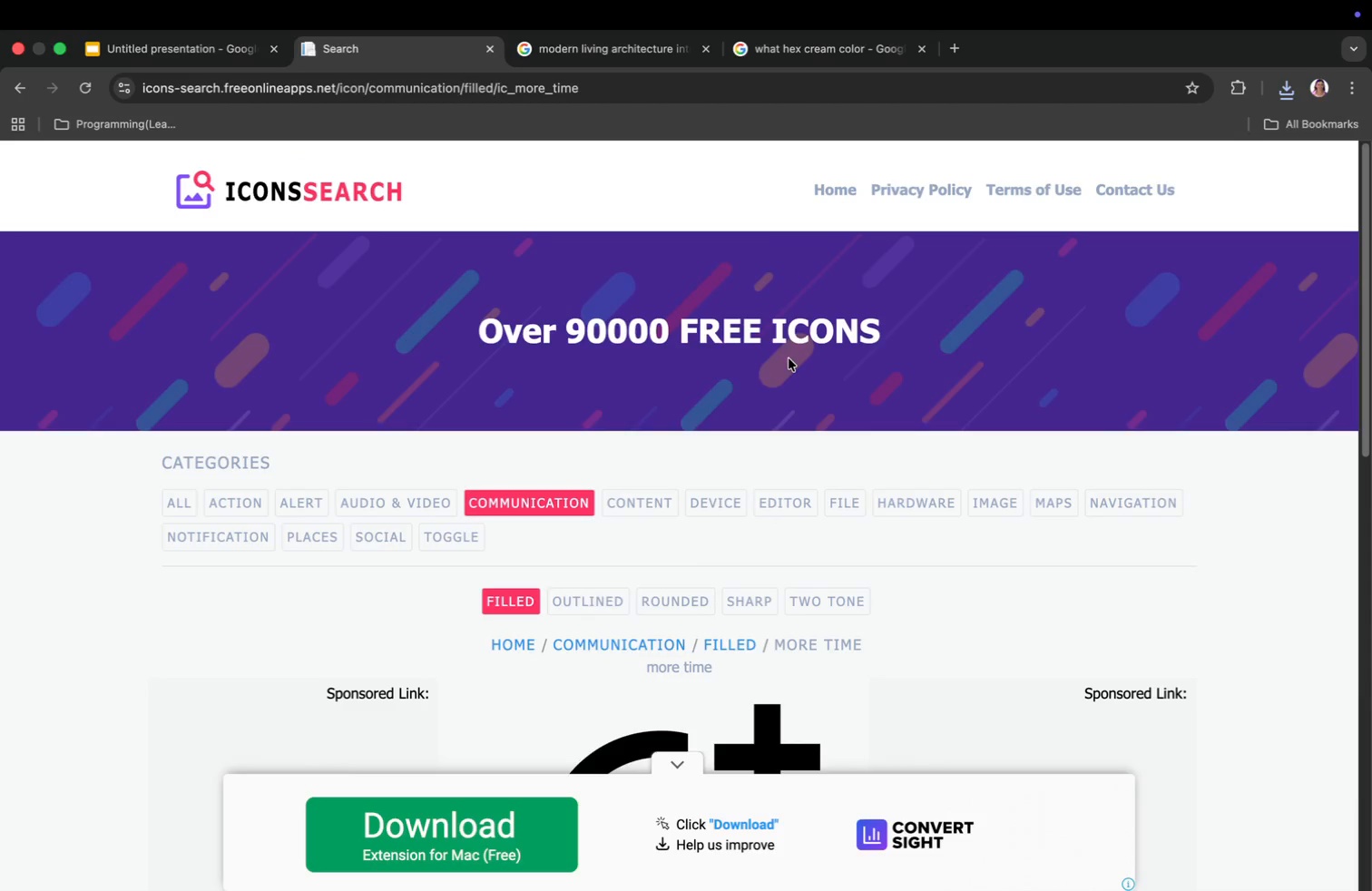 
scroll: coordinate [779, 509], scroll_direction: up, amount: 22.0
 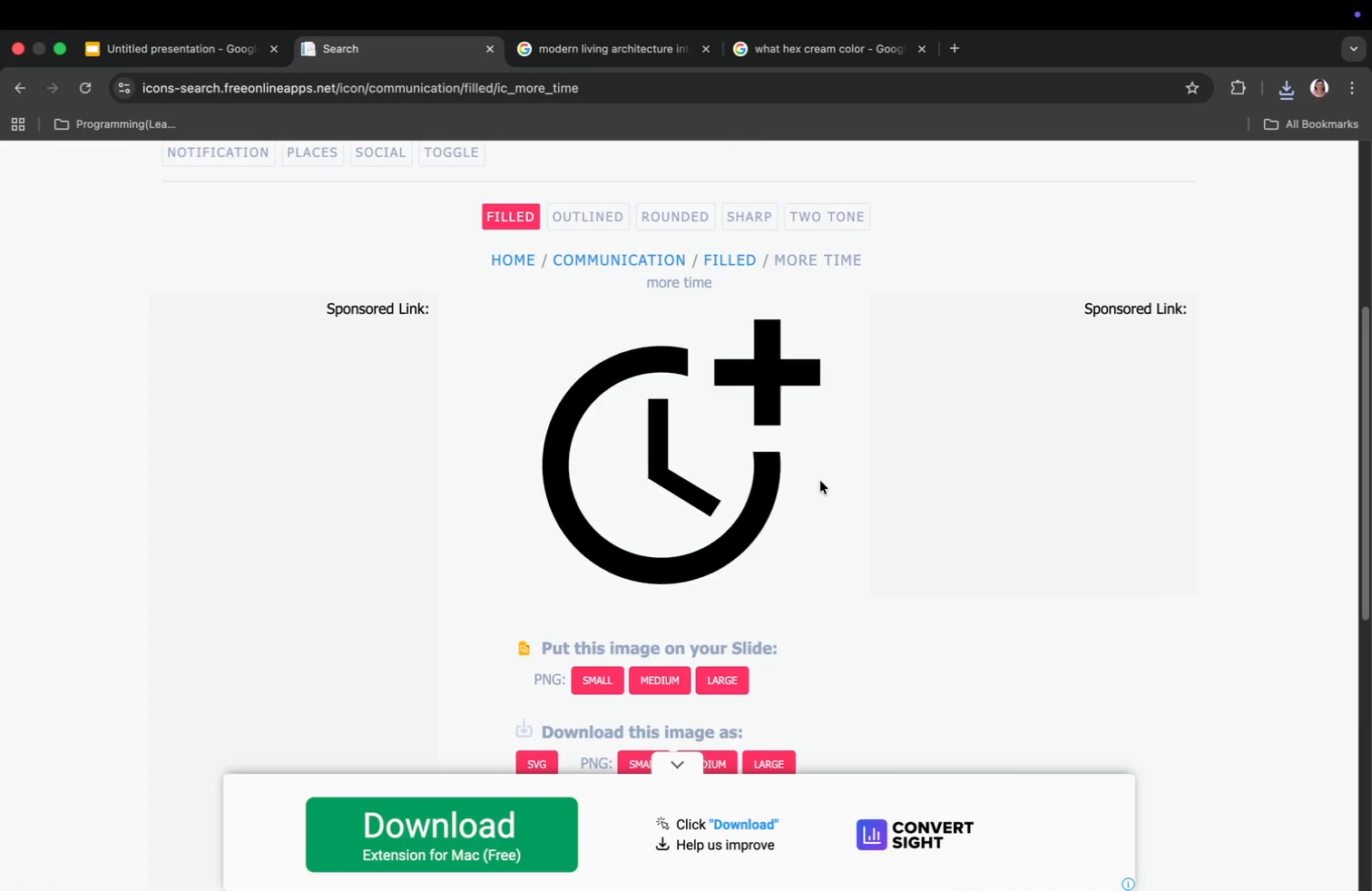 
scroll: coordinate [705, 534], scroll_direction: down, amount: 3.0
 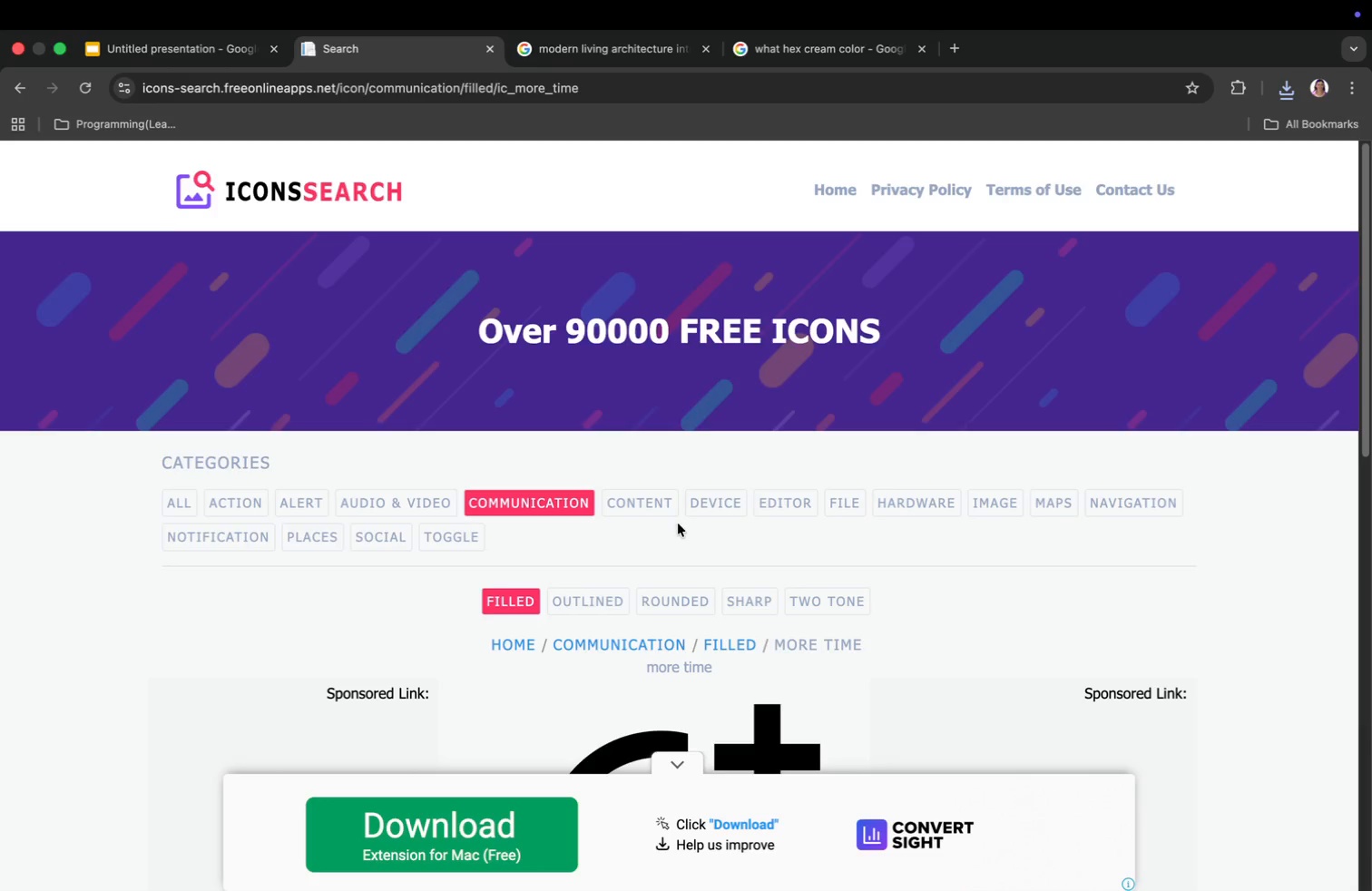 
left_click([646, 476])
 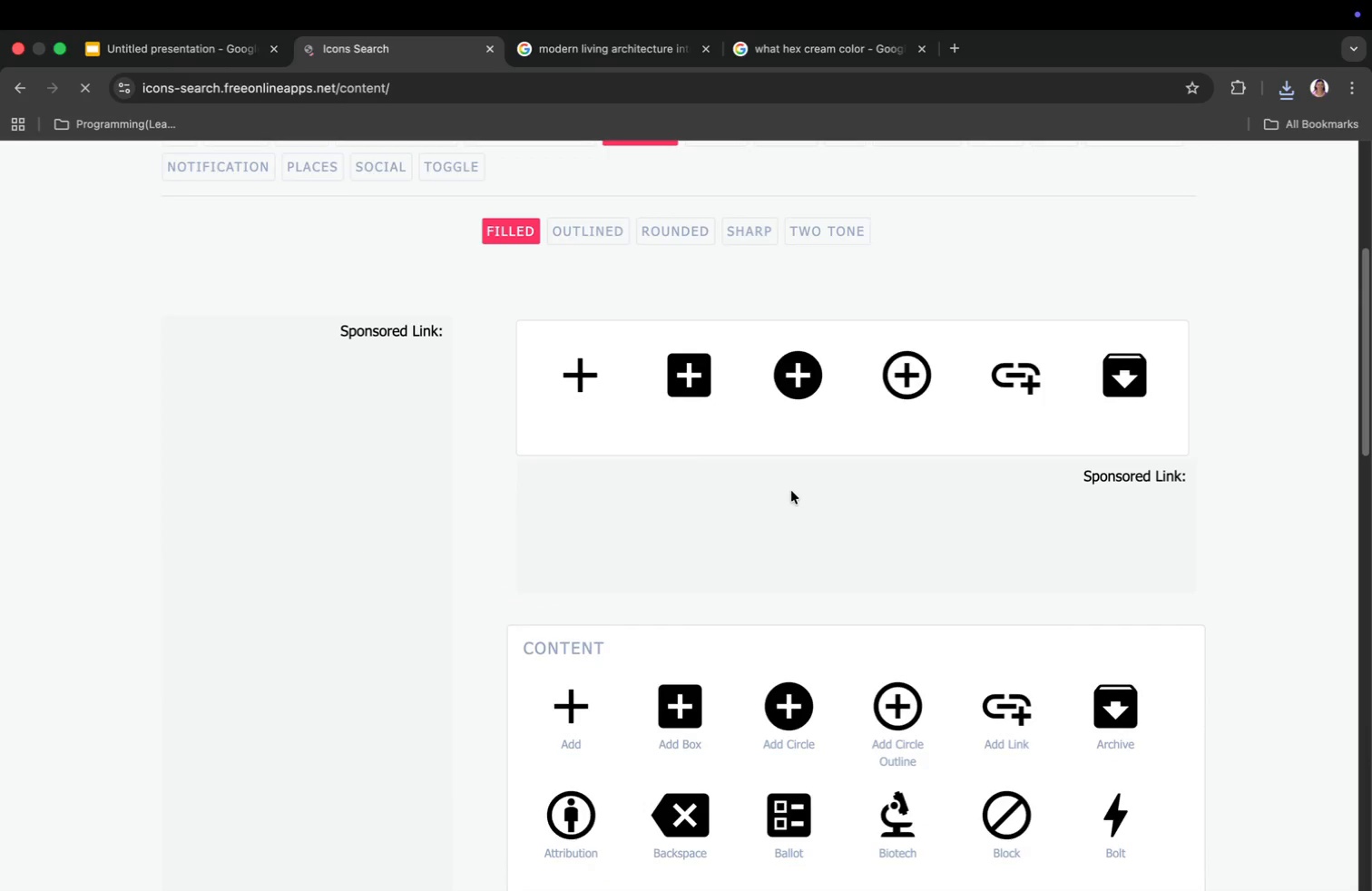 
scroll: coordinate [791, 491], scroll_direction: down, amount: 10.0
 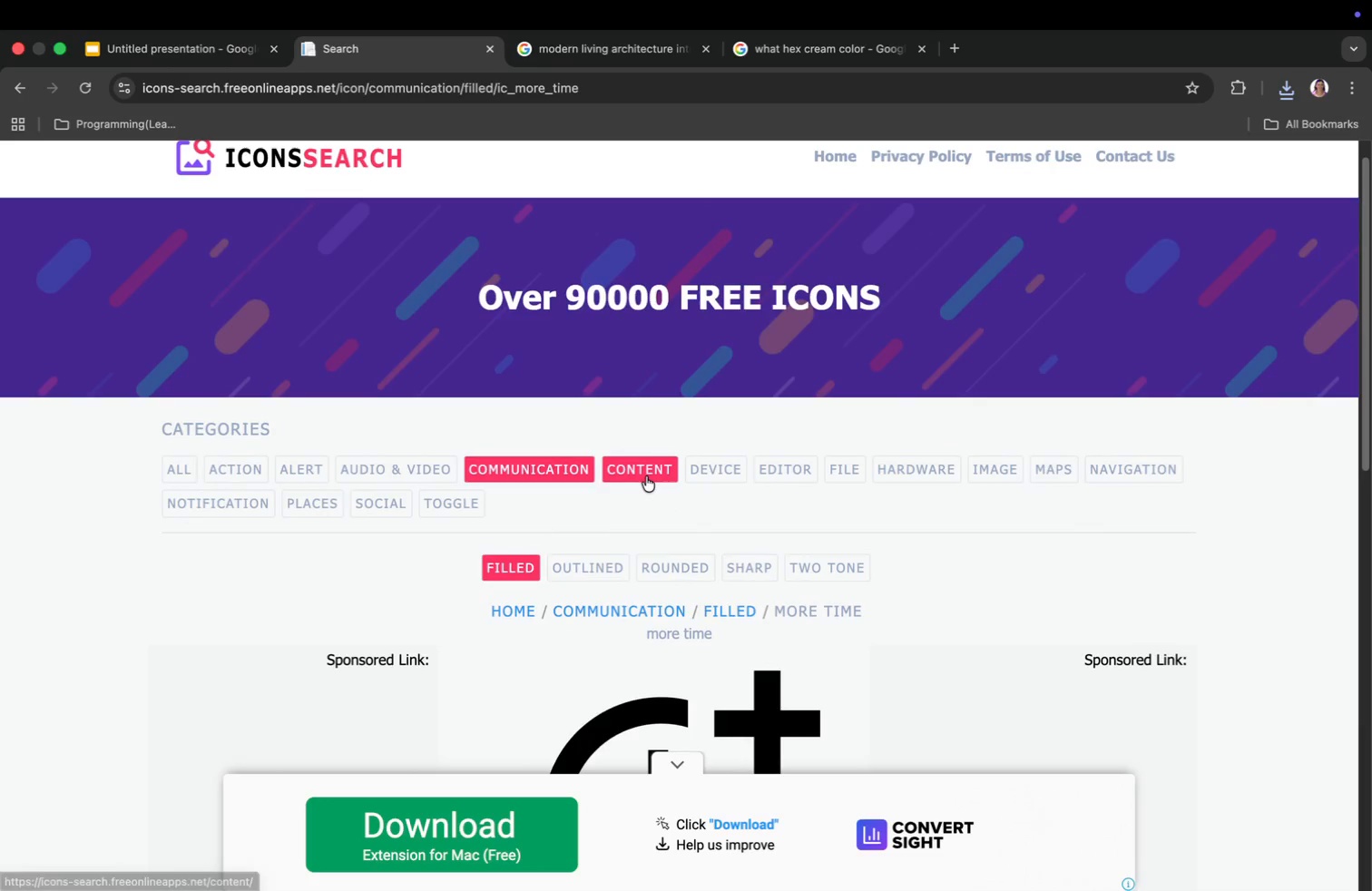 
scroll: coordinate [791, 491], scroll_direction: up, amount: 6.0
 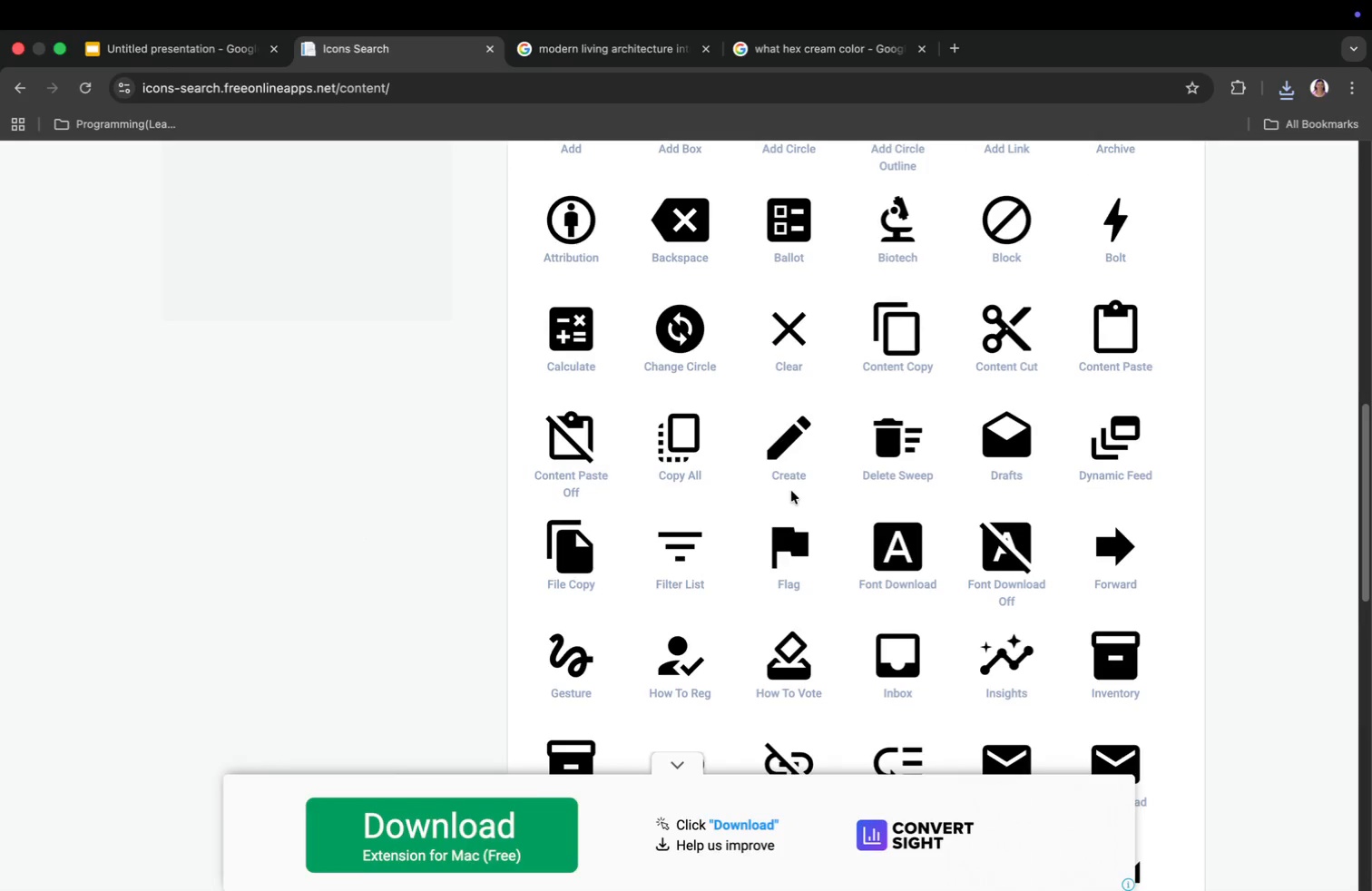 
scroll: coordinate [1001, 516], scroll_direction: down, amount: 37.0
 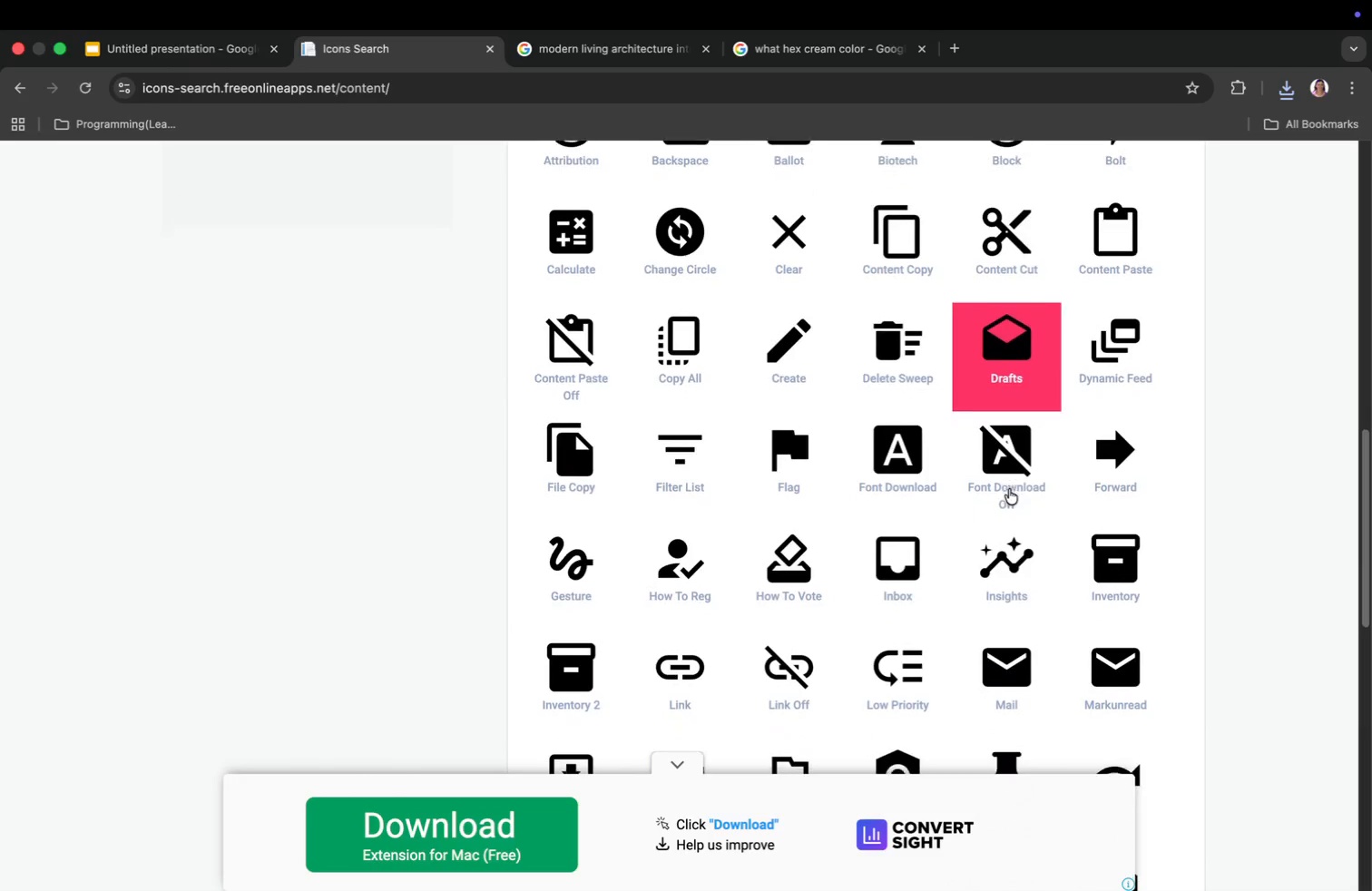 
scroll: coordinate [1001, 516], scroll_direction: up, amount: 8.0
 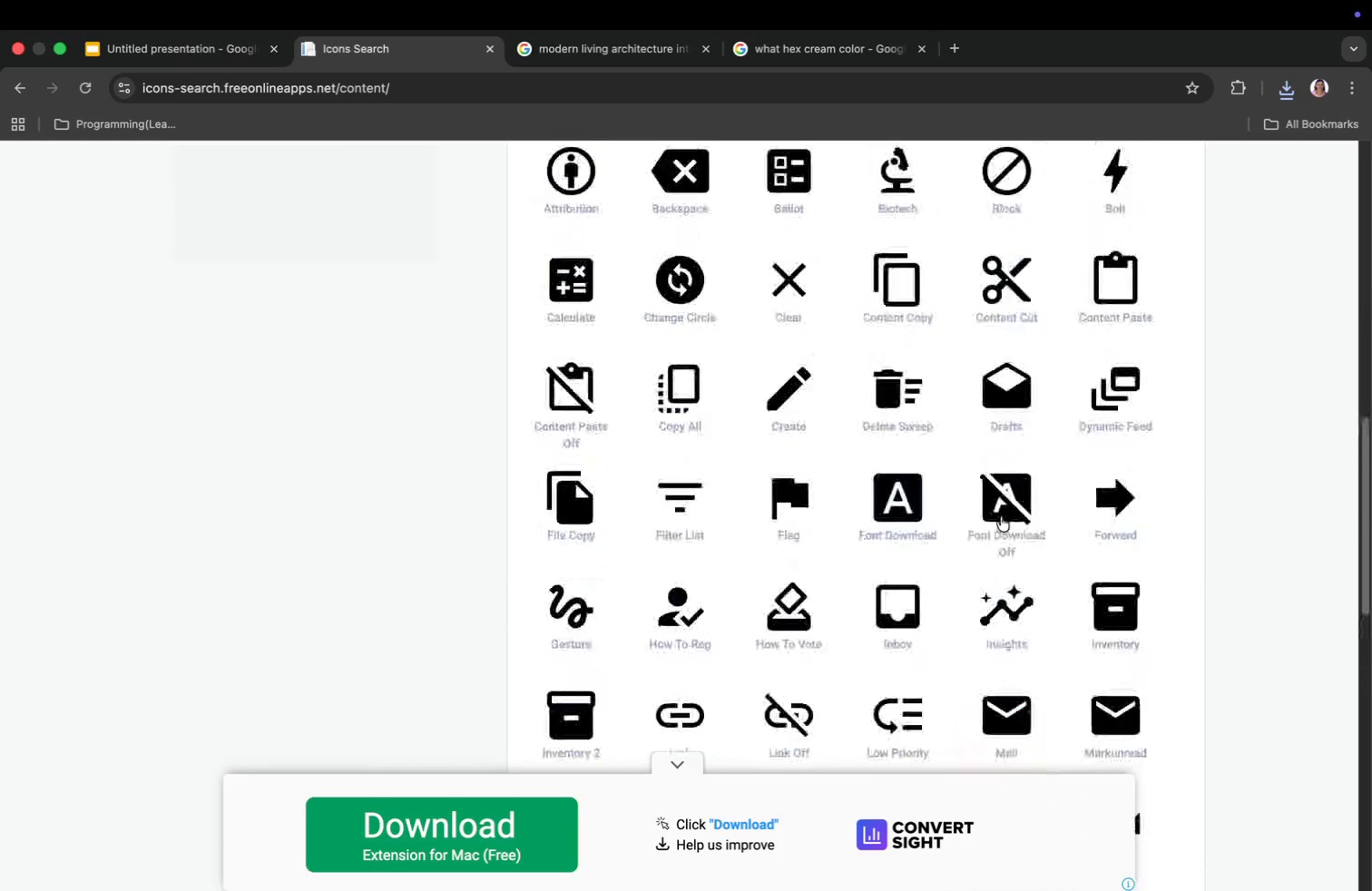 
left_click([723, 496])
 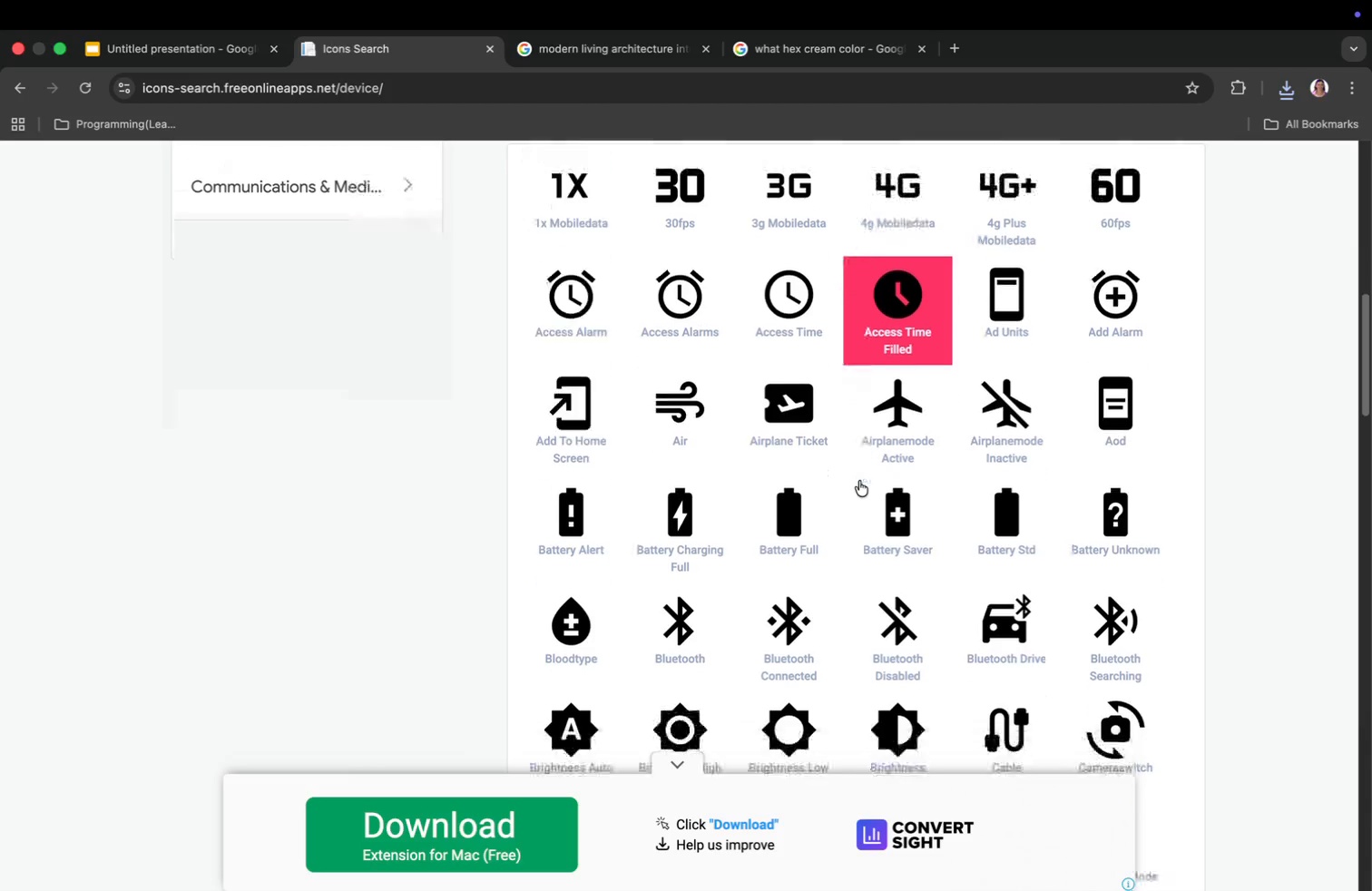 
scroll: coordinate [859, 481], scroll_direction: down, amount: 24.0
 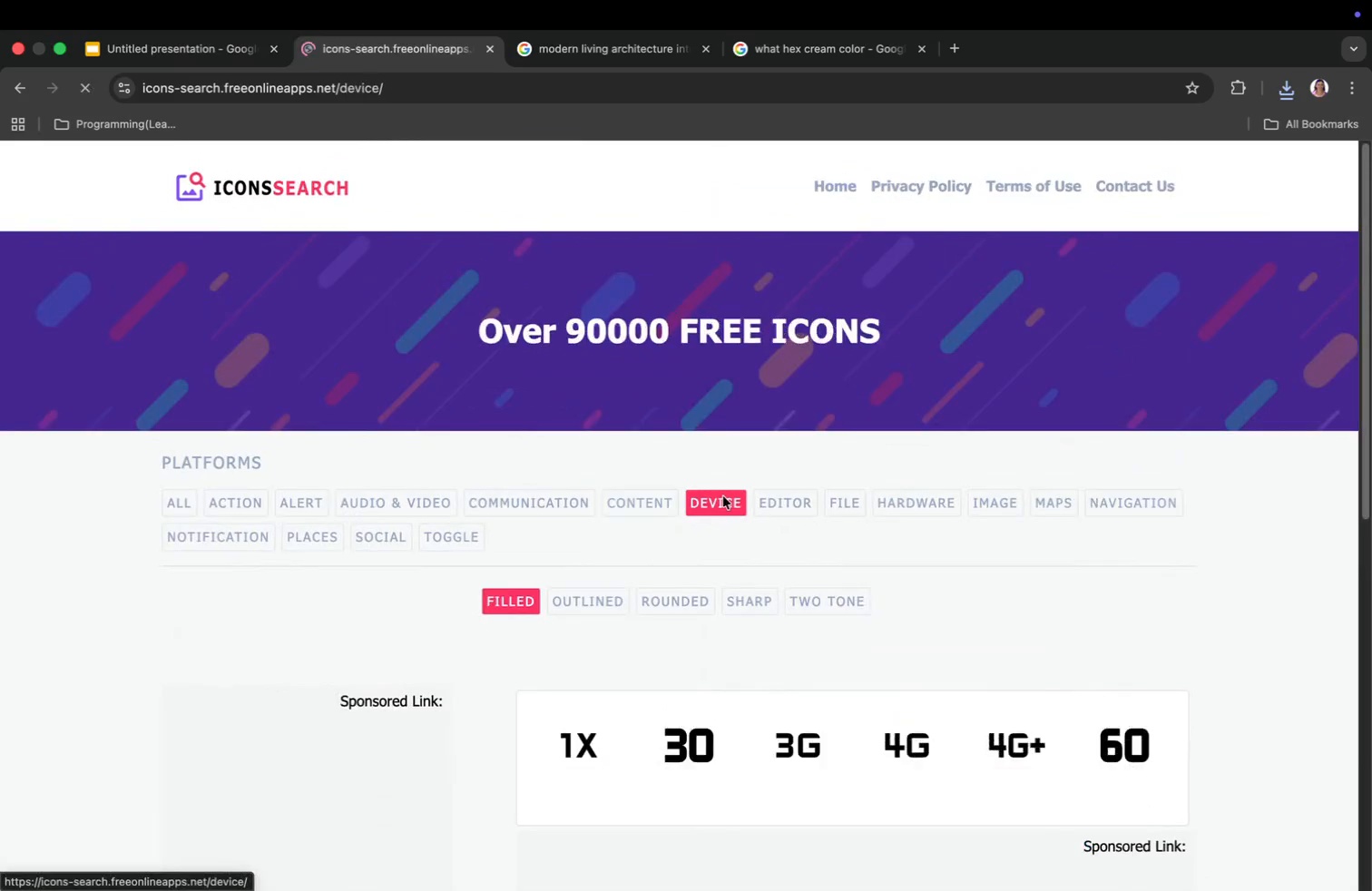 
scroll: coordinate [862, 475], scroll_direction: up, amount: 93.0
 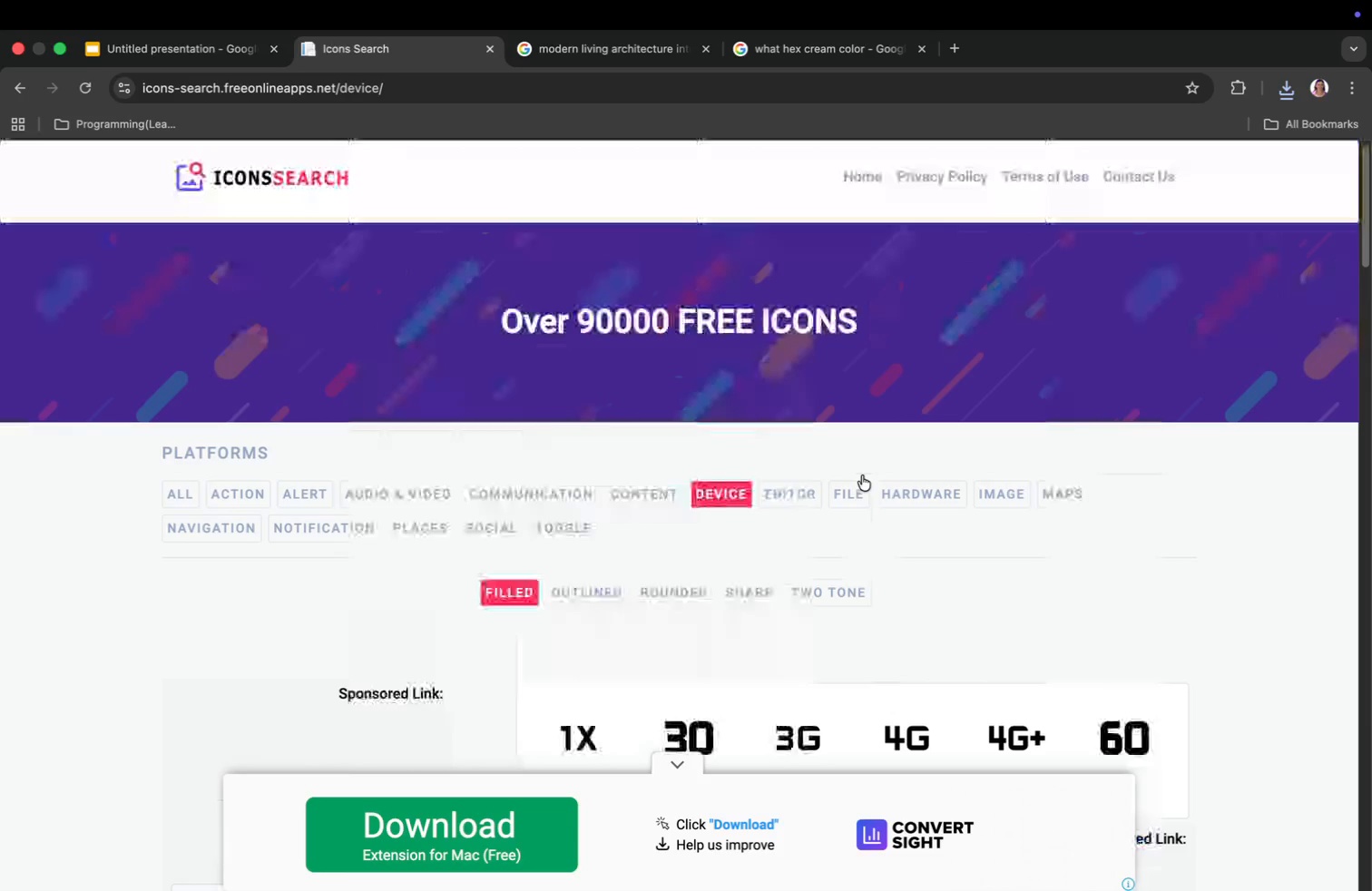 
left_click([810, 484])
 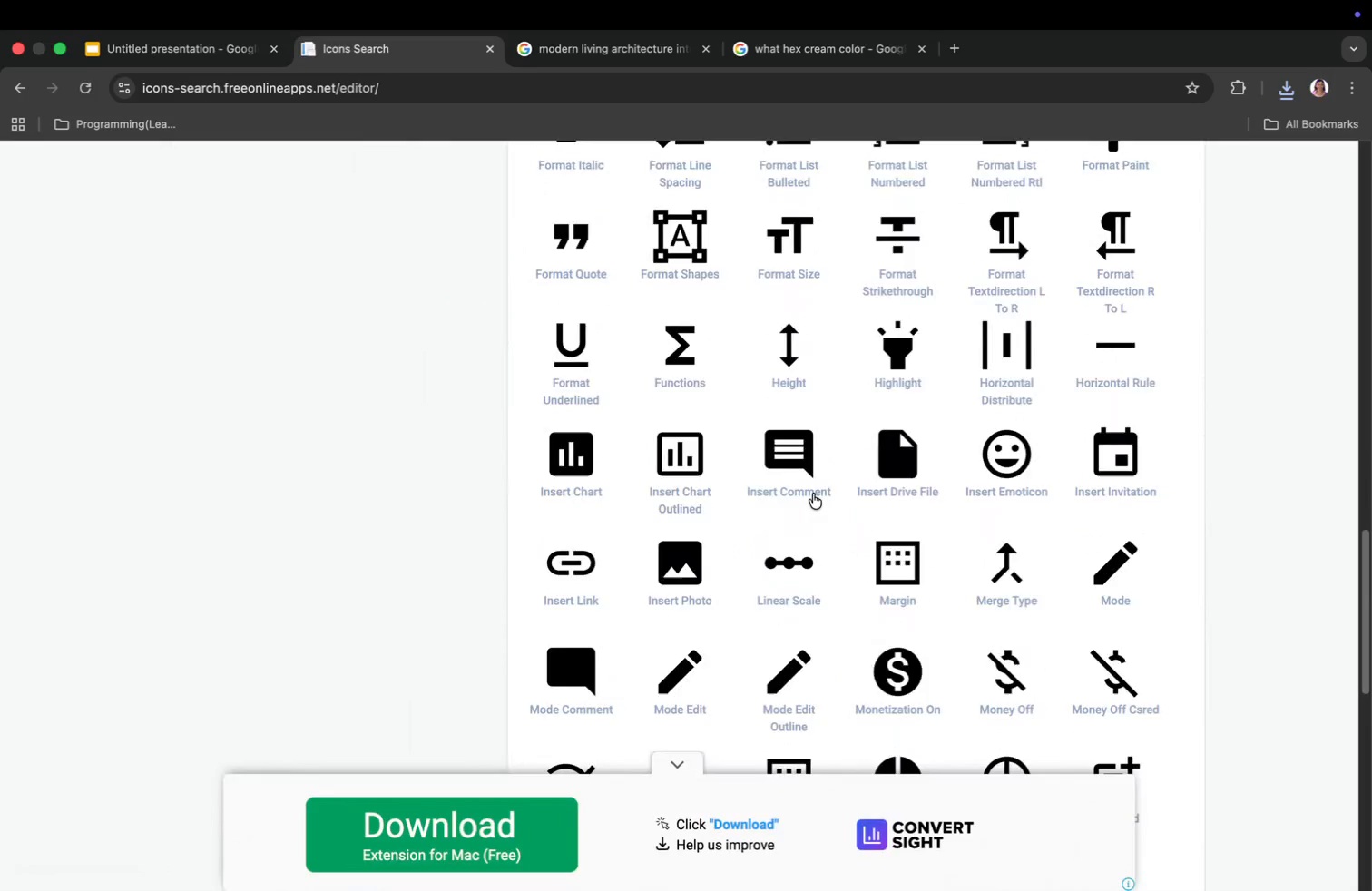 
scroll: coordinate [812, 493], scroll_direction: up, amount: 19.0
 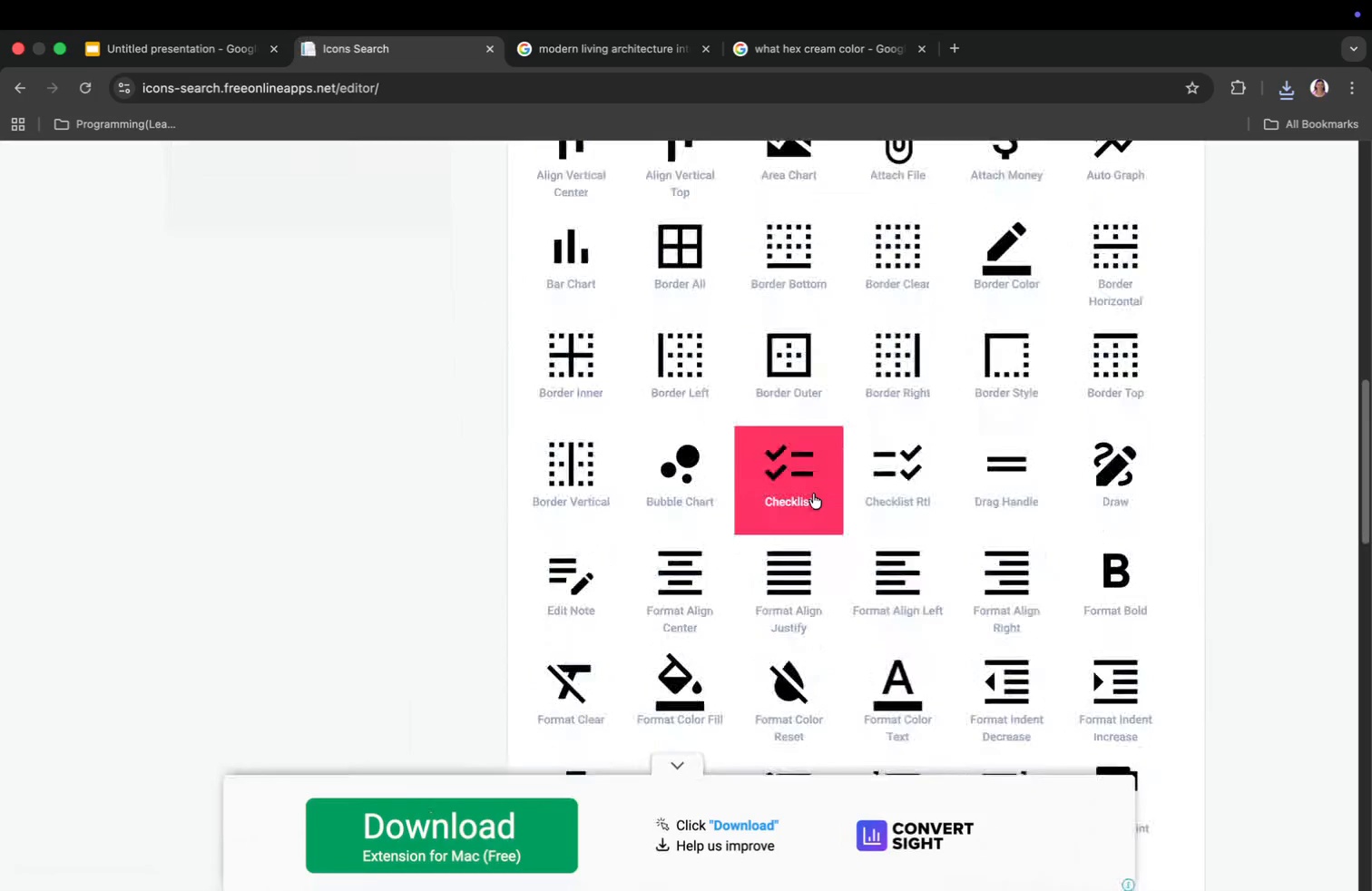 
left_click([843, 503])
 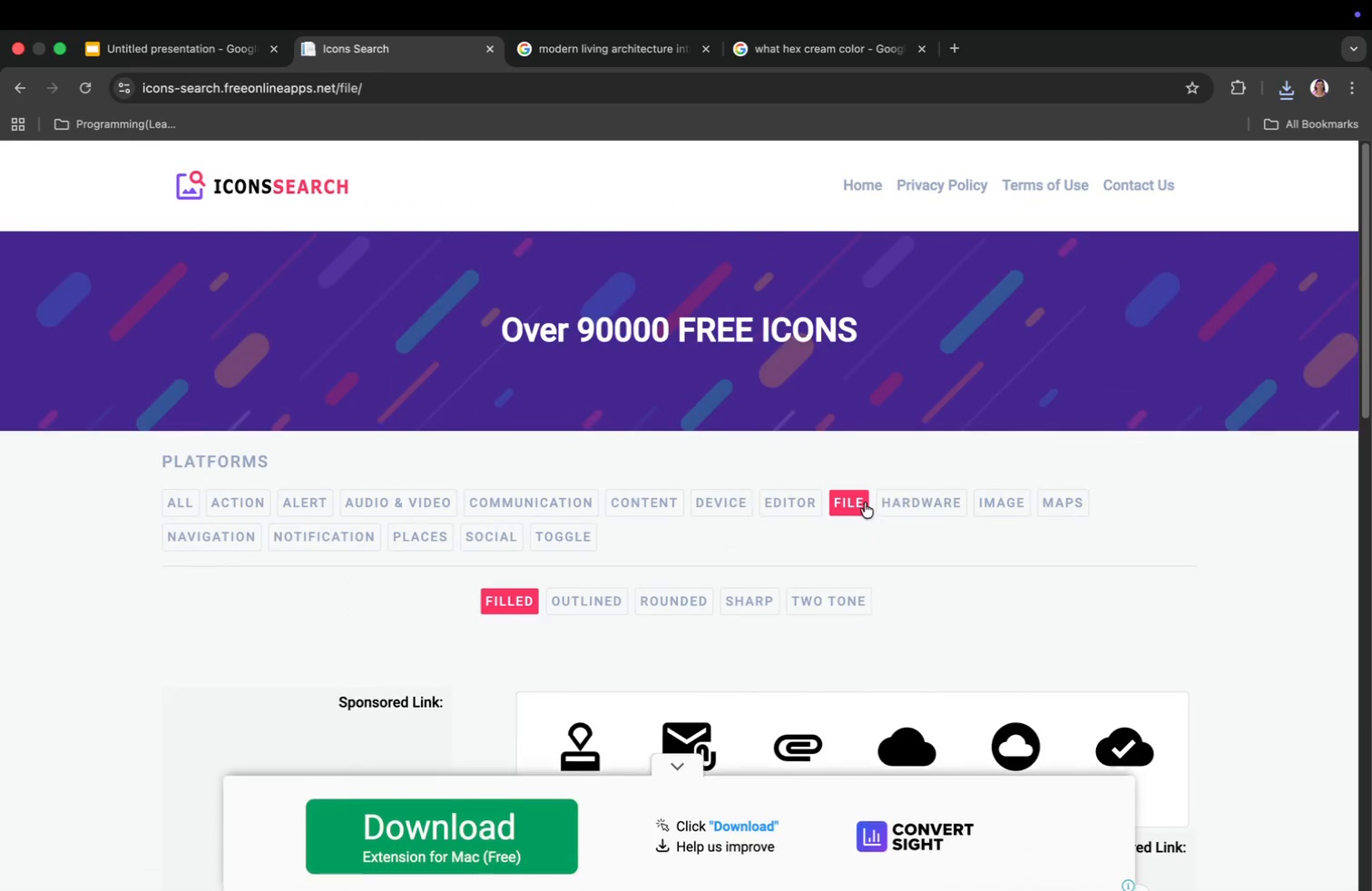 
left_click([951, 504])
 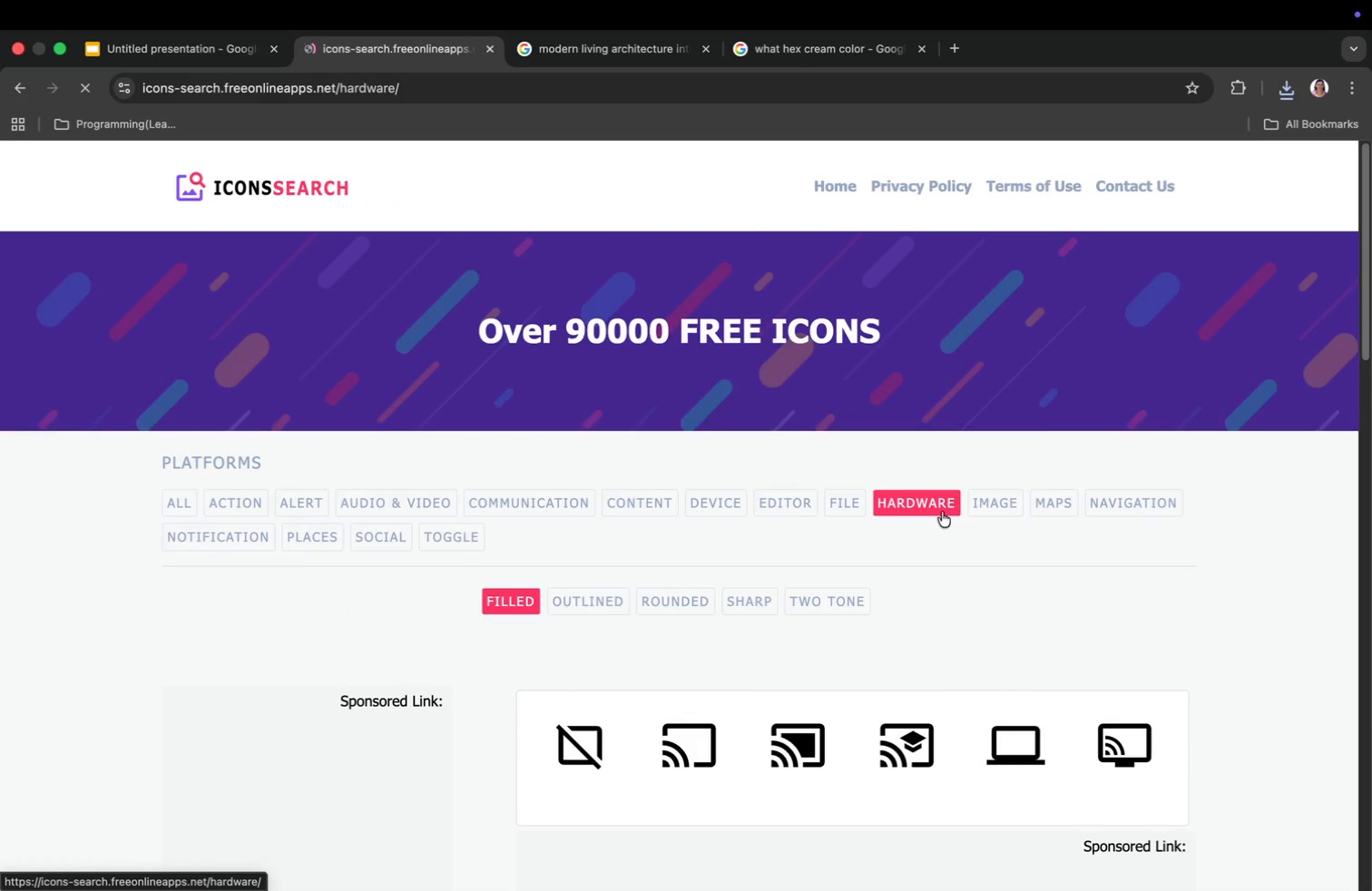 
scroll: coordinate [910, 614], scroll_direction: down, amount: 29.0
 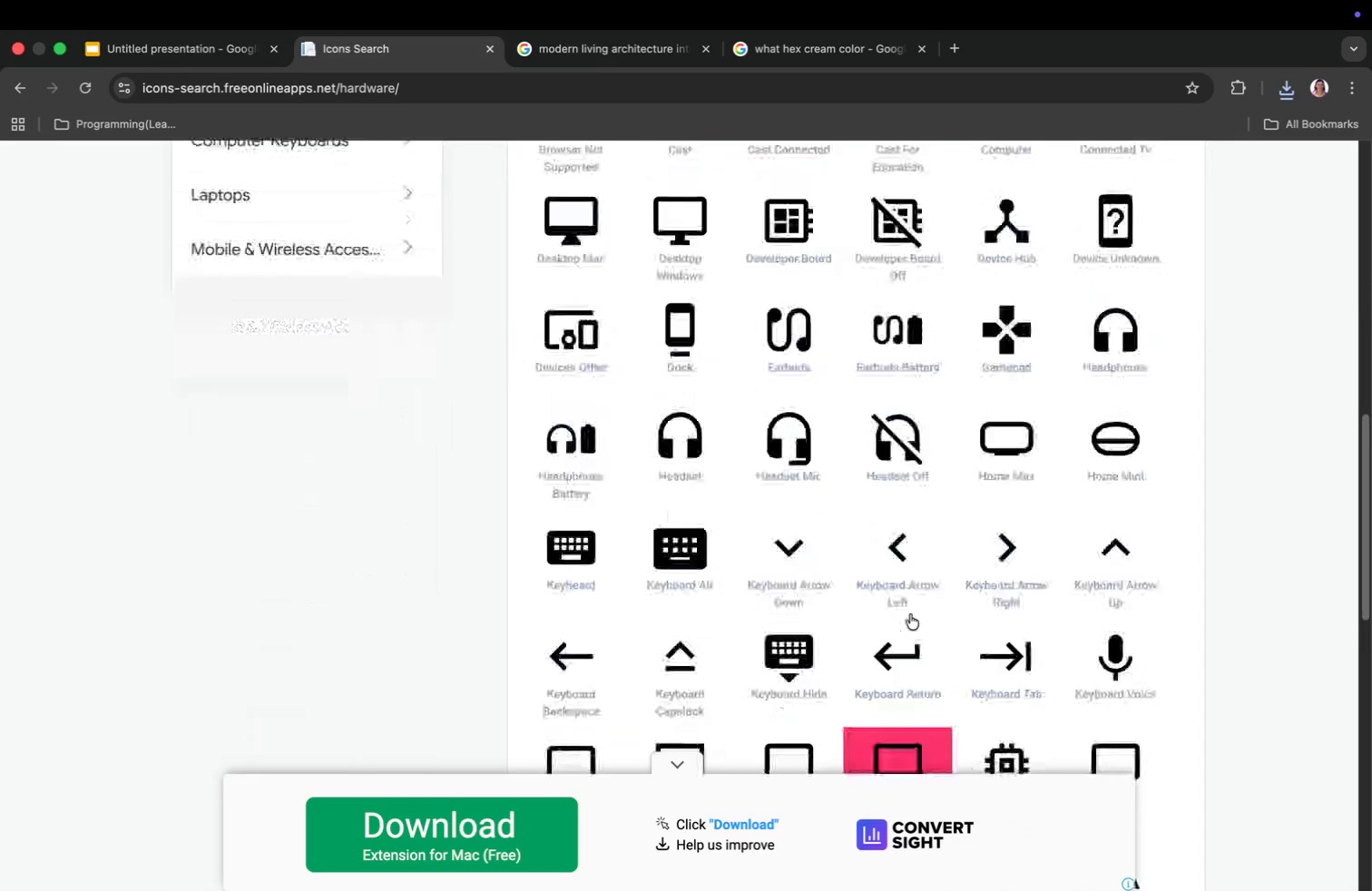 
scroll: coordinate [910, 614], scroll_direction: up, amount: 39.0
 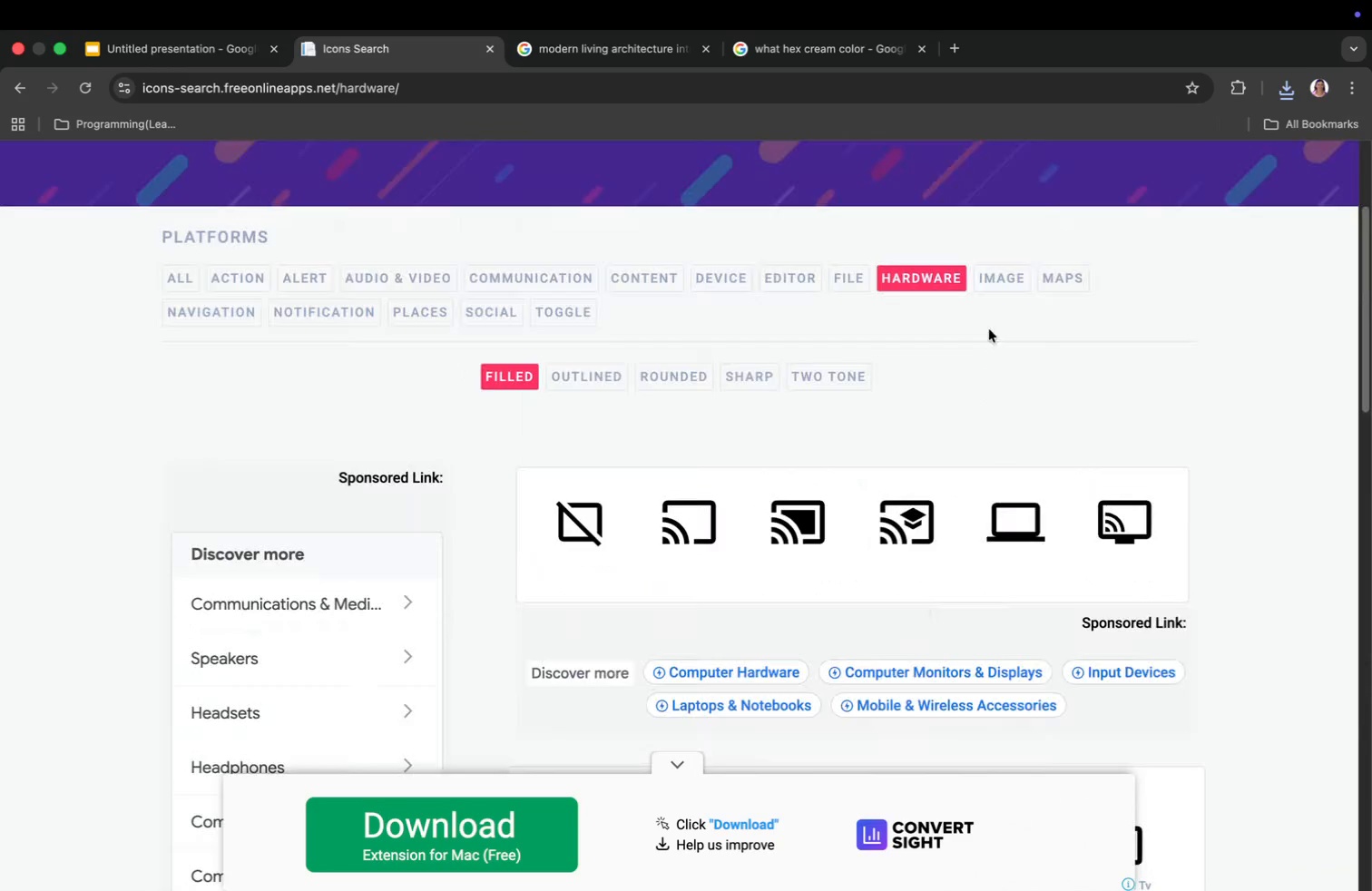 
left_click([997, 267])
 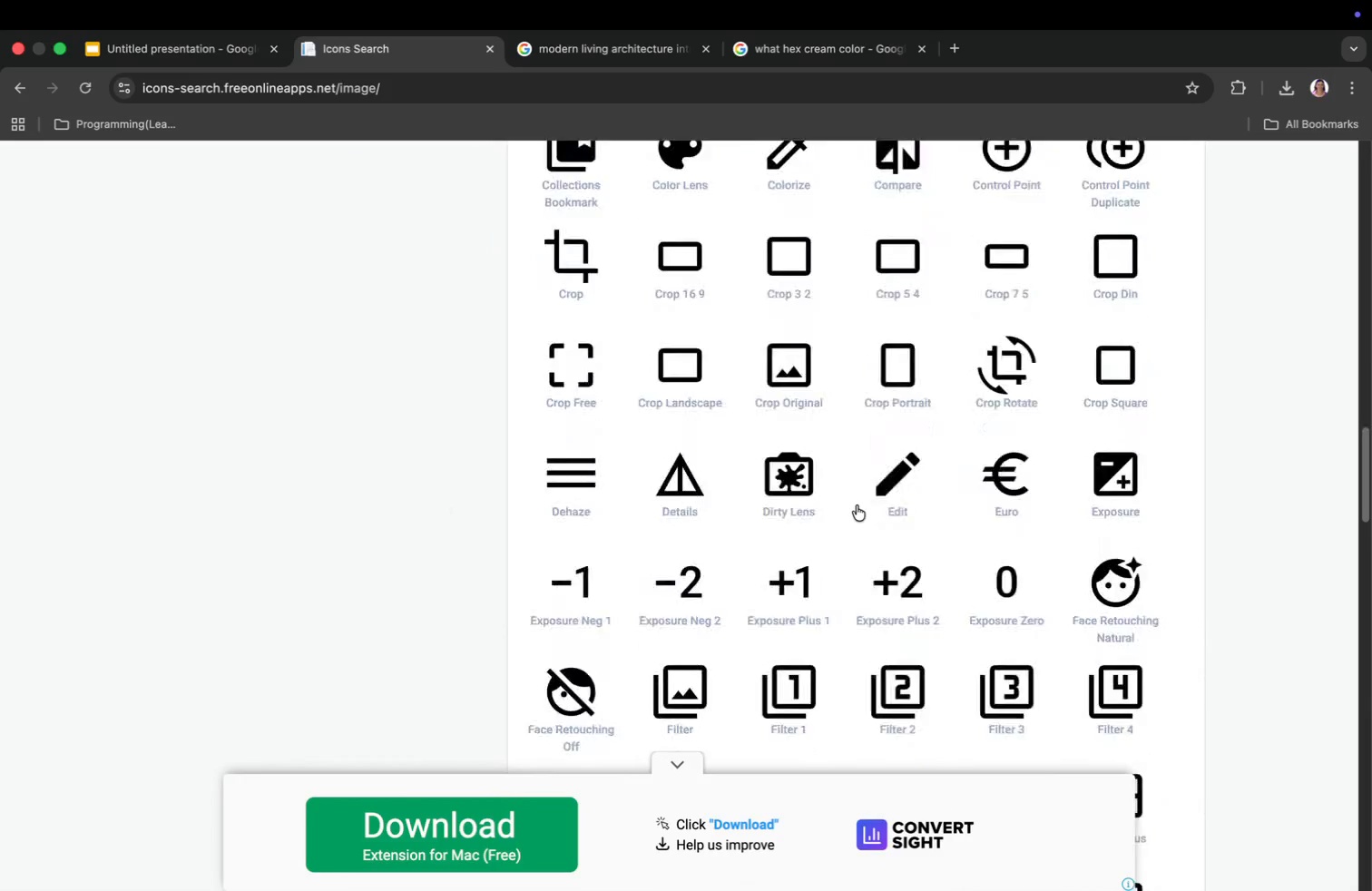 
scroll: coordinate [857, 505], scroll_direction: down, amount: 40.0
 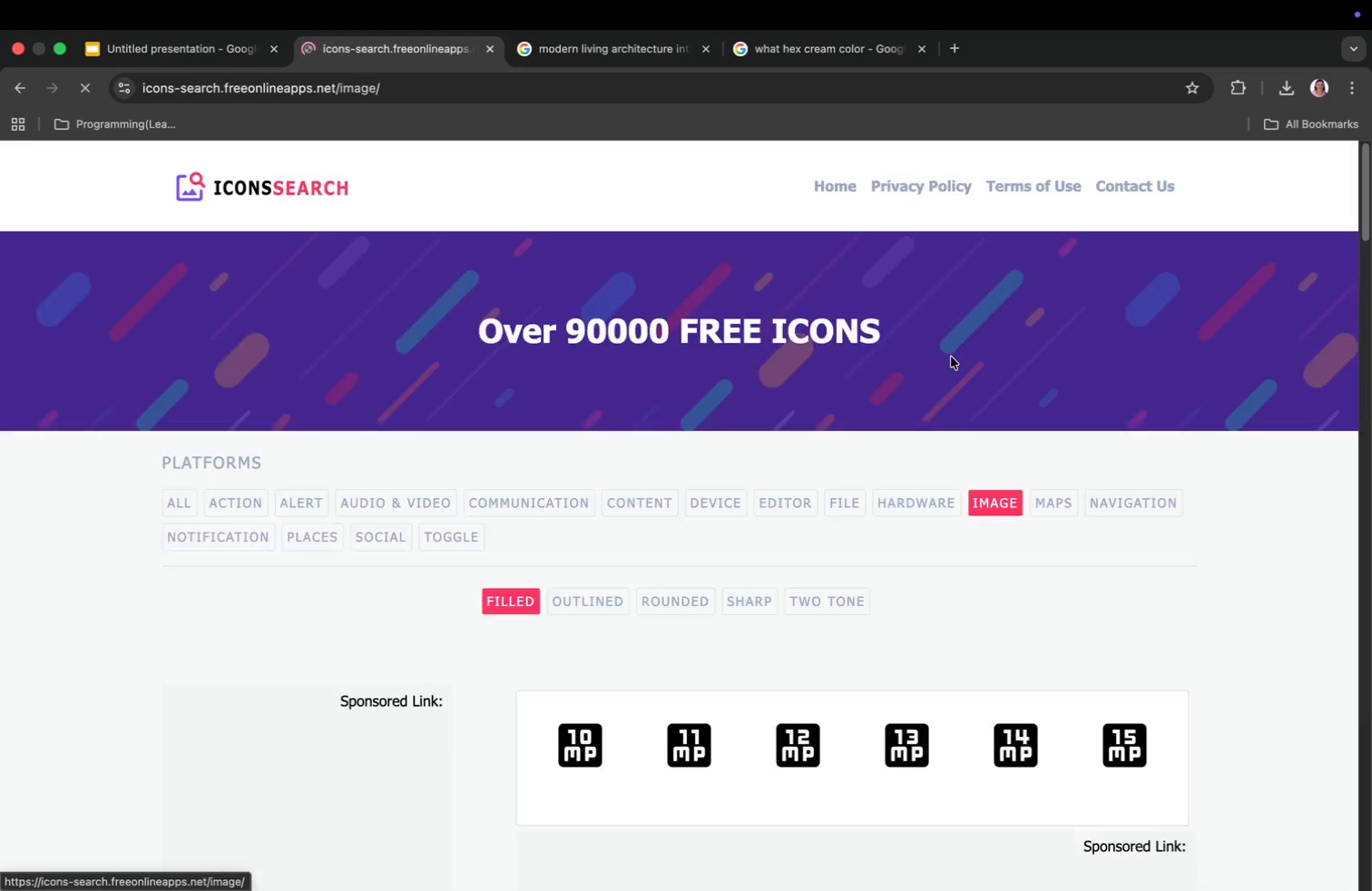 
scroll: coordinate [857, 502], scroll_direction: up, amount: 135.0
 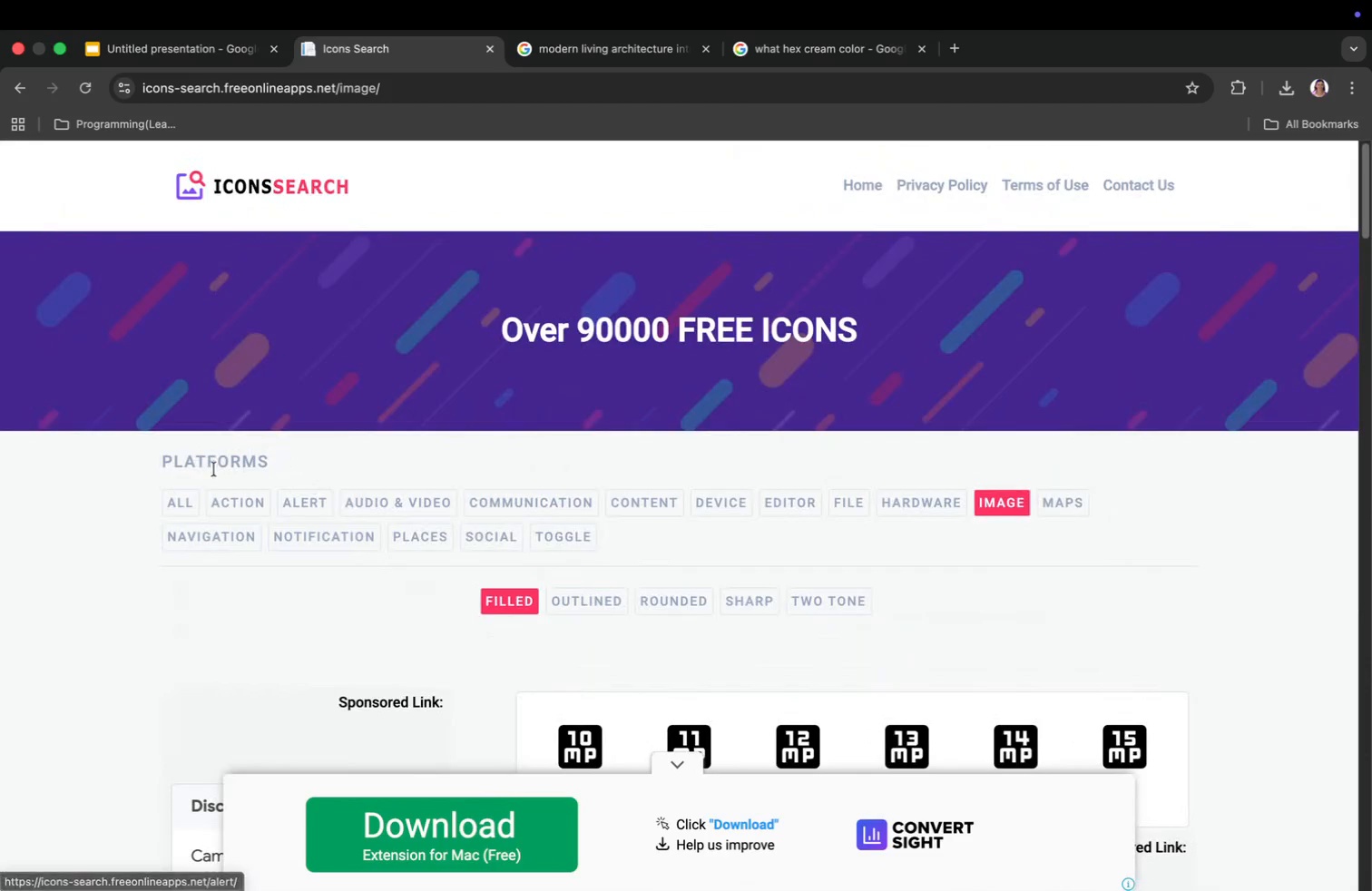 
left_click([168, 501])
 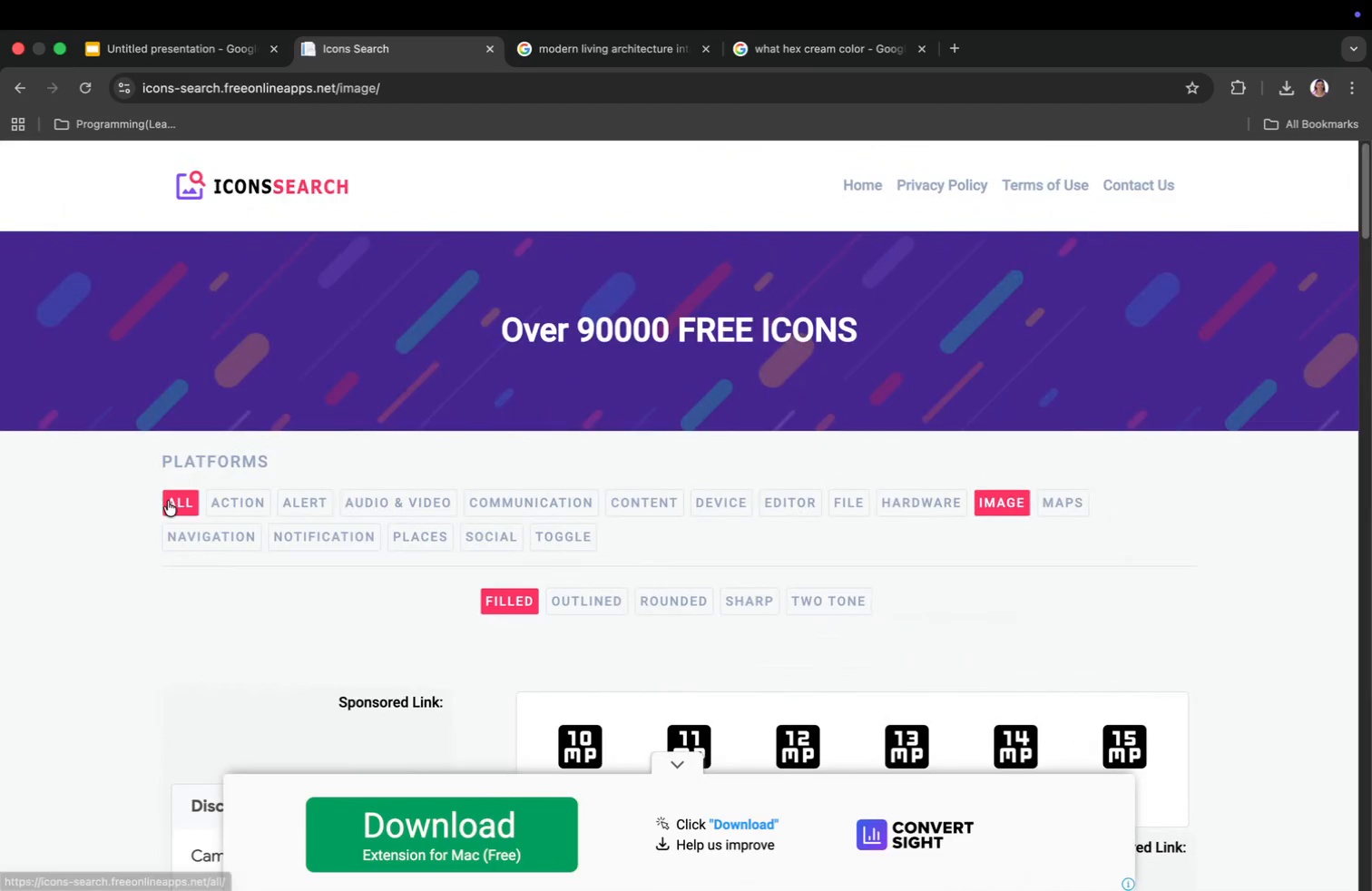 
scroll: coordinate [792, 653], scroll_direction: down, amount: 19.0
 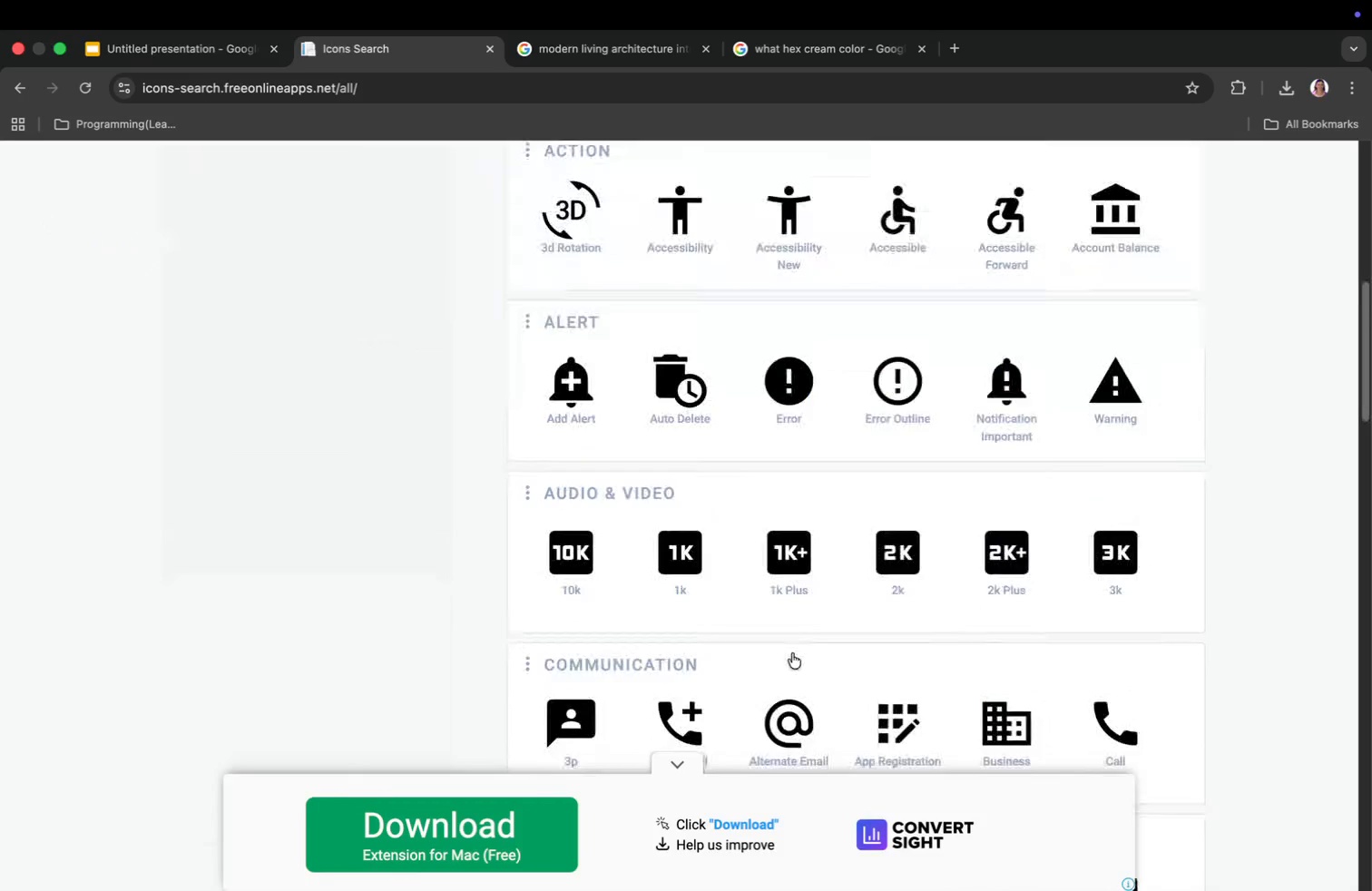 
scroll: coordinate [792, 653], scroll_direction: up, amount: 63.0
 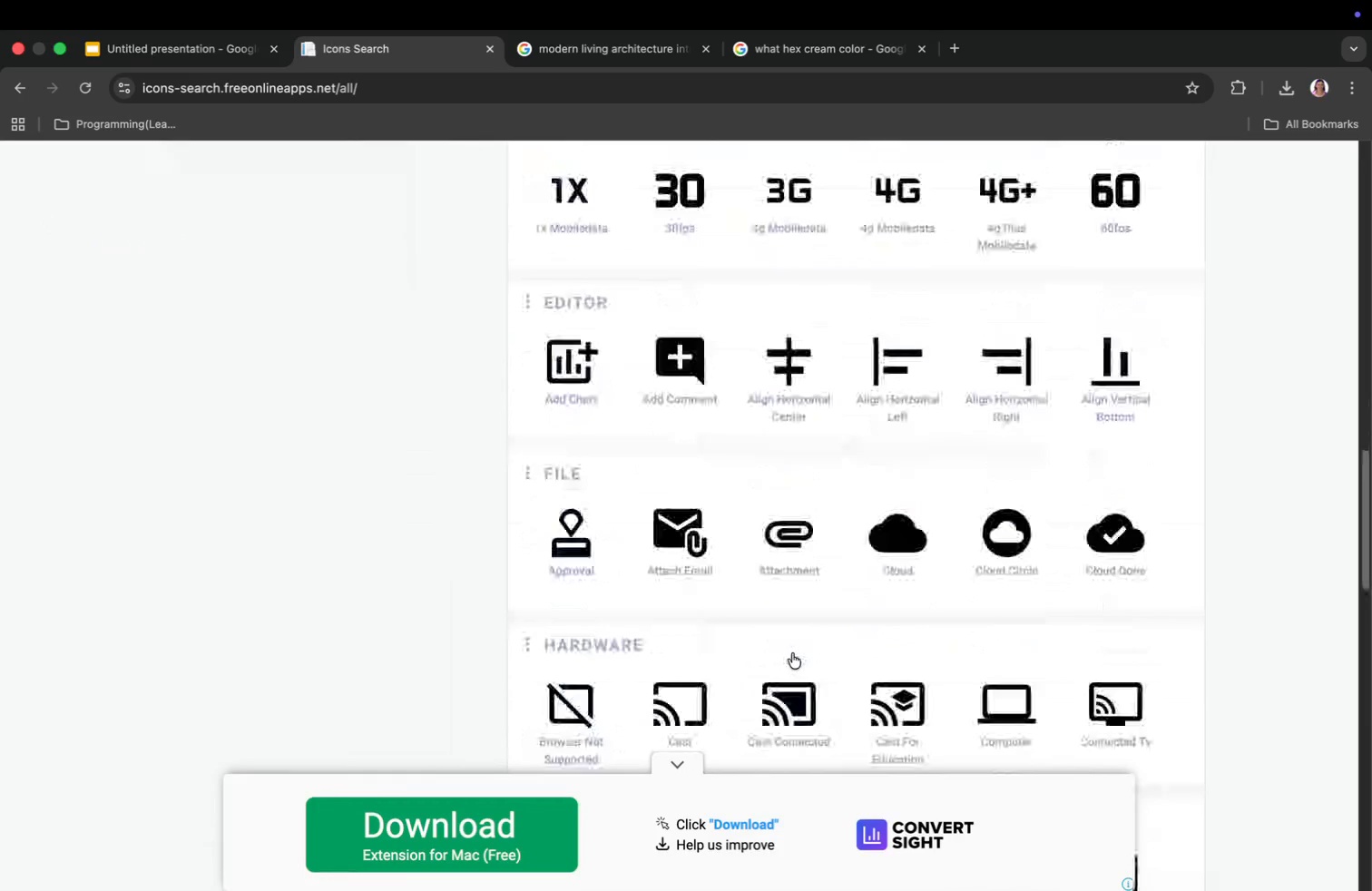 
scroll: coordinate [792, 653], scroll_direction: down, amount: 6.0
 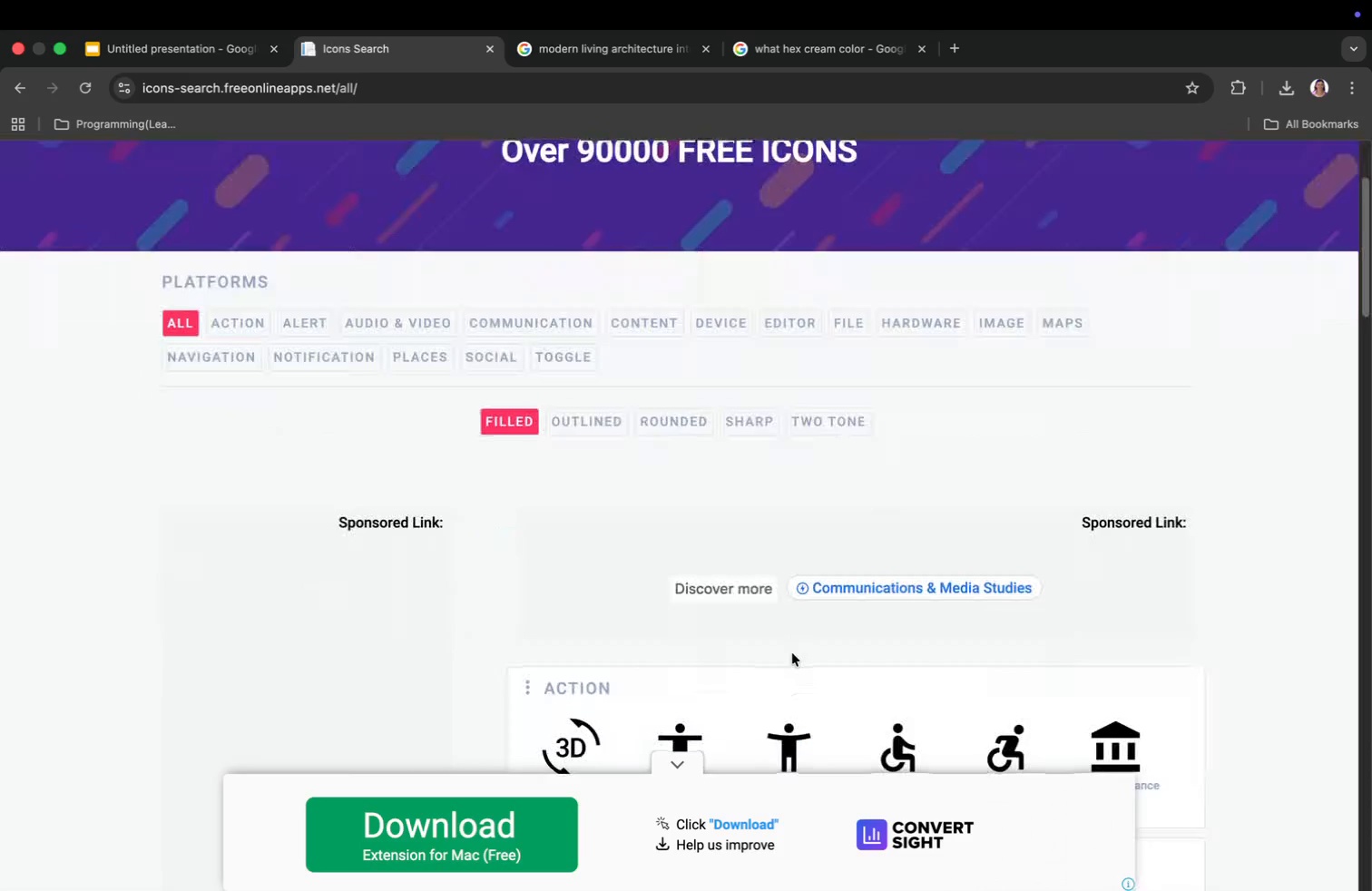 
scroll: coordinate [618, 479], scroll_direction: up, amount: 20.0
 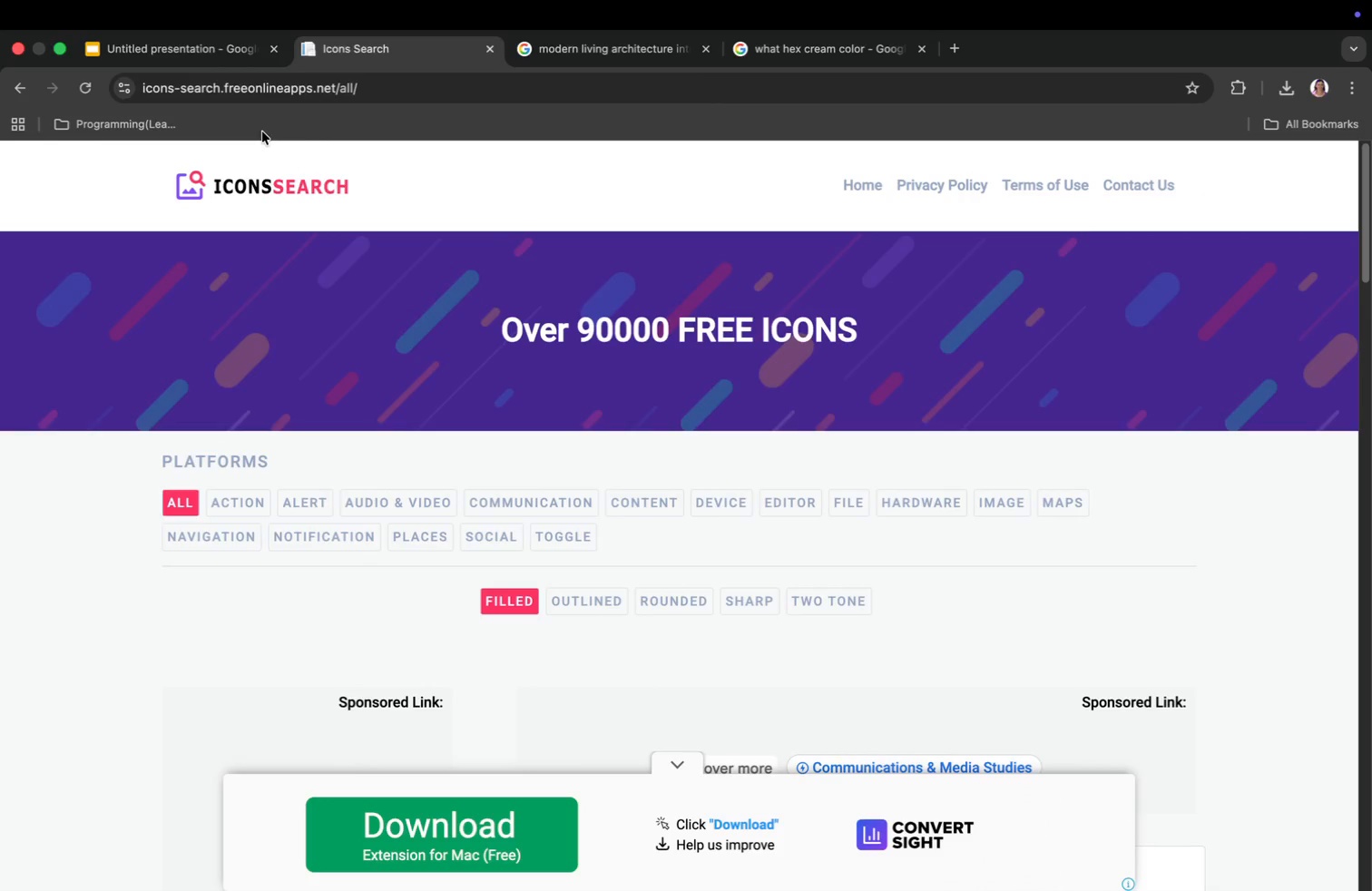 
scroll: coordinate [698, 530], scroll_direction: down, amount: 9.0
 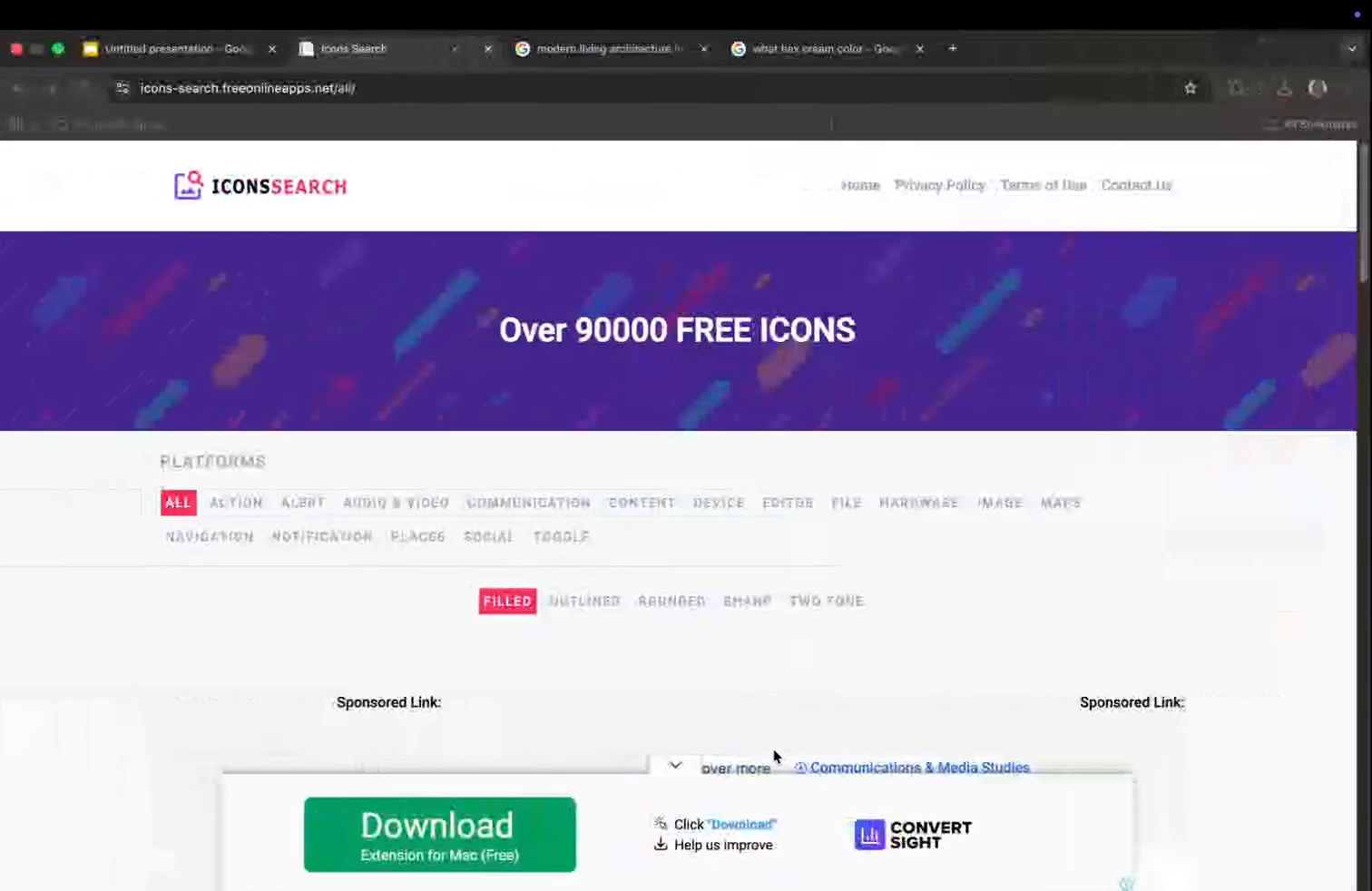 
wait(10.85)
 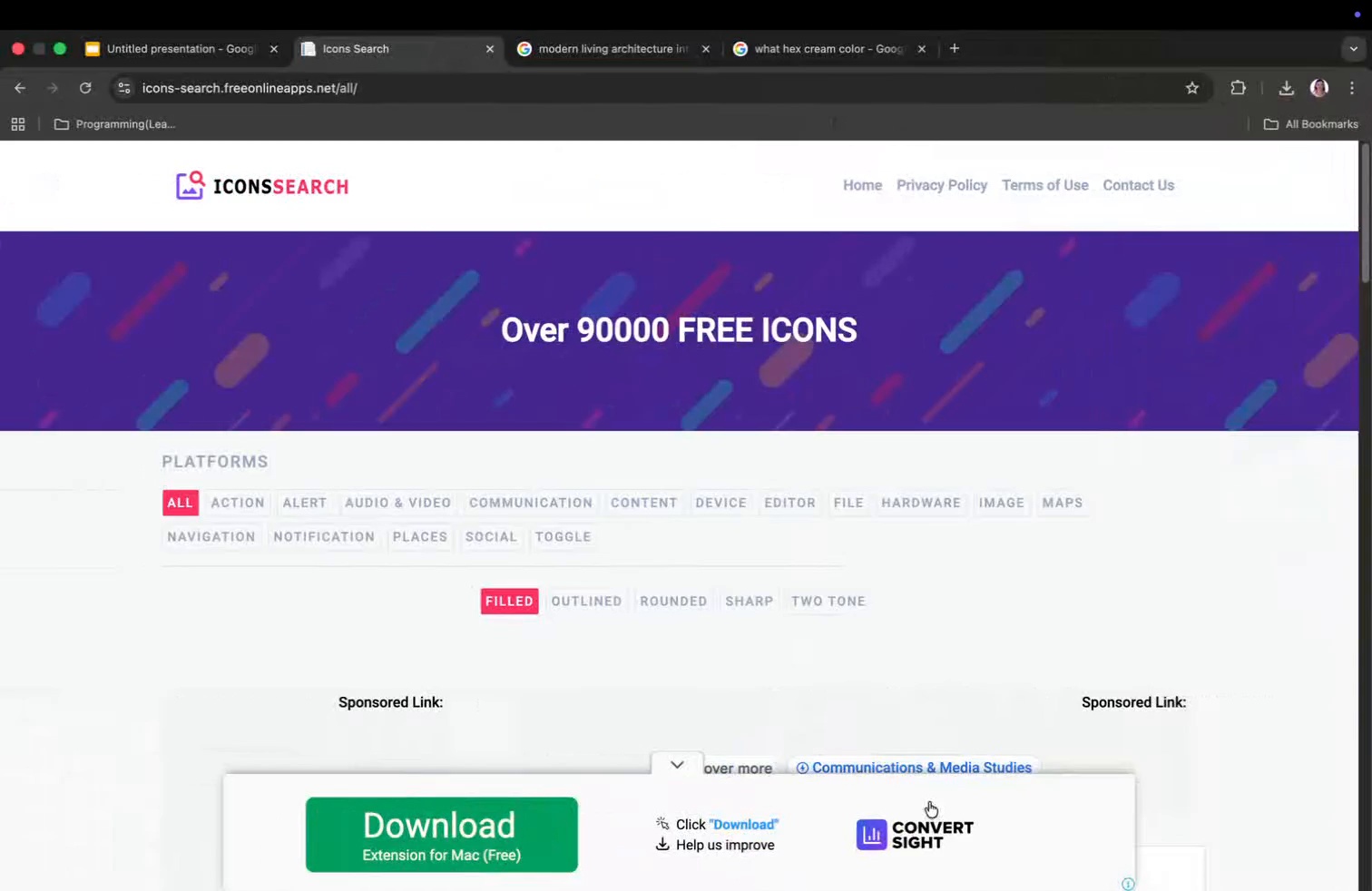 
left_click([596, 601])
 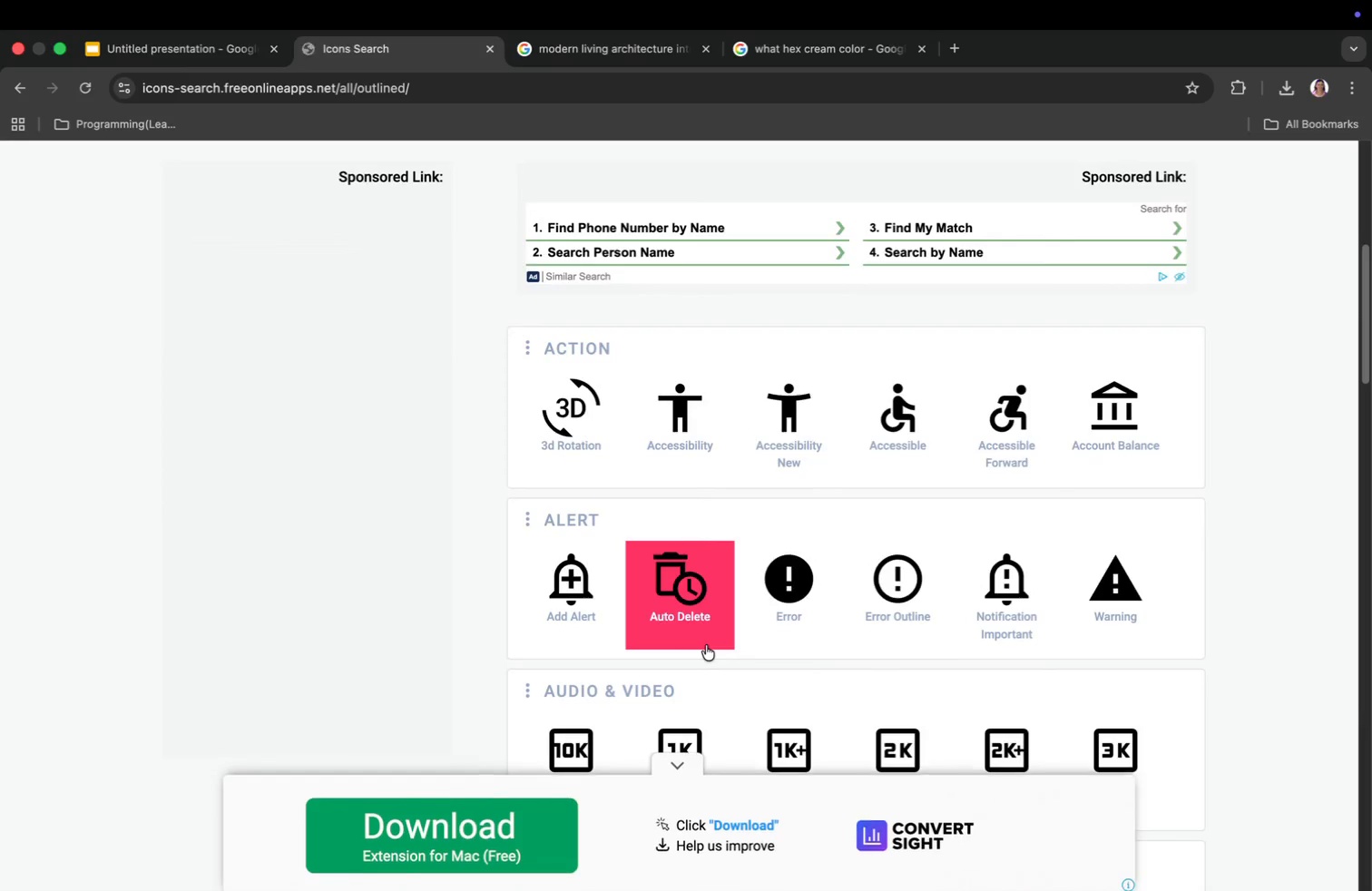 
scroll: coordinate [754, 599], scroll_direction: down, amount: 38.0
 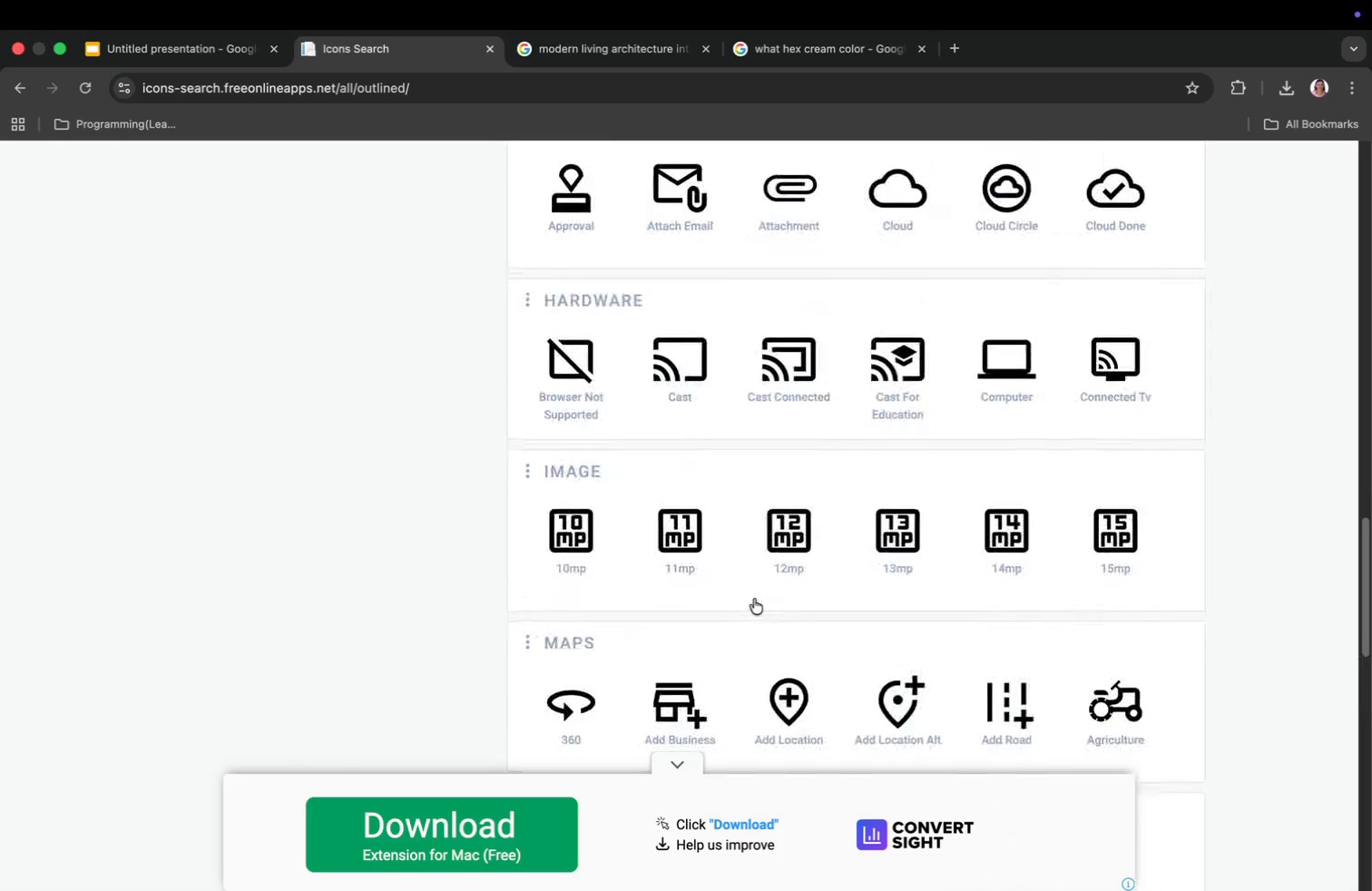 
scroll: coordinate [753, 597], scroll_direction: up, amount: 72.0
 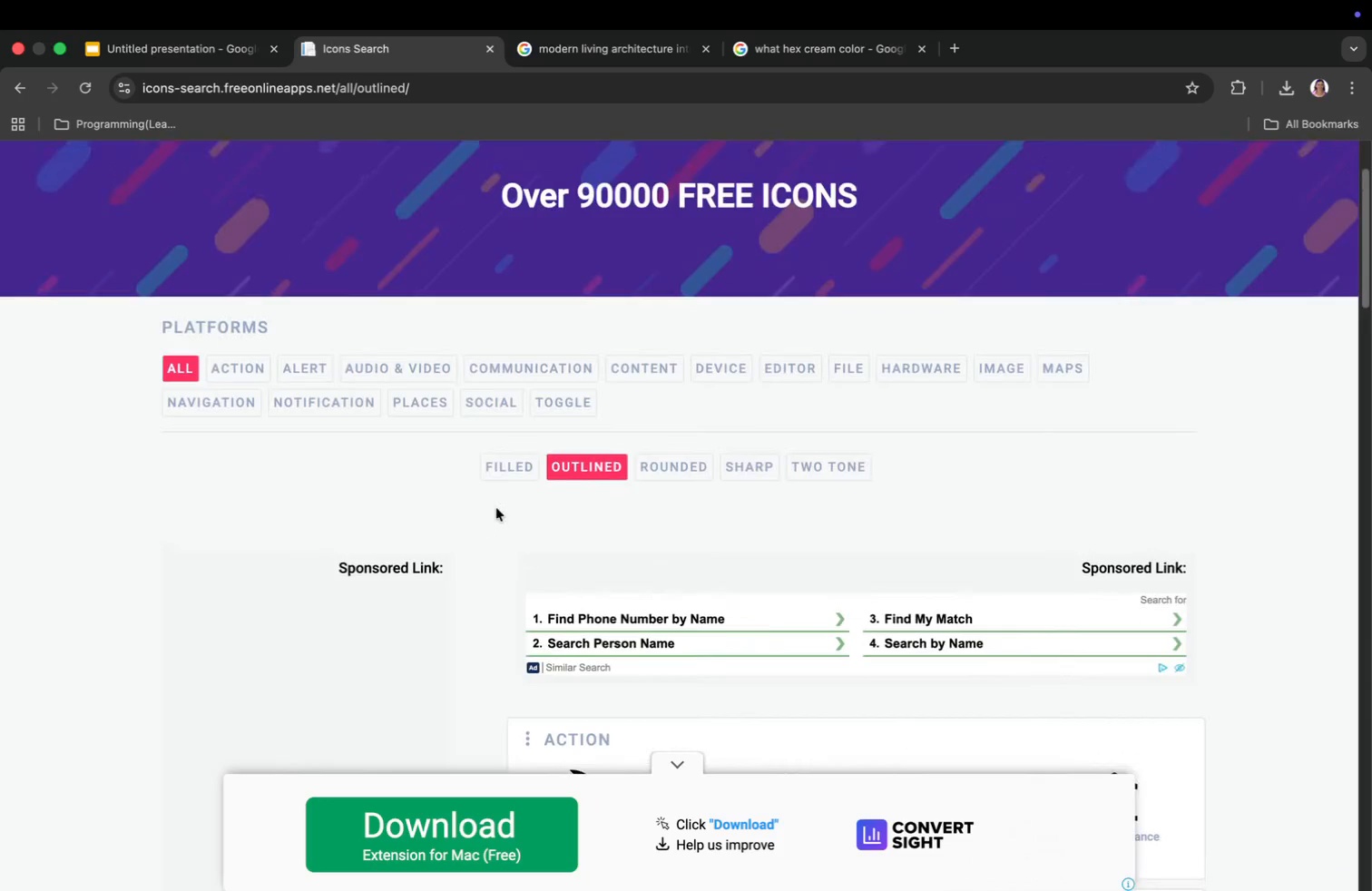 
left_click([506, 477])
 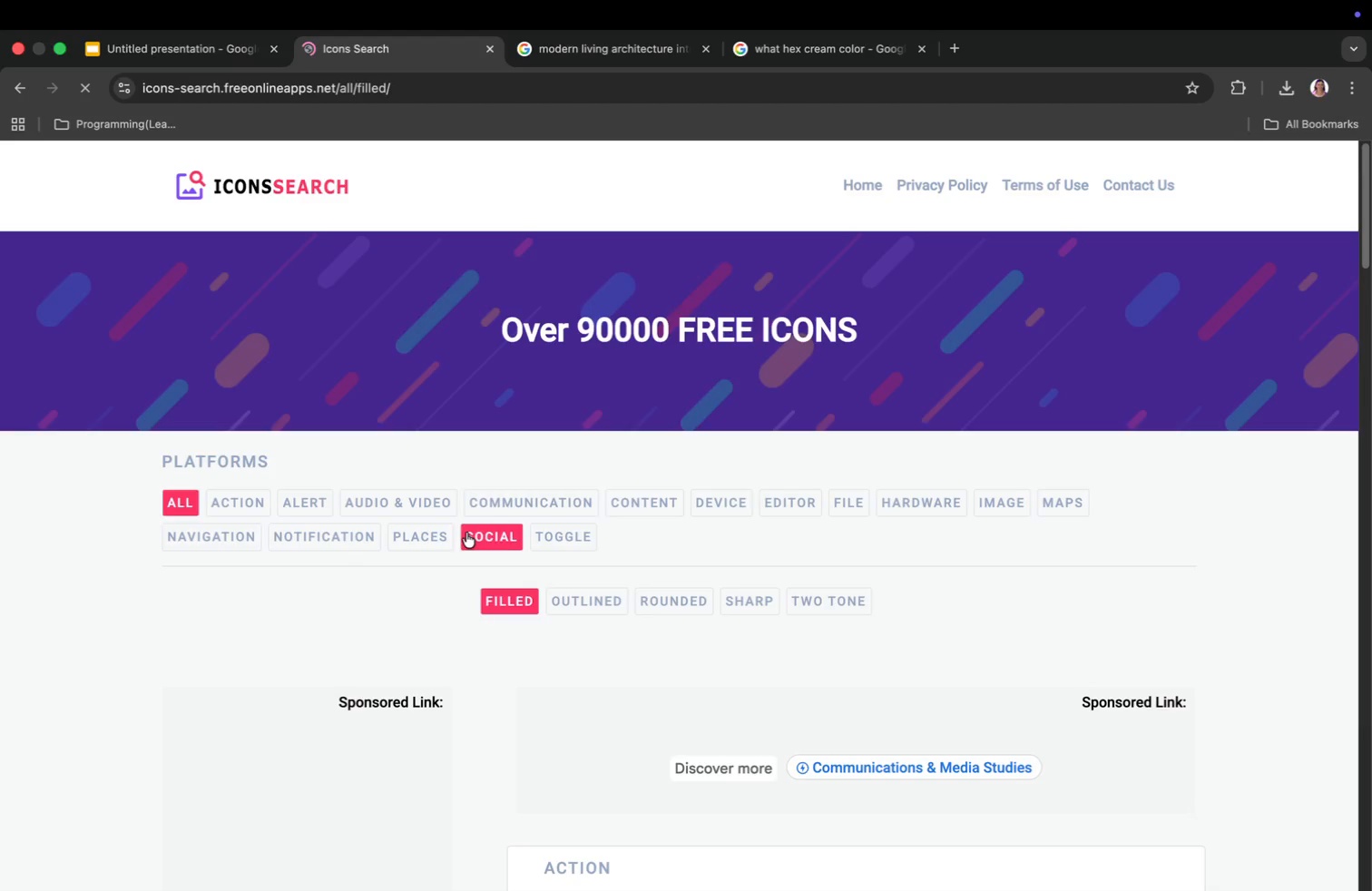 
left_click([492, 547])
 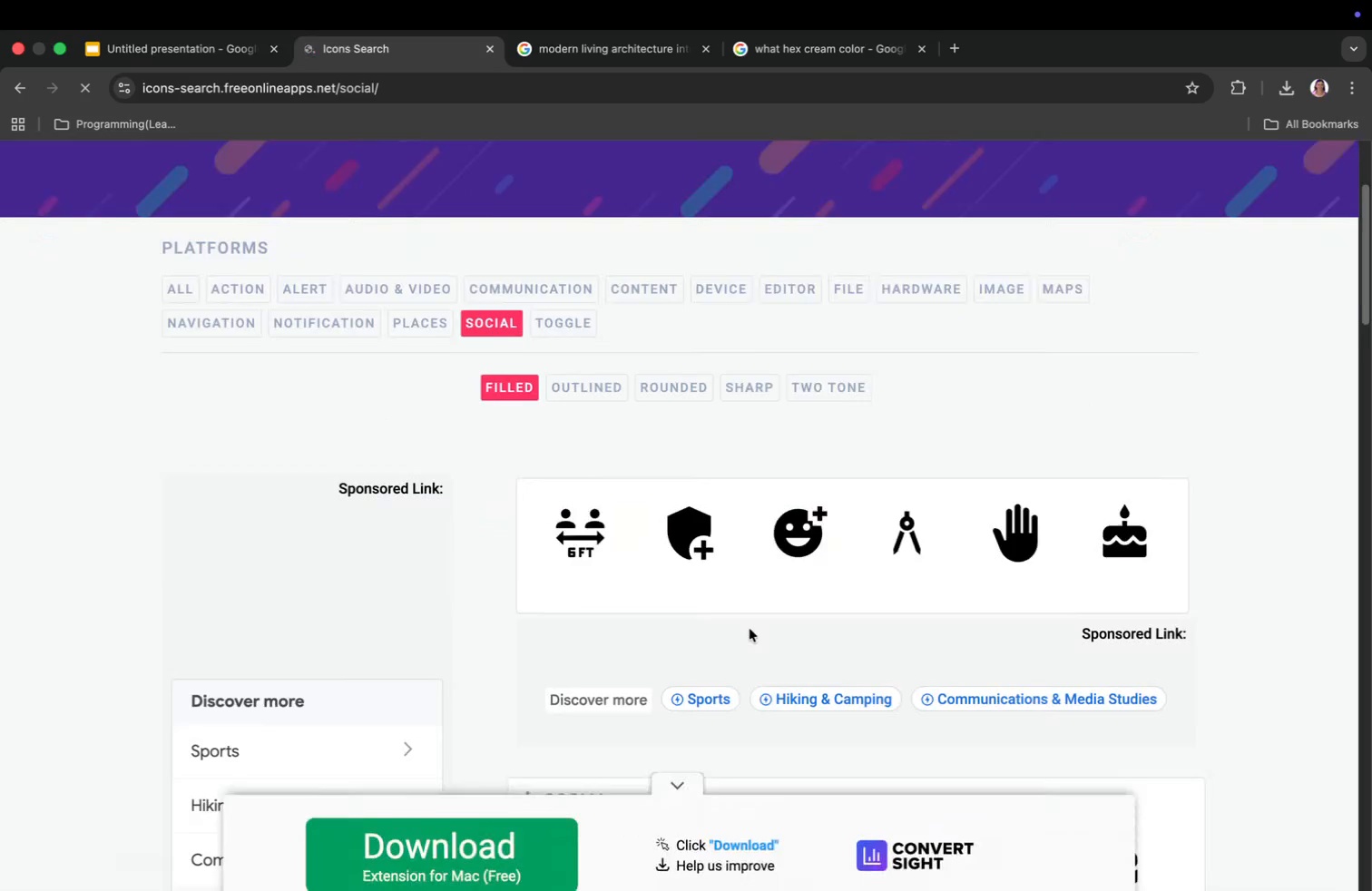 
scroll: coordinate [750, 621], scroll_direction: down, amount: 63.0
 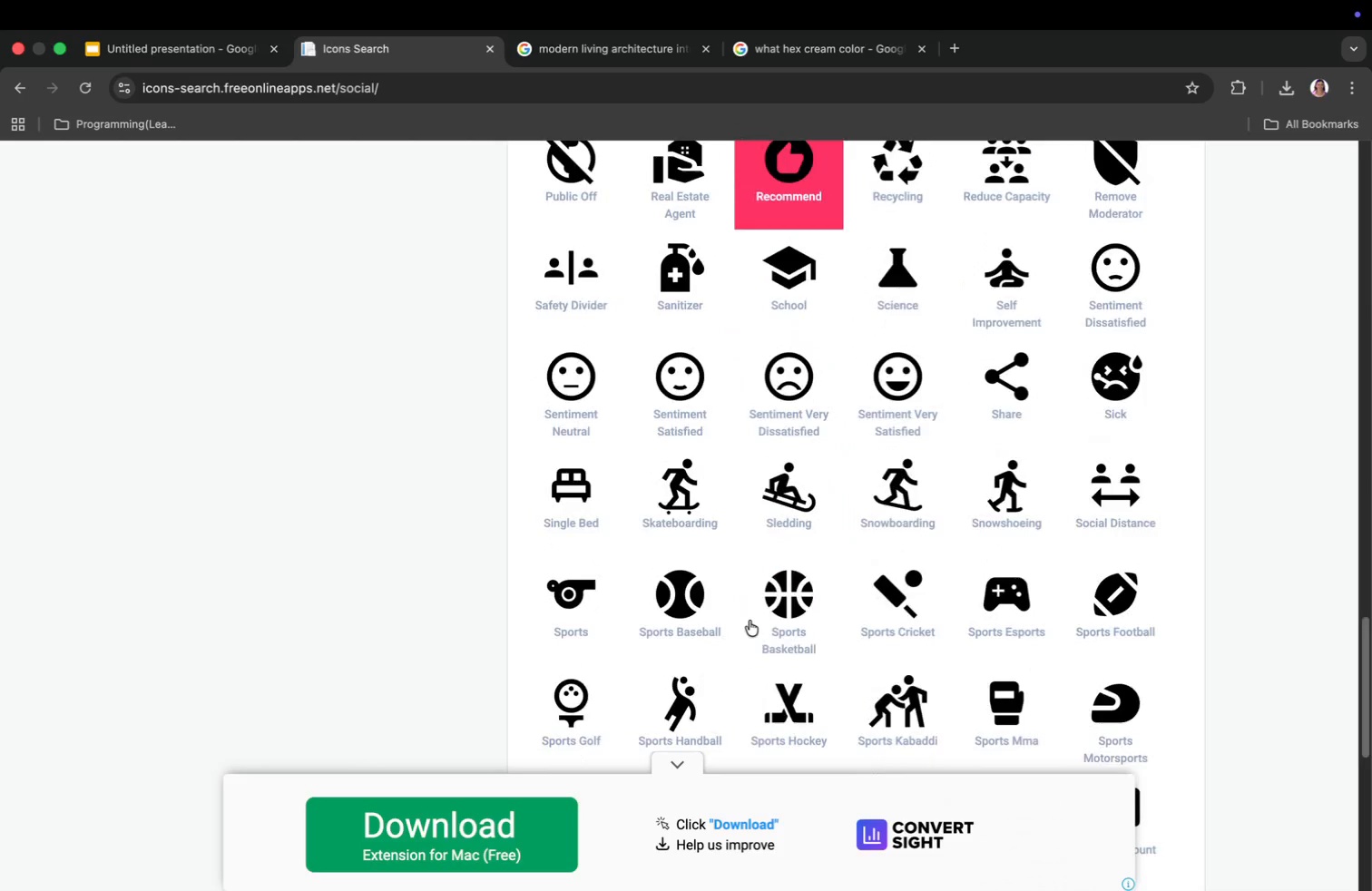 
scroll: coordinate [750, 614], scroll_direction: up, amount: 73.0
 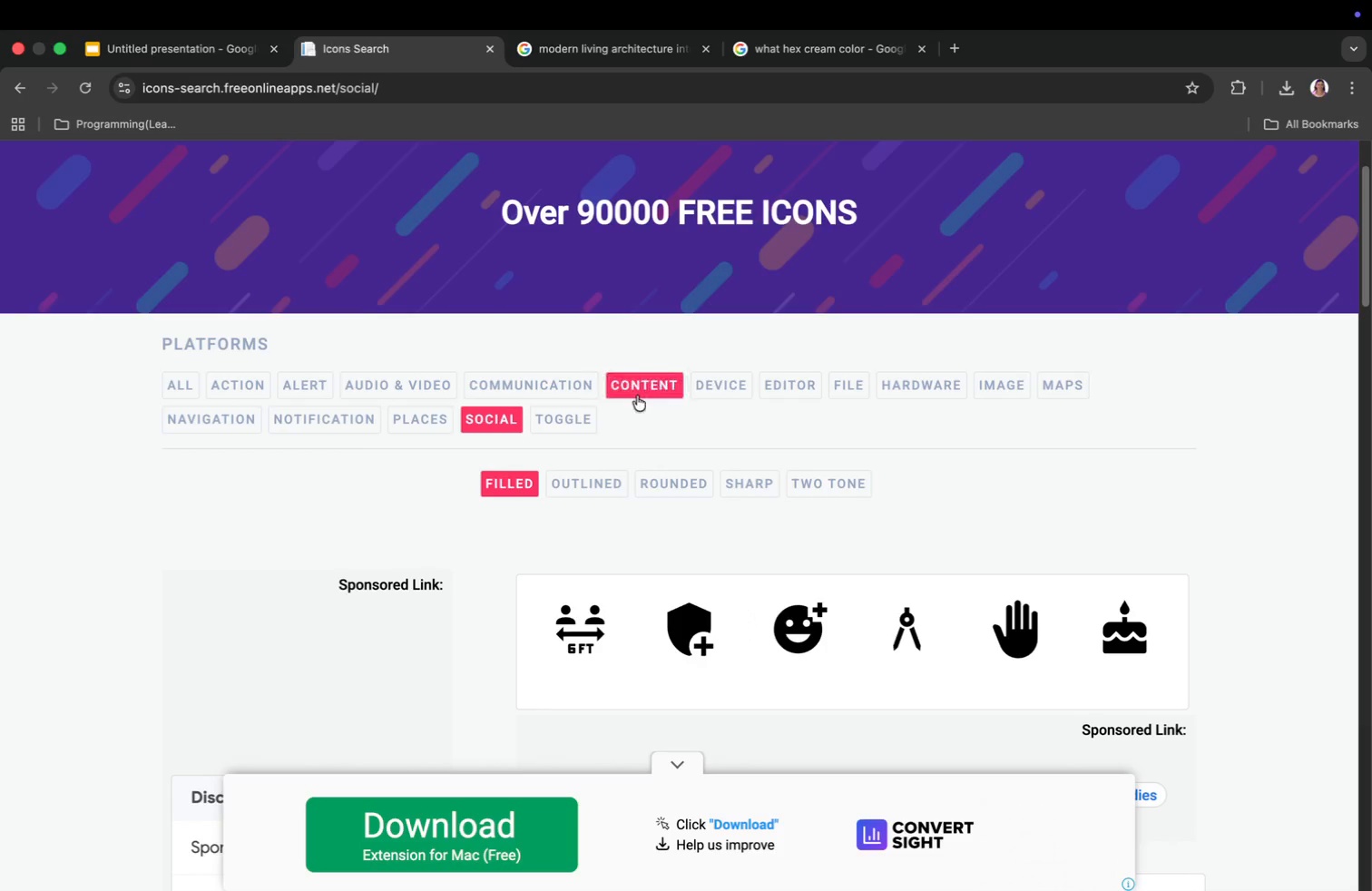 
left_click([329, 412])
 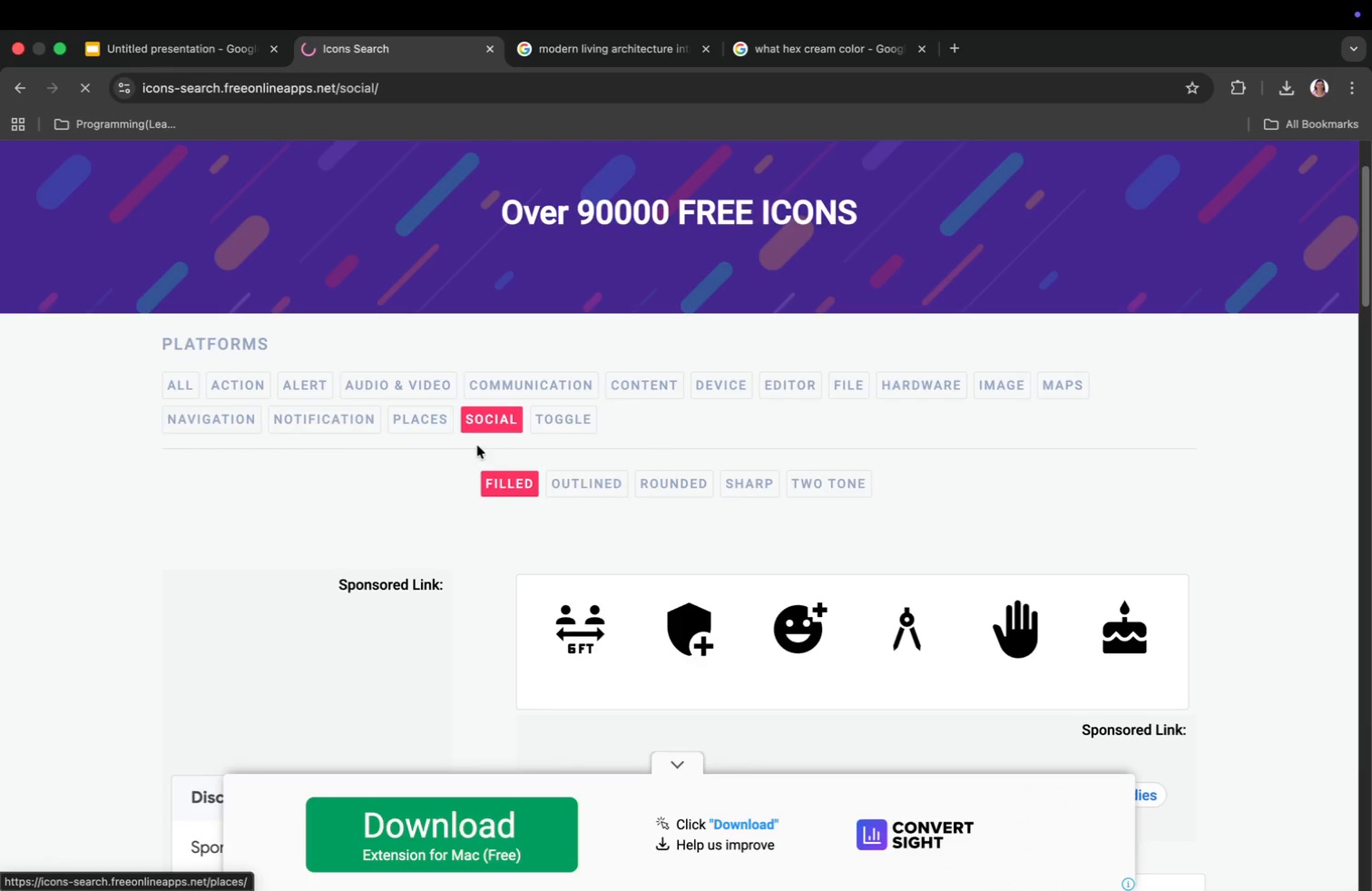 
scroll: coordinate [827, 563], scroll_direction: down, amount: 44.0
 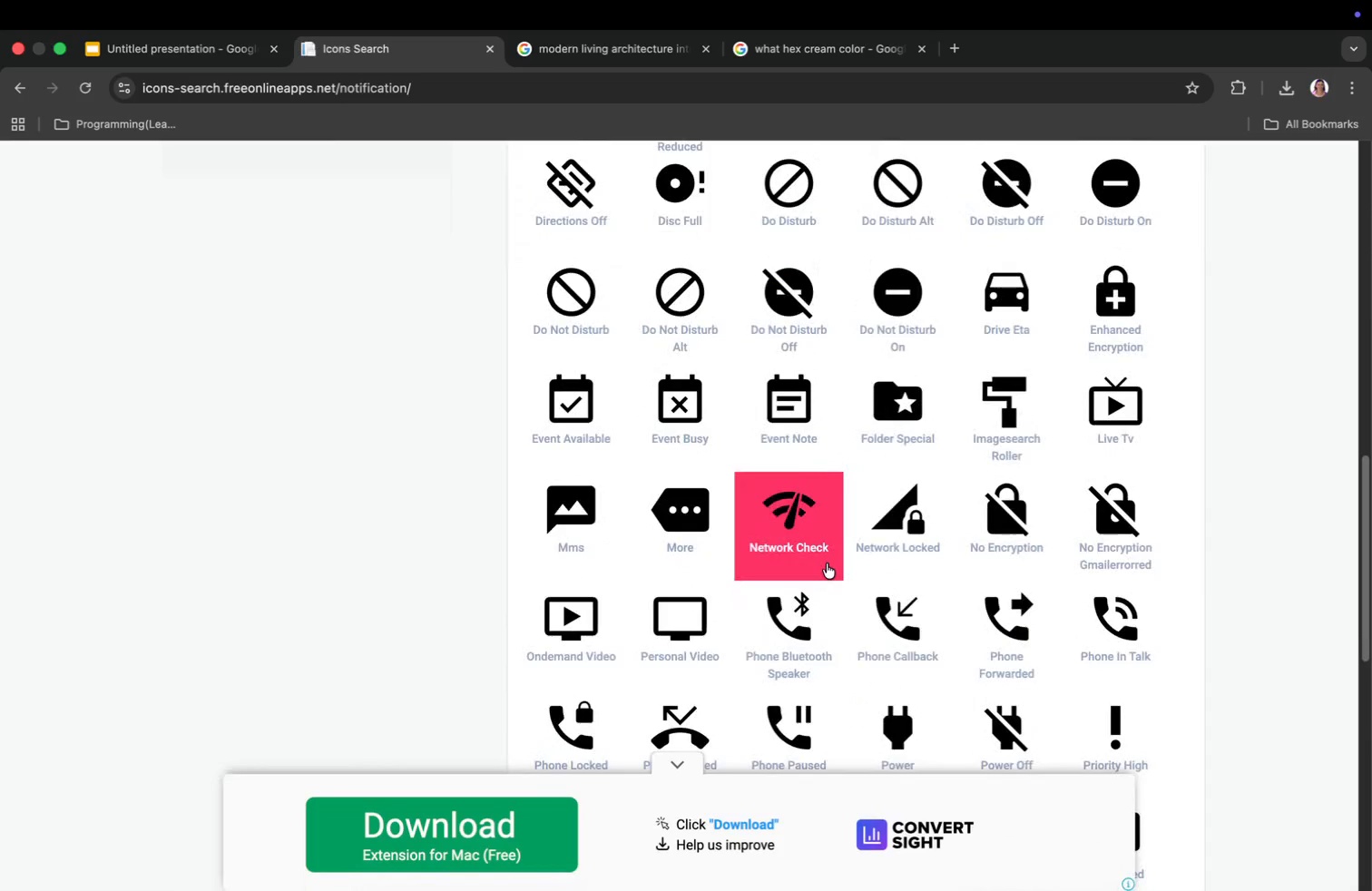 
scroll: coordinate [827, 562], scroll_direction: up, amount: 60.0
 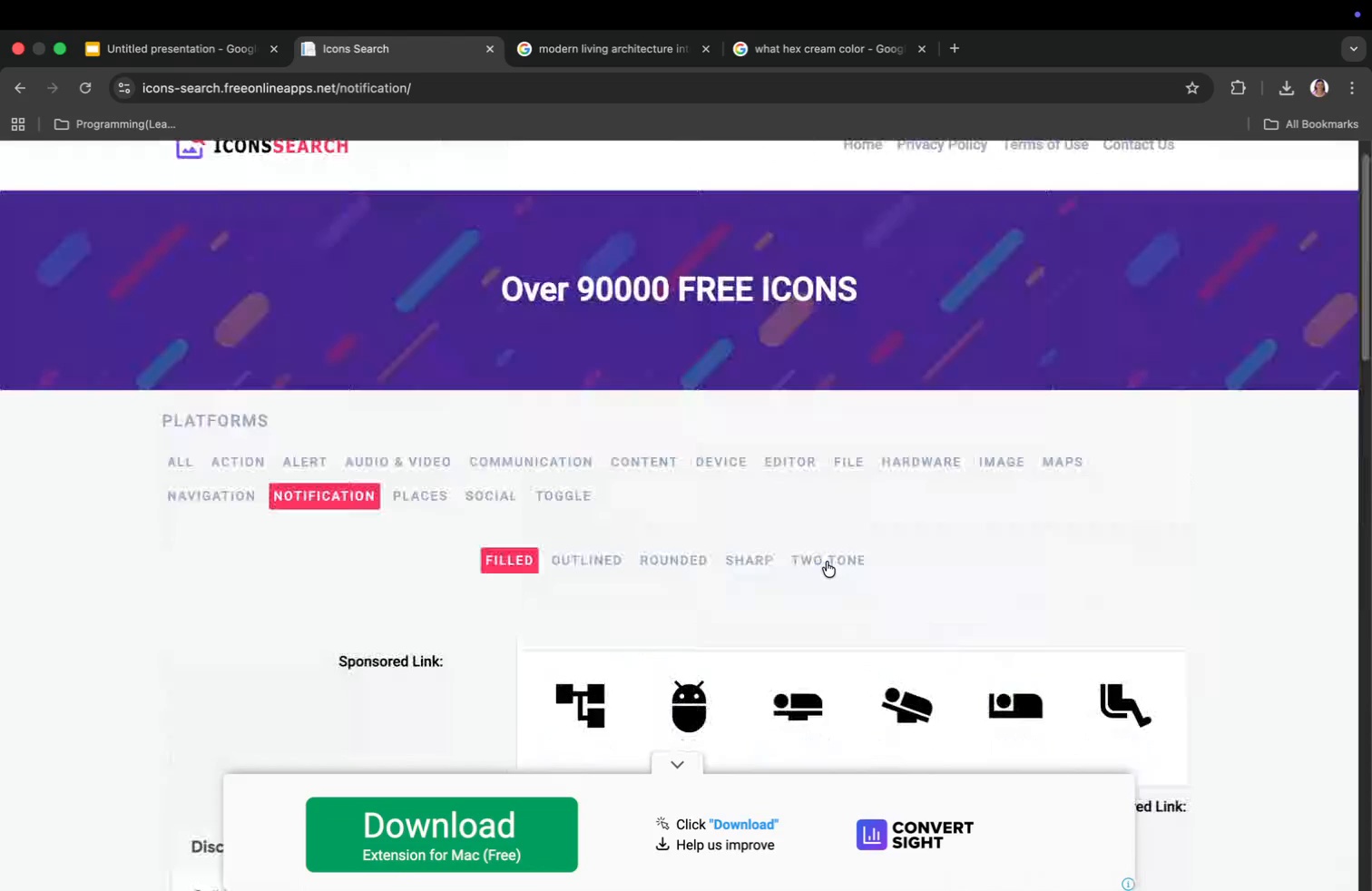 
left_click([193, 546])
 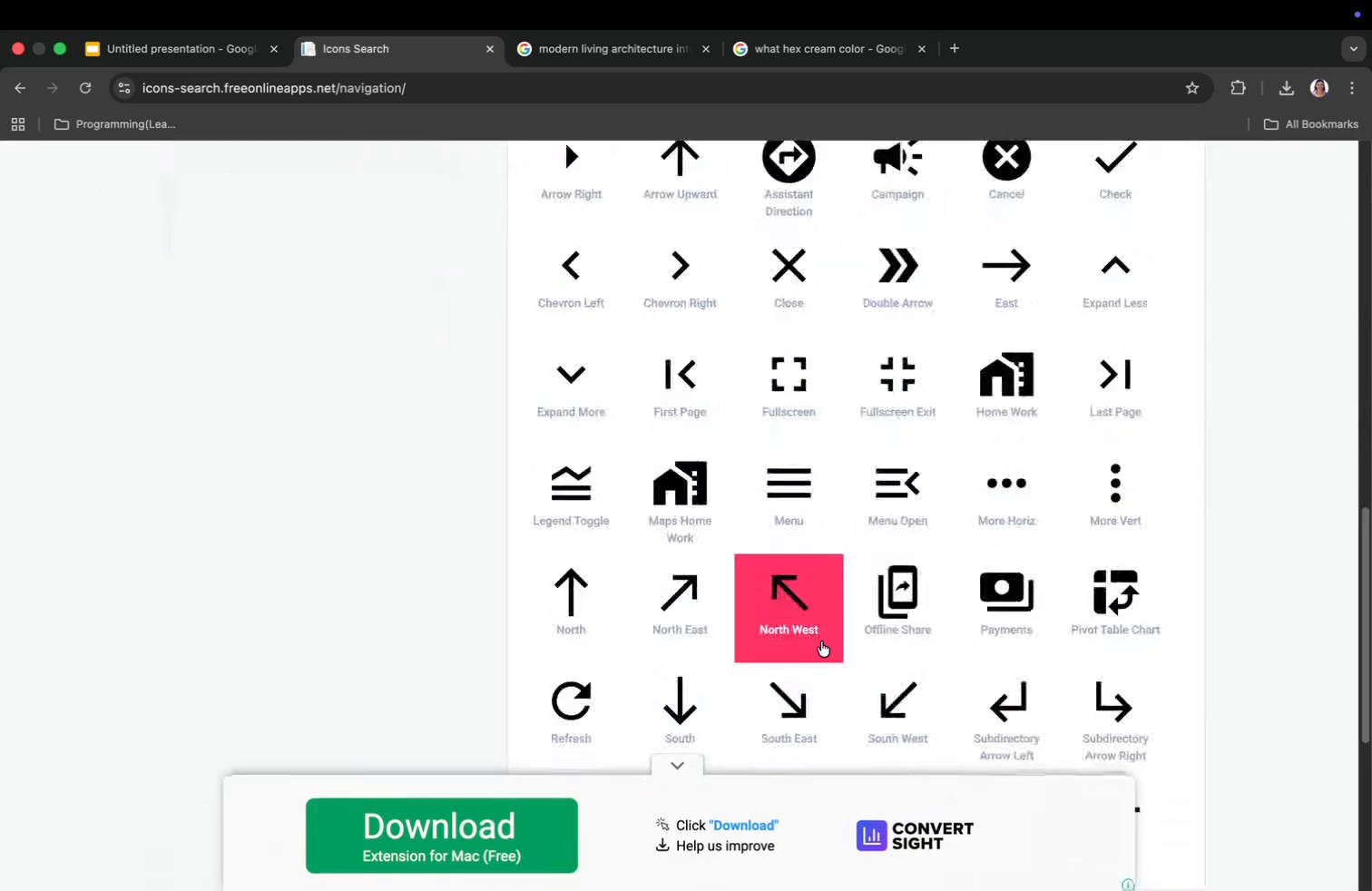 
scroll: coordinate [821, 641], scroll_direction: down, amount: 29.0
 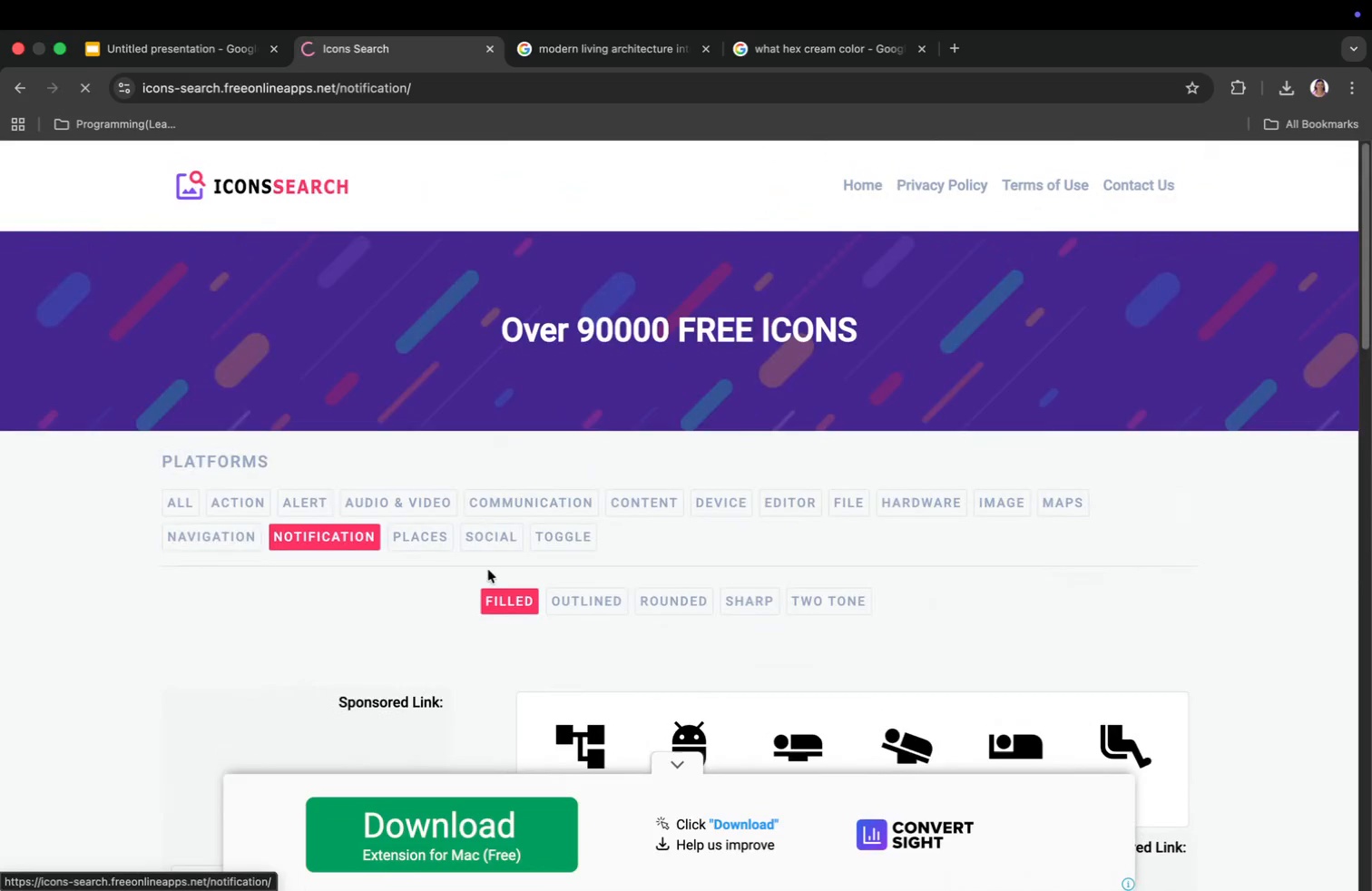 
scroll: coordinate [751, 700], scroll_direction: up, amount: 56.0
 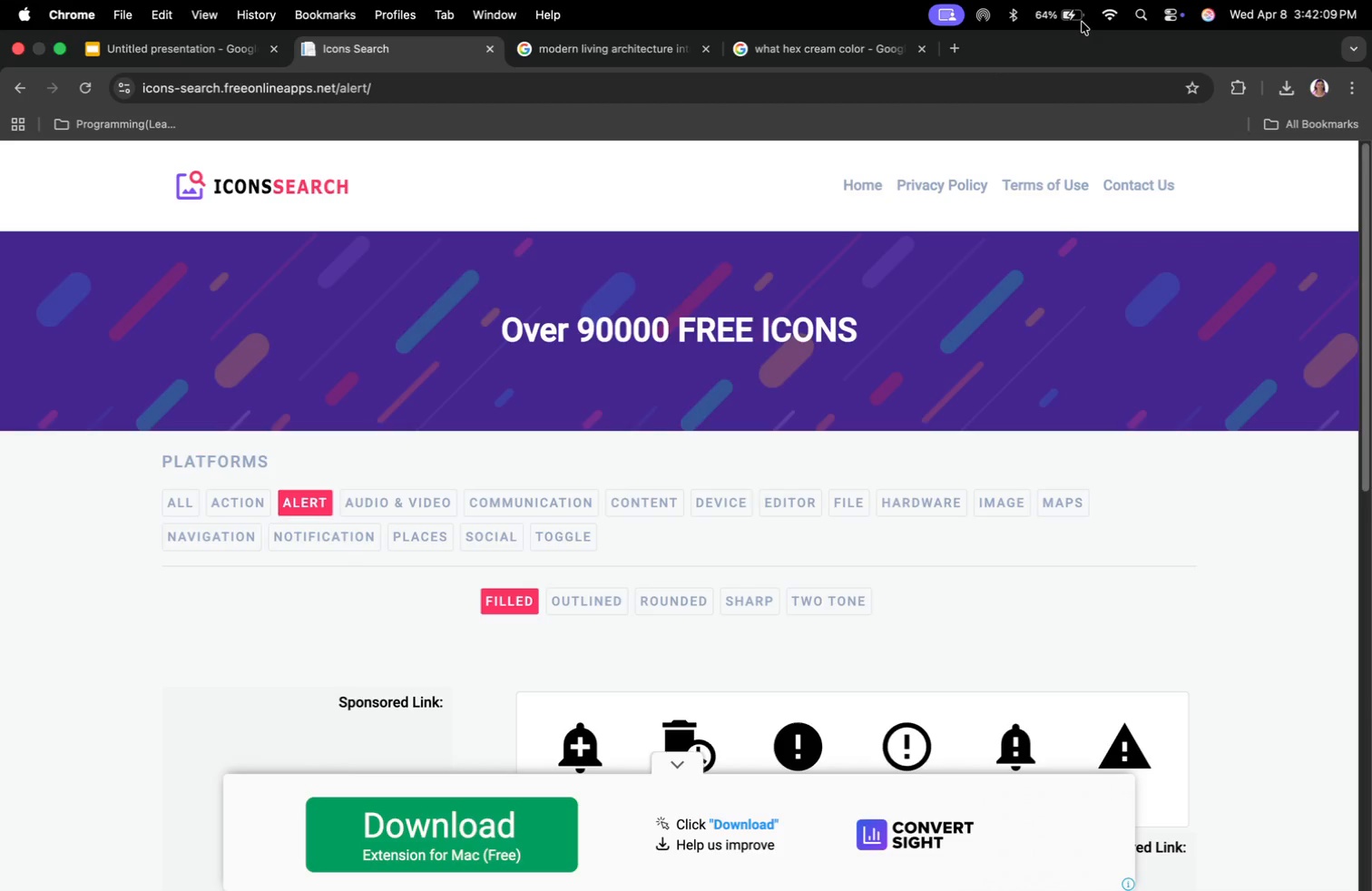 
left_click([955, 47])
 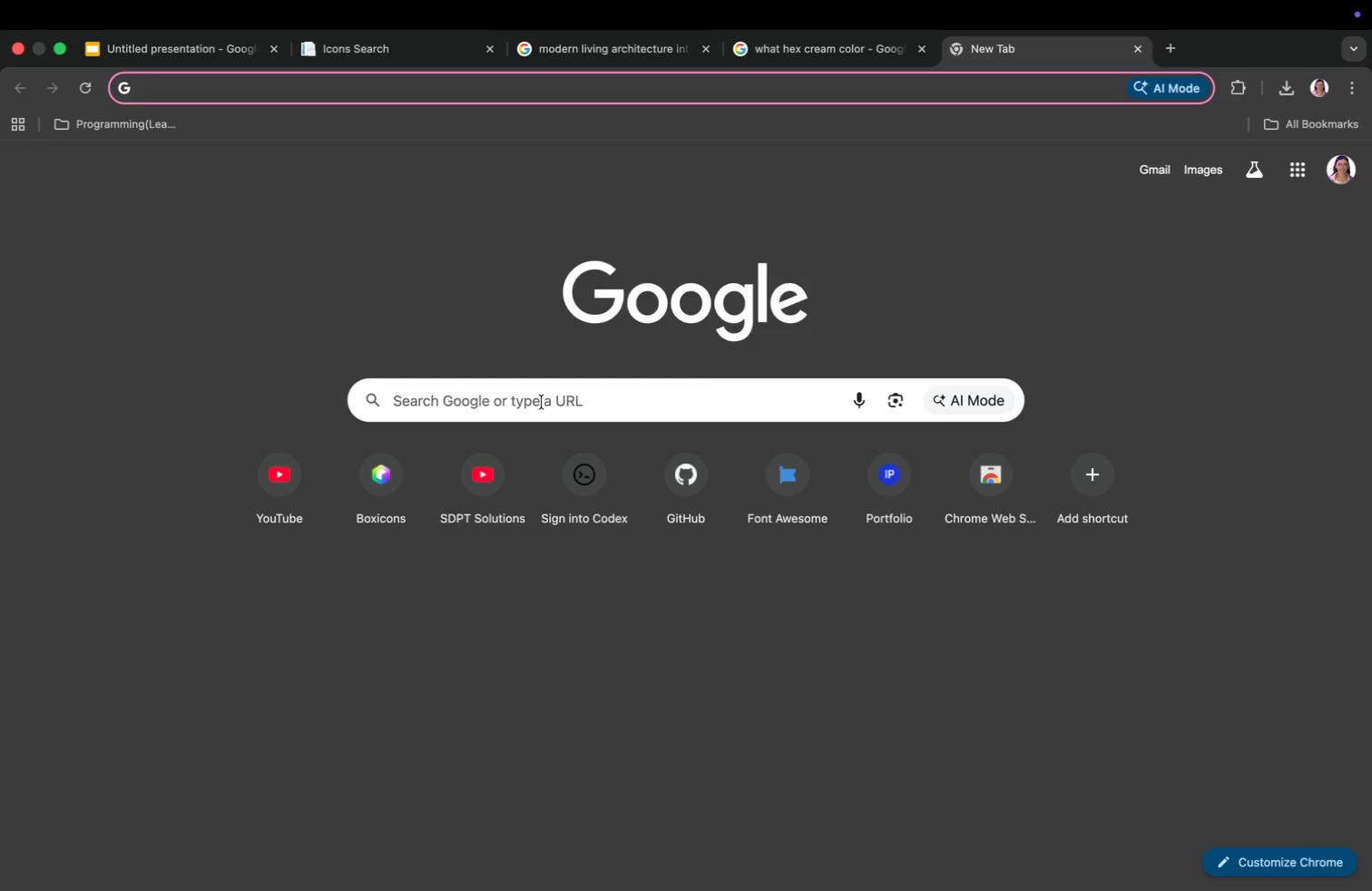 
left_click([542, 397])
 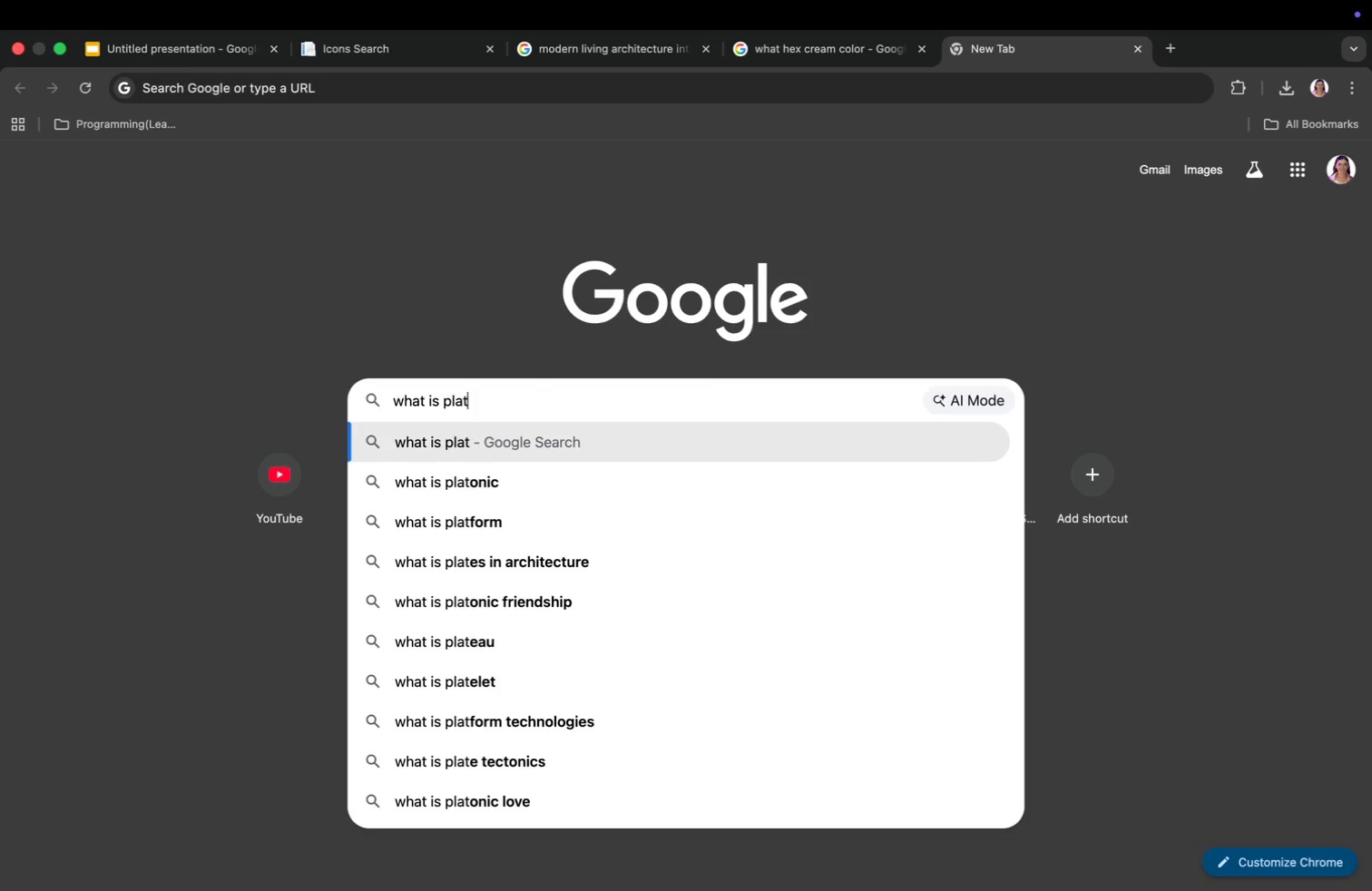 
type(what is platfp)
key(Backspace)
type(orm of lamp?)
 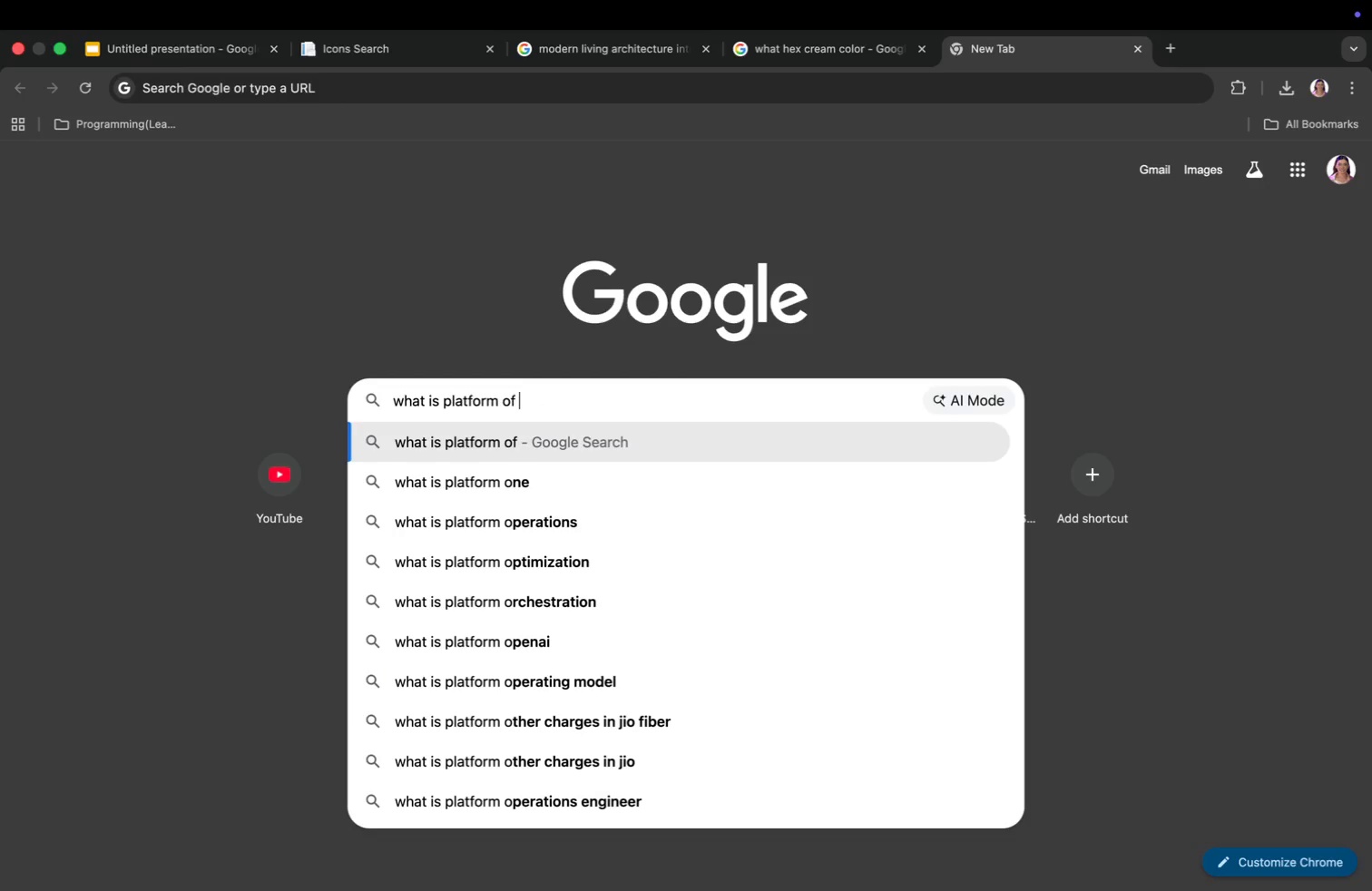 
key(Enter)
 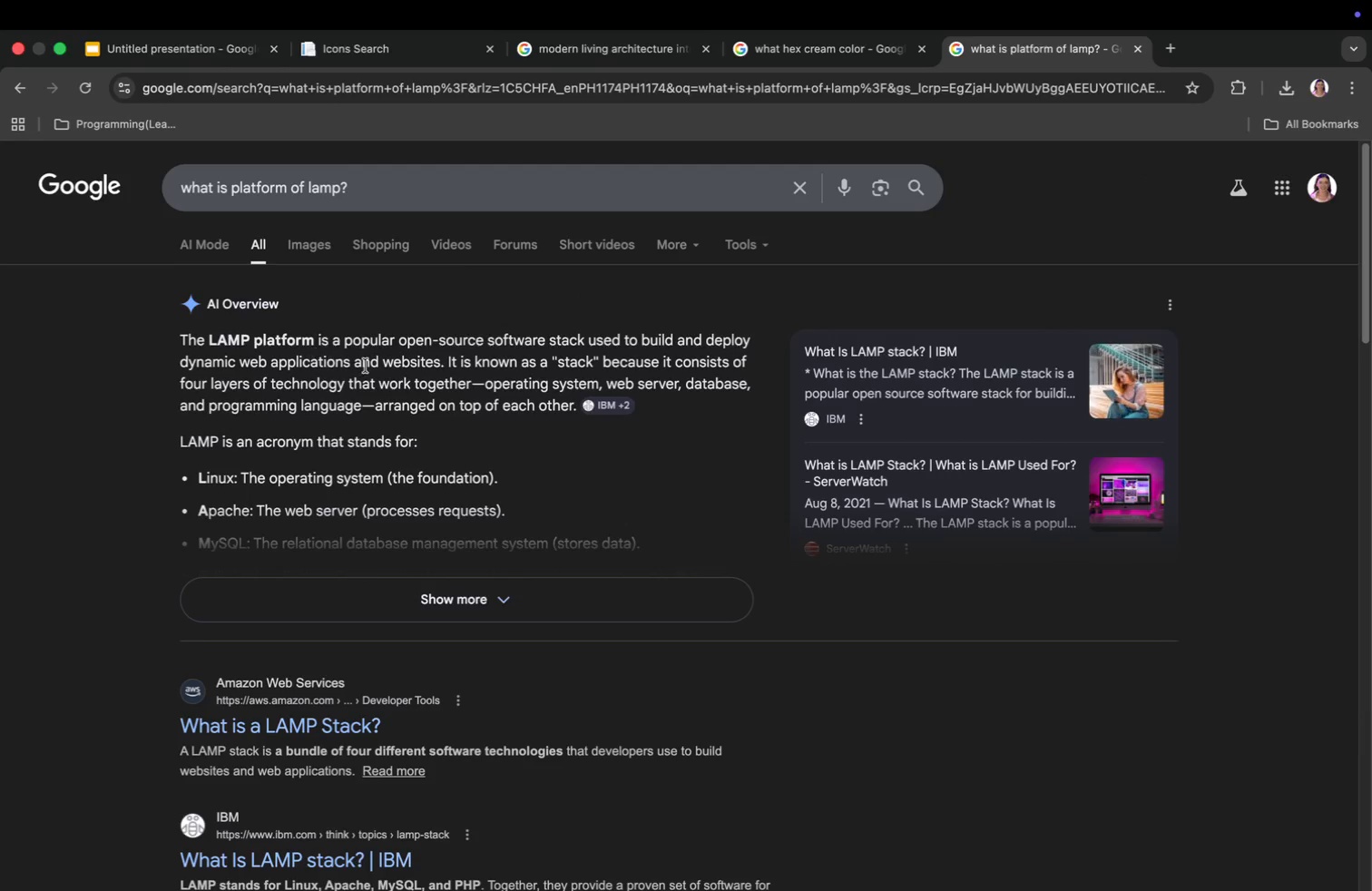 
wait(6.58)
 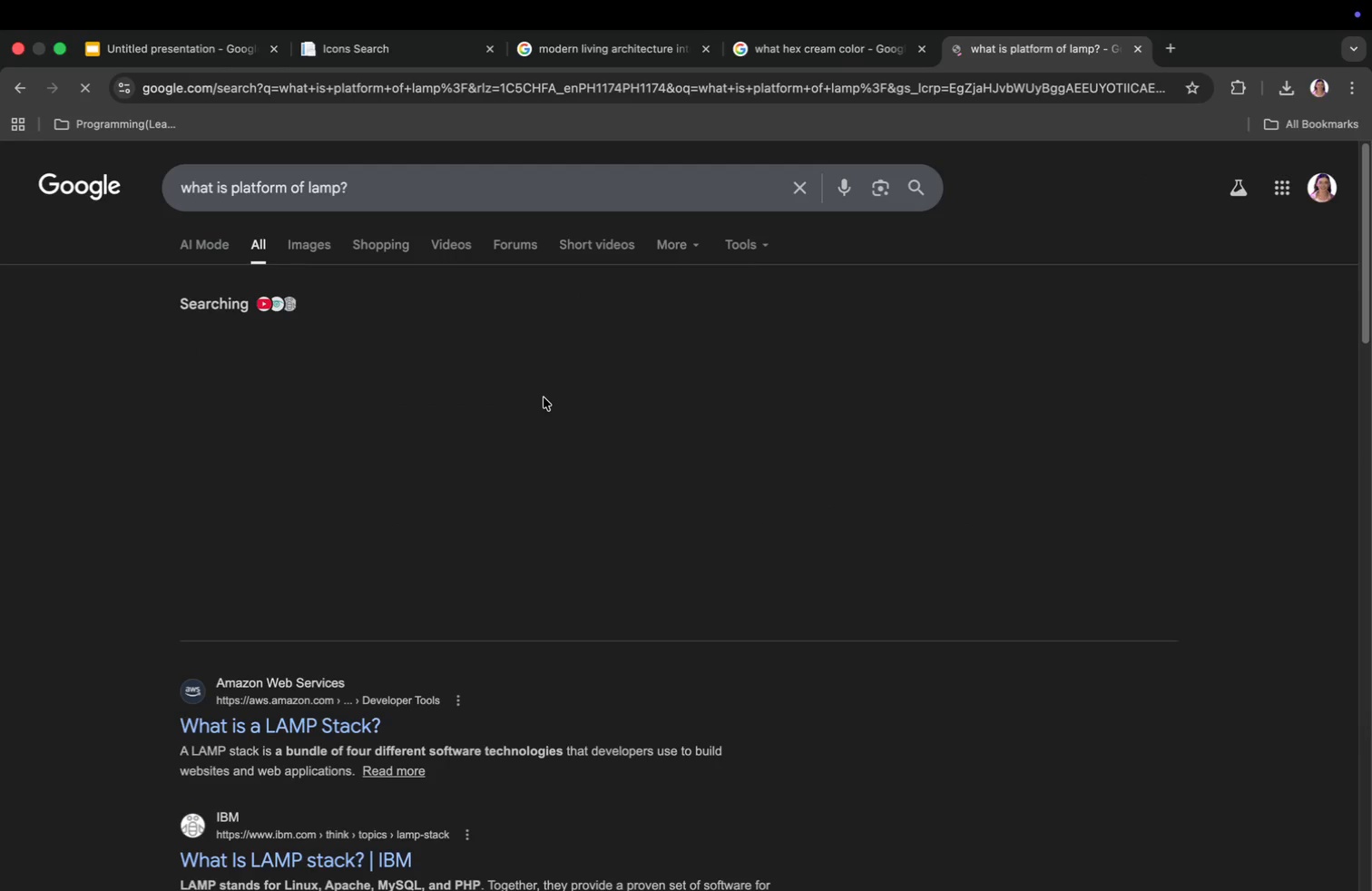 
scroll: coordinate [407, 454], scroll_direction: up, amount: 5.0
 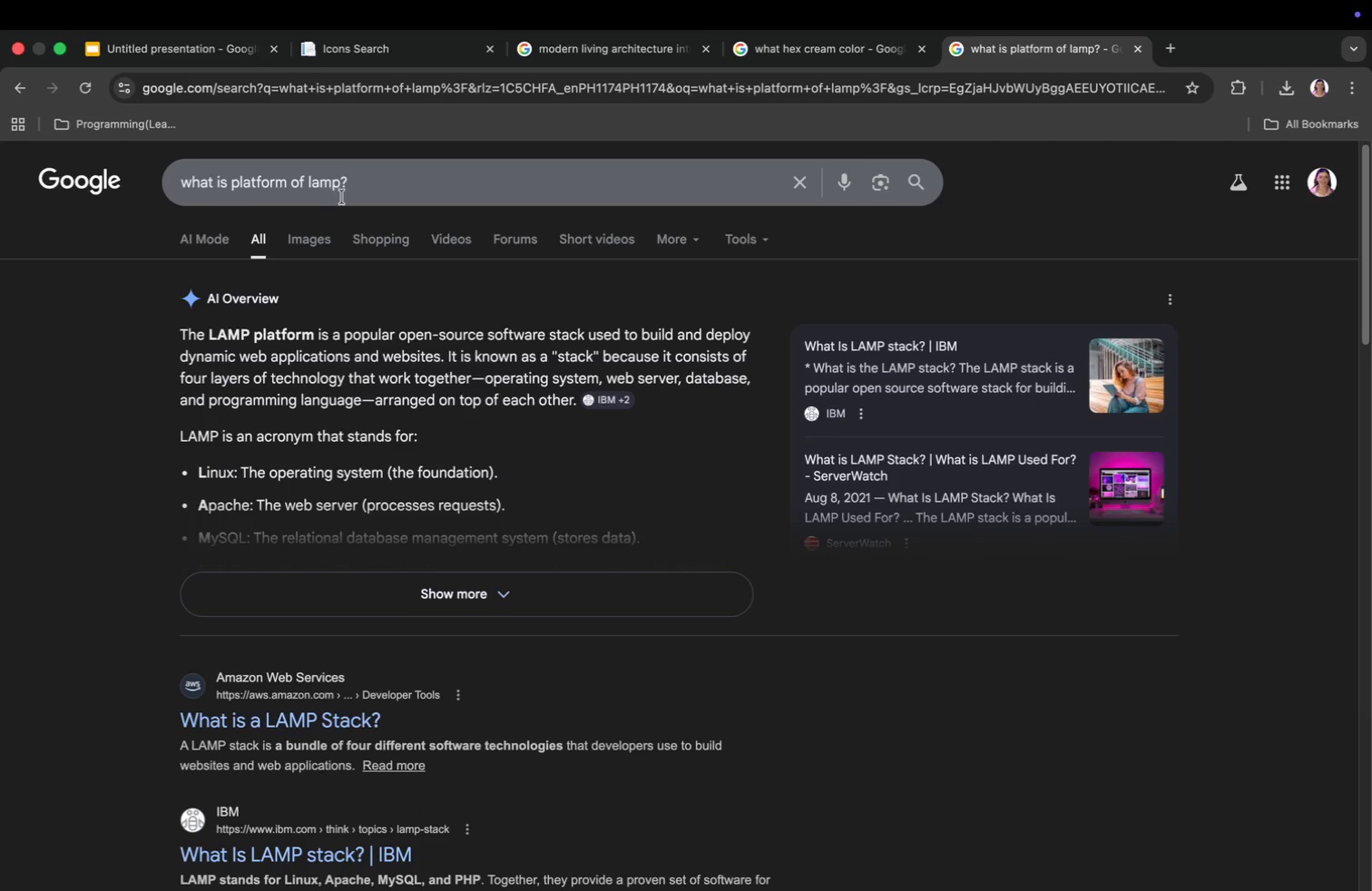 
wait(5.59)
 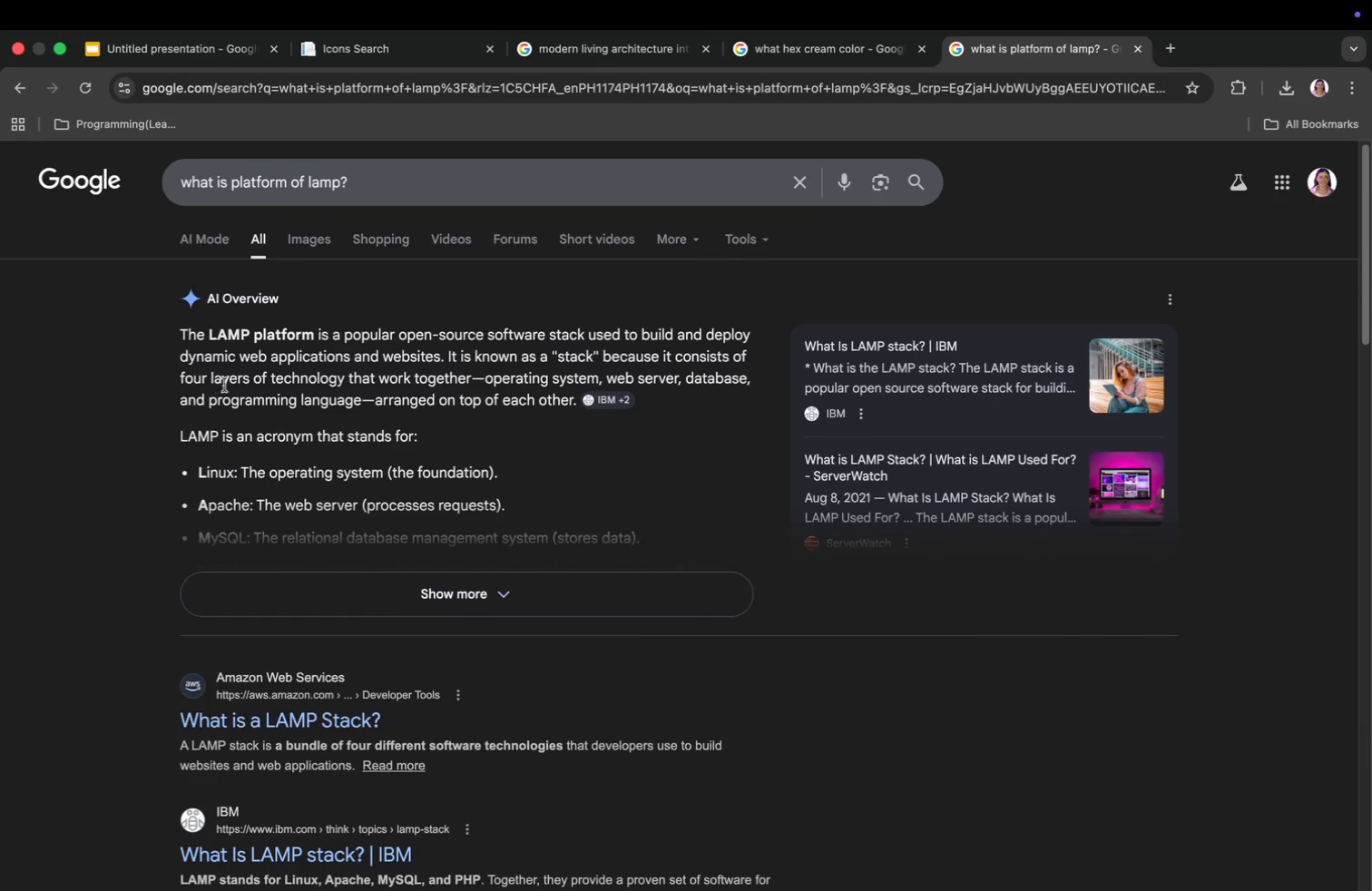 
left_click([343, 187])
 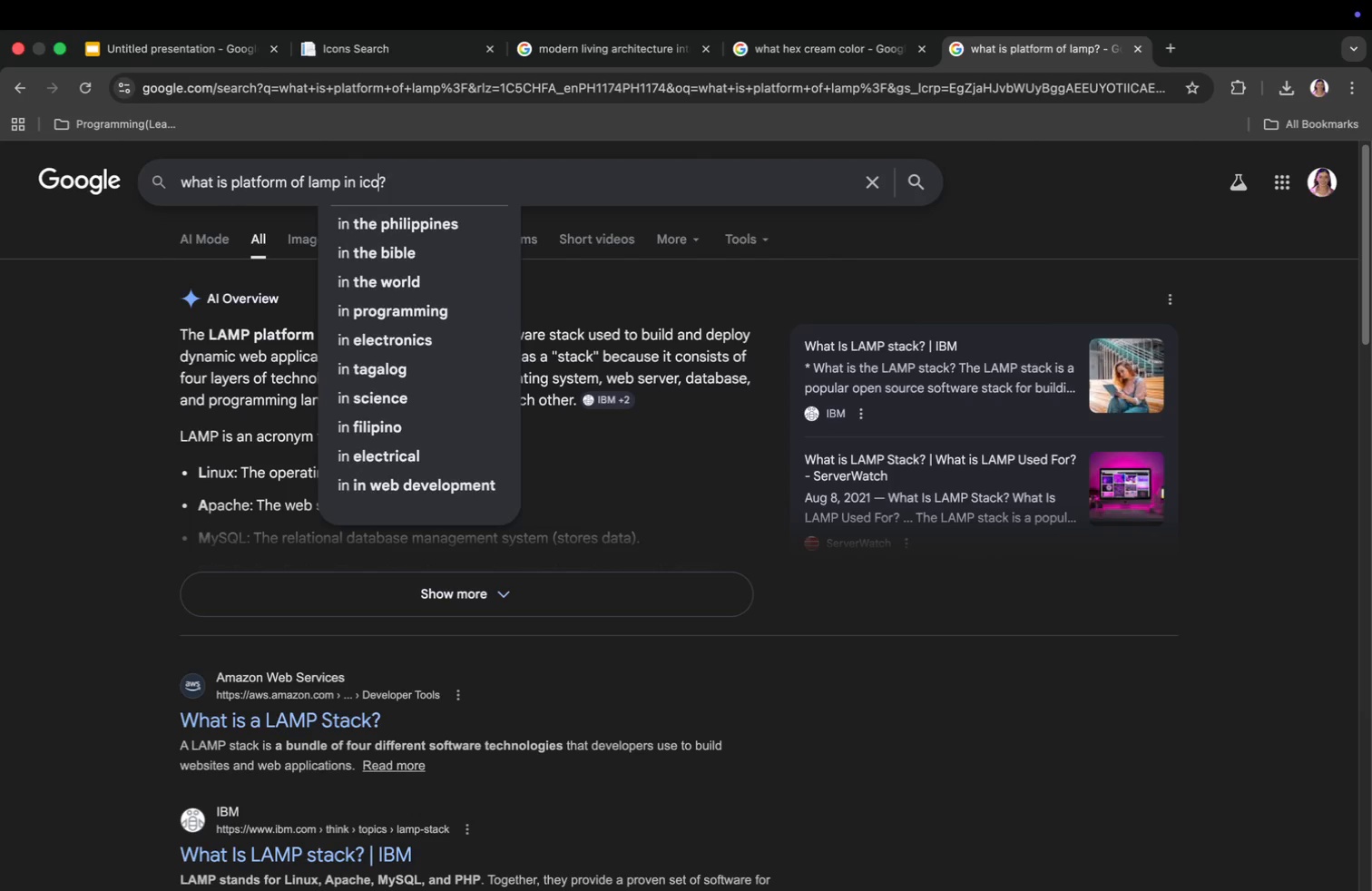 
type( in icon)
 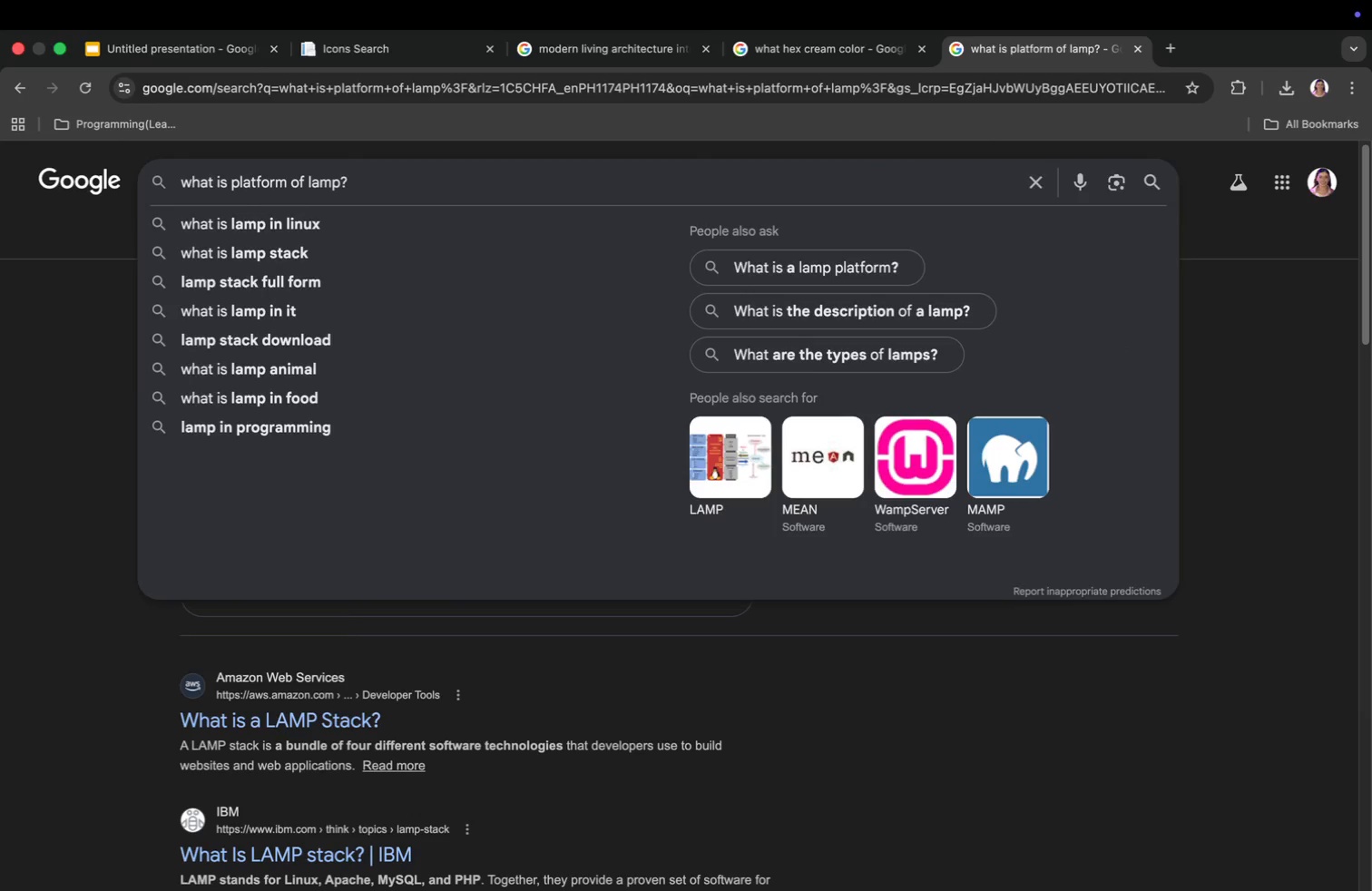 
key(Enter)
 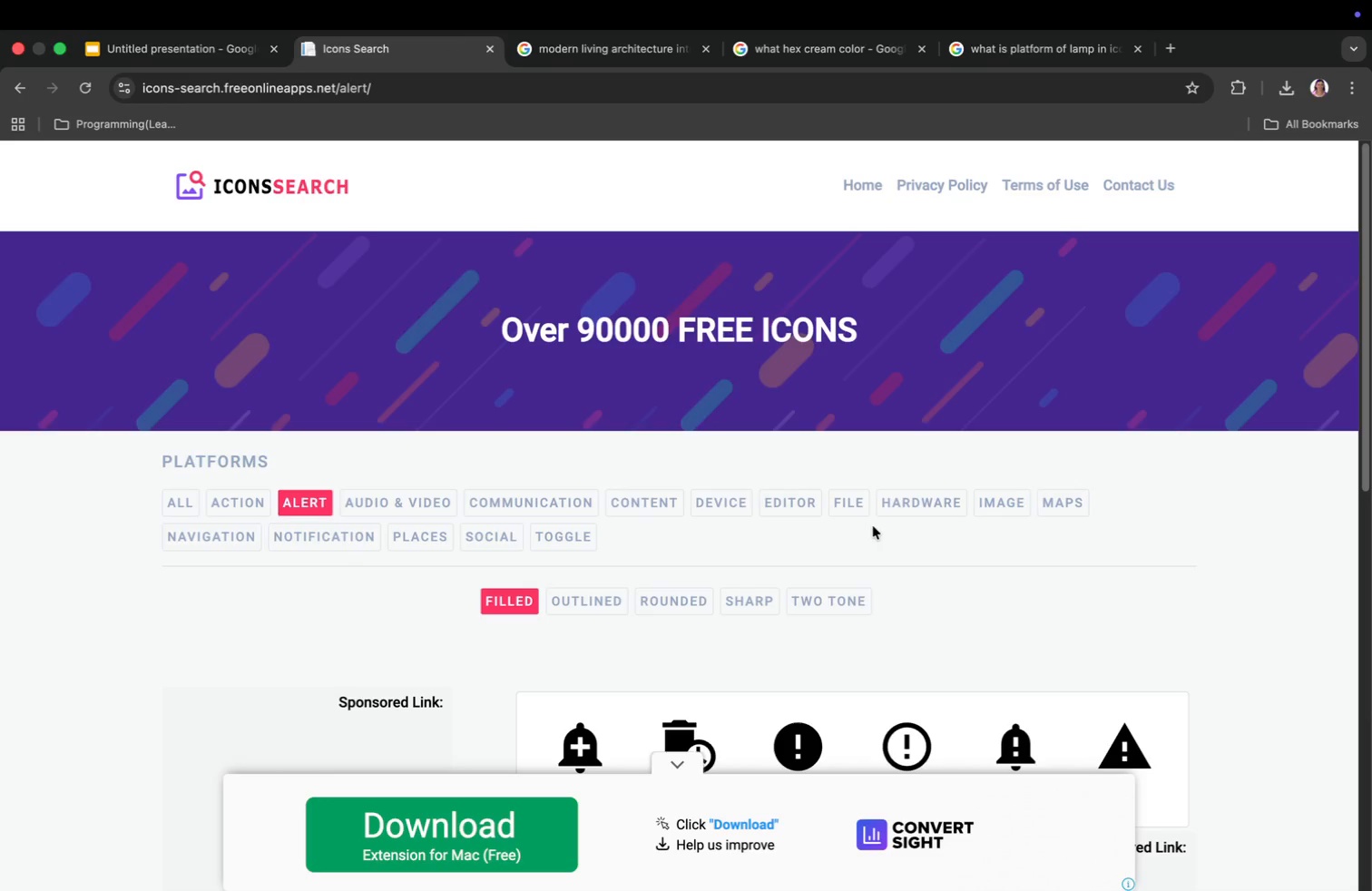 
wait(25.05)
 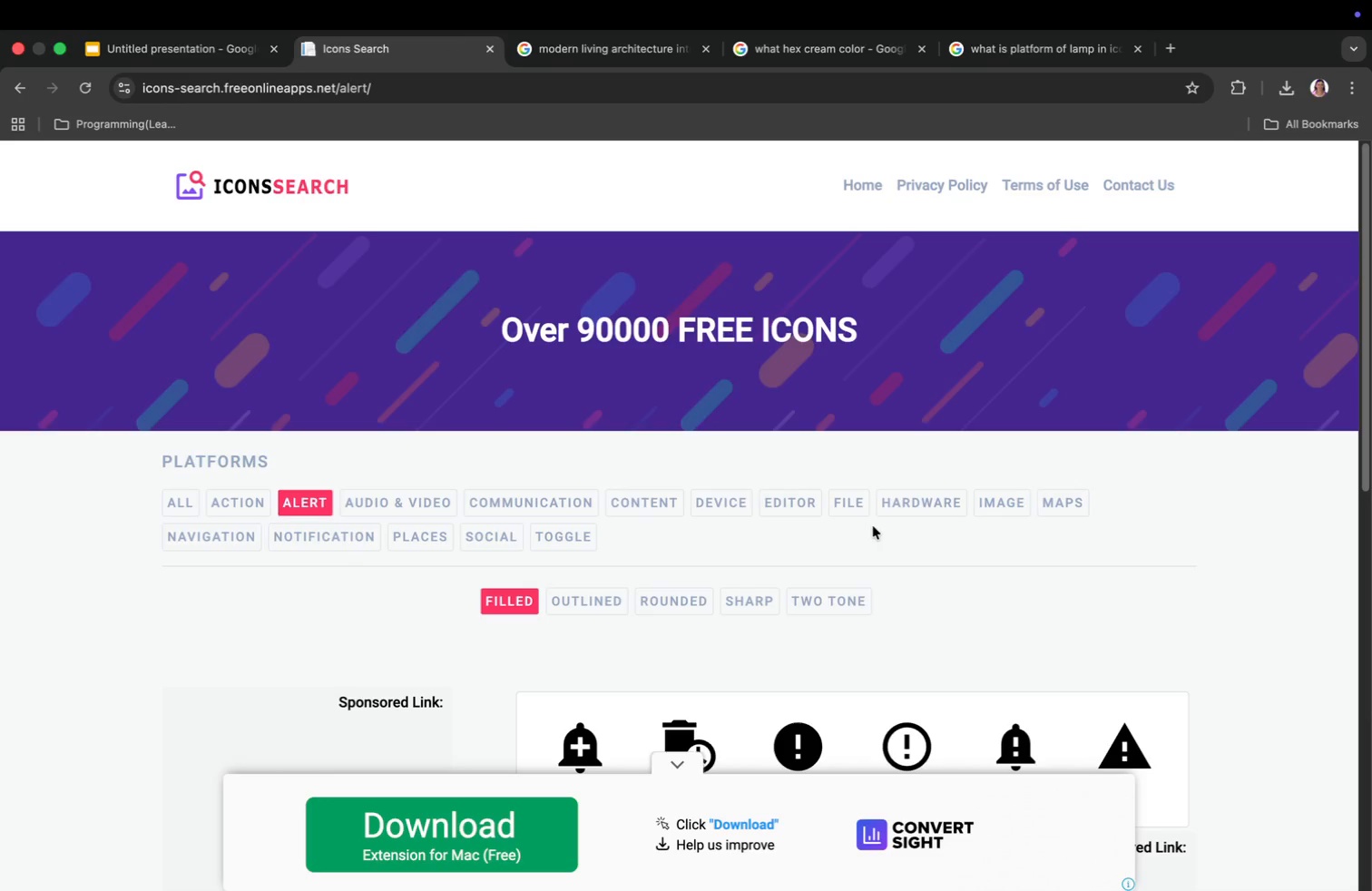 
scroll: coordinate [713, 743], scroll_direction: down, amount: 100.0
 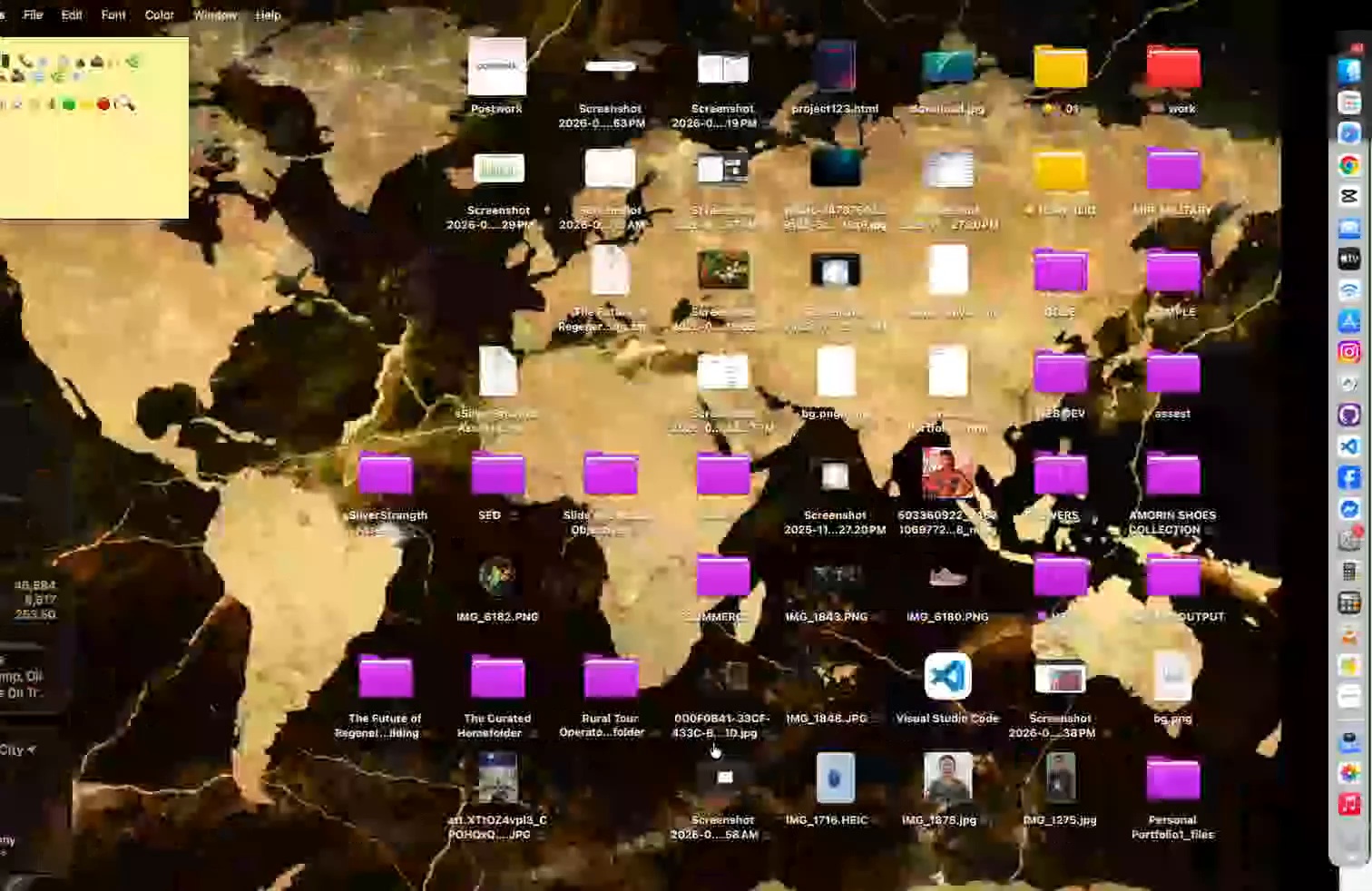 
wait(5.87)
 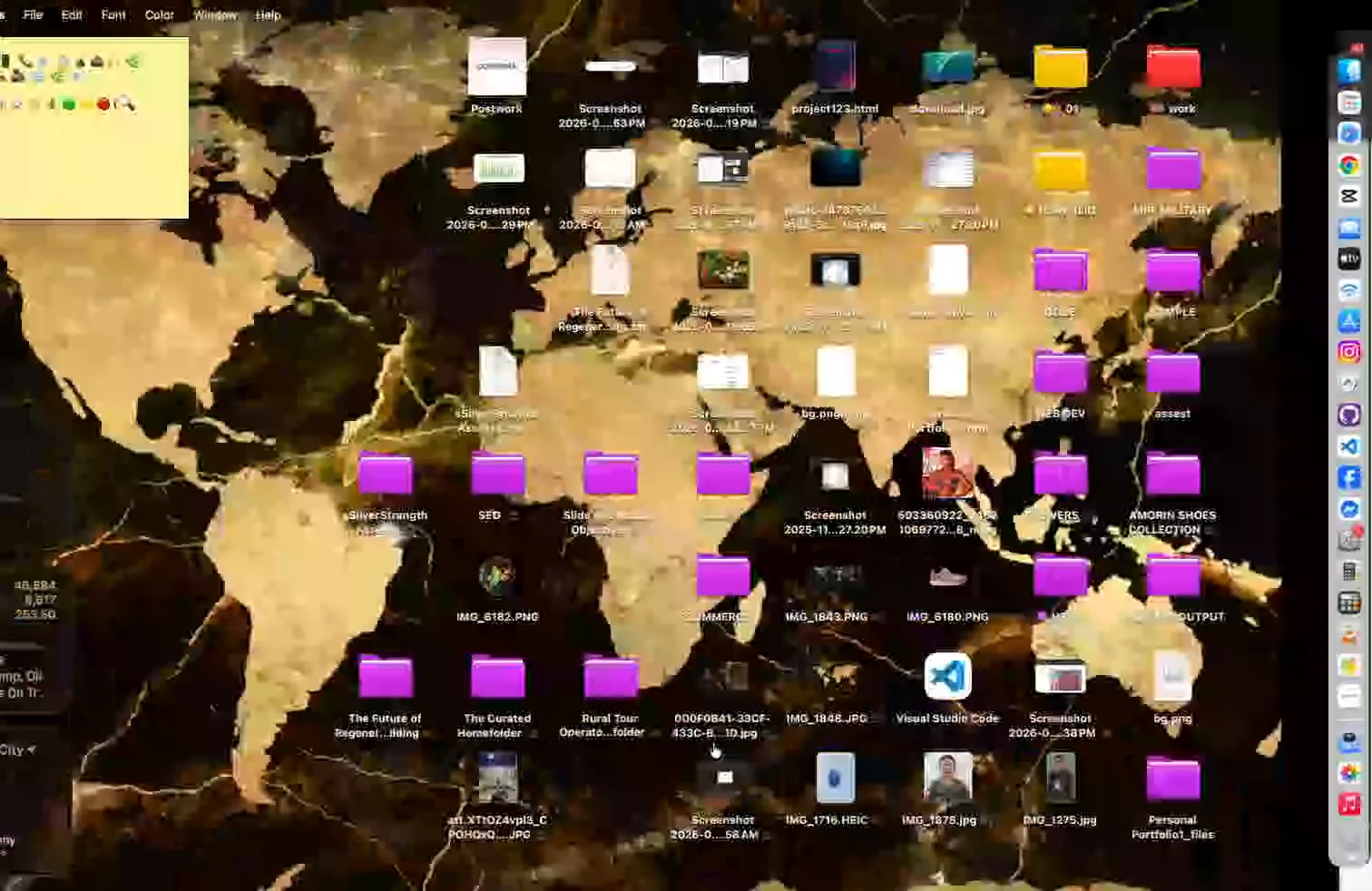 
left_click([332, 671])
 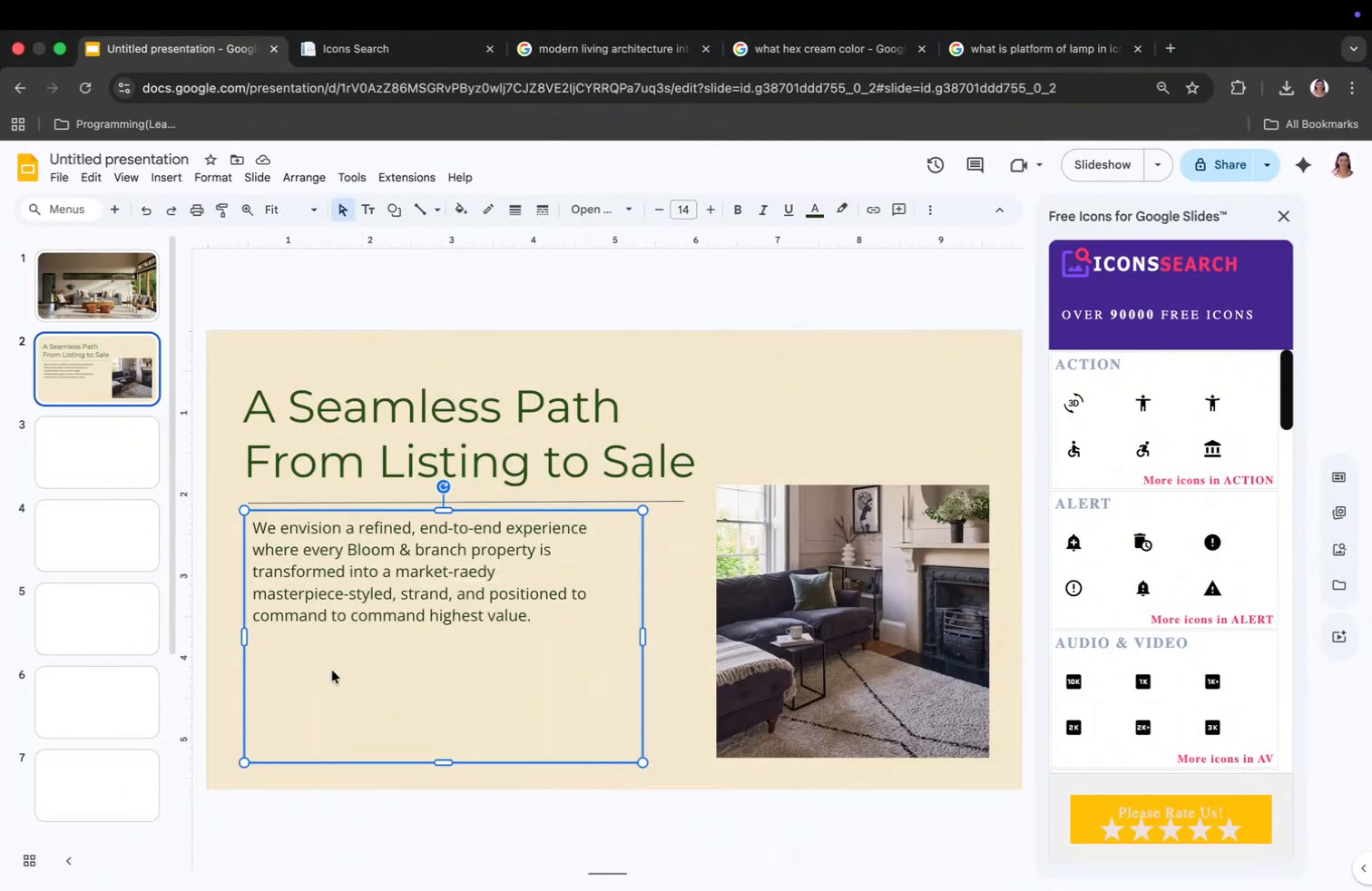 
left_click([332, 671])
 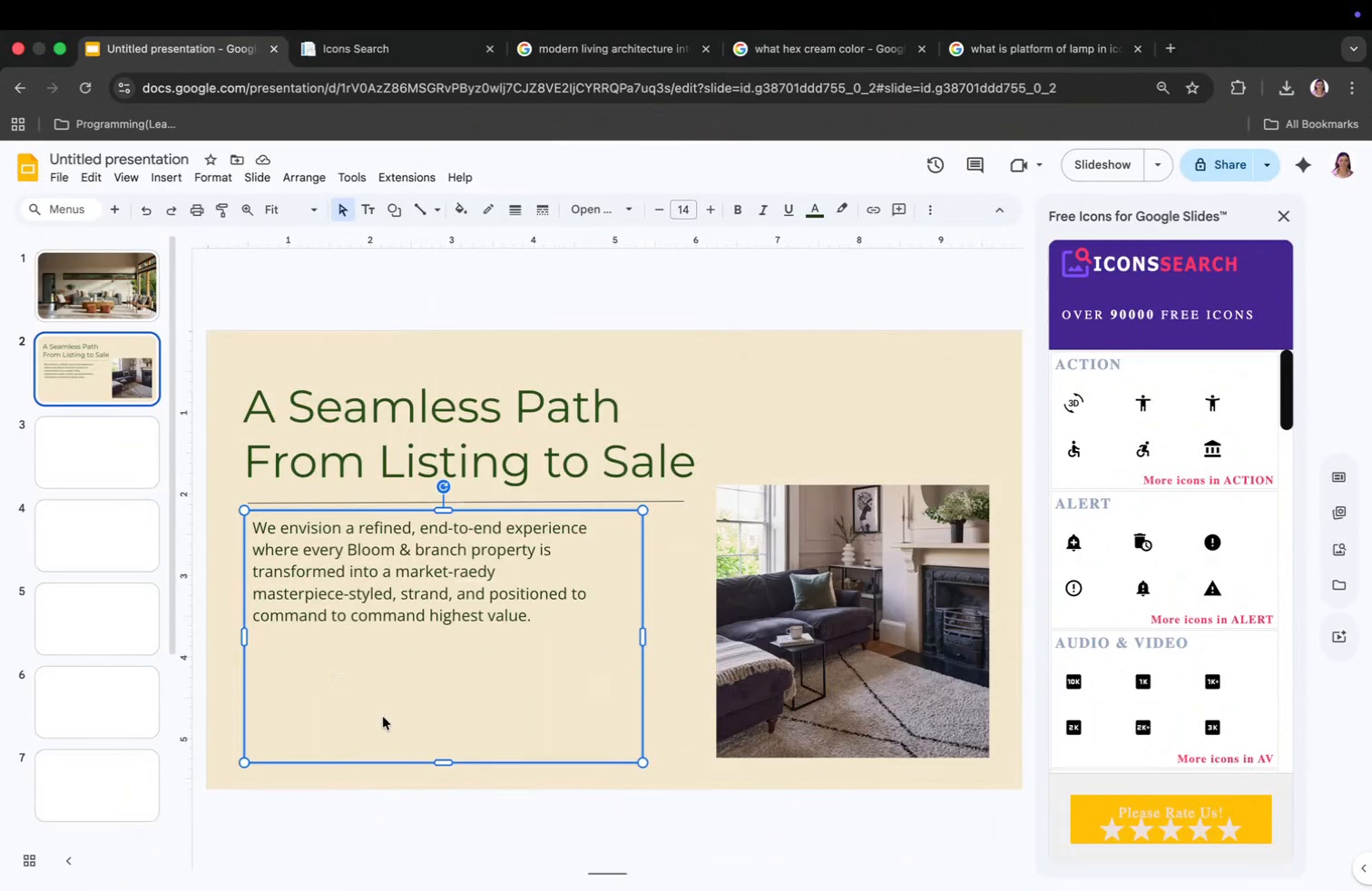 
left_click([385, 715])
 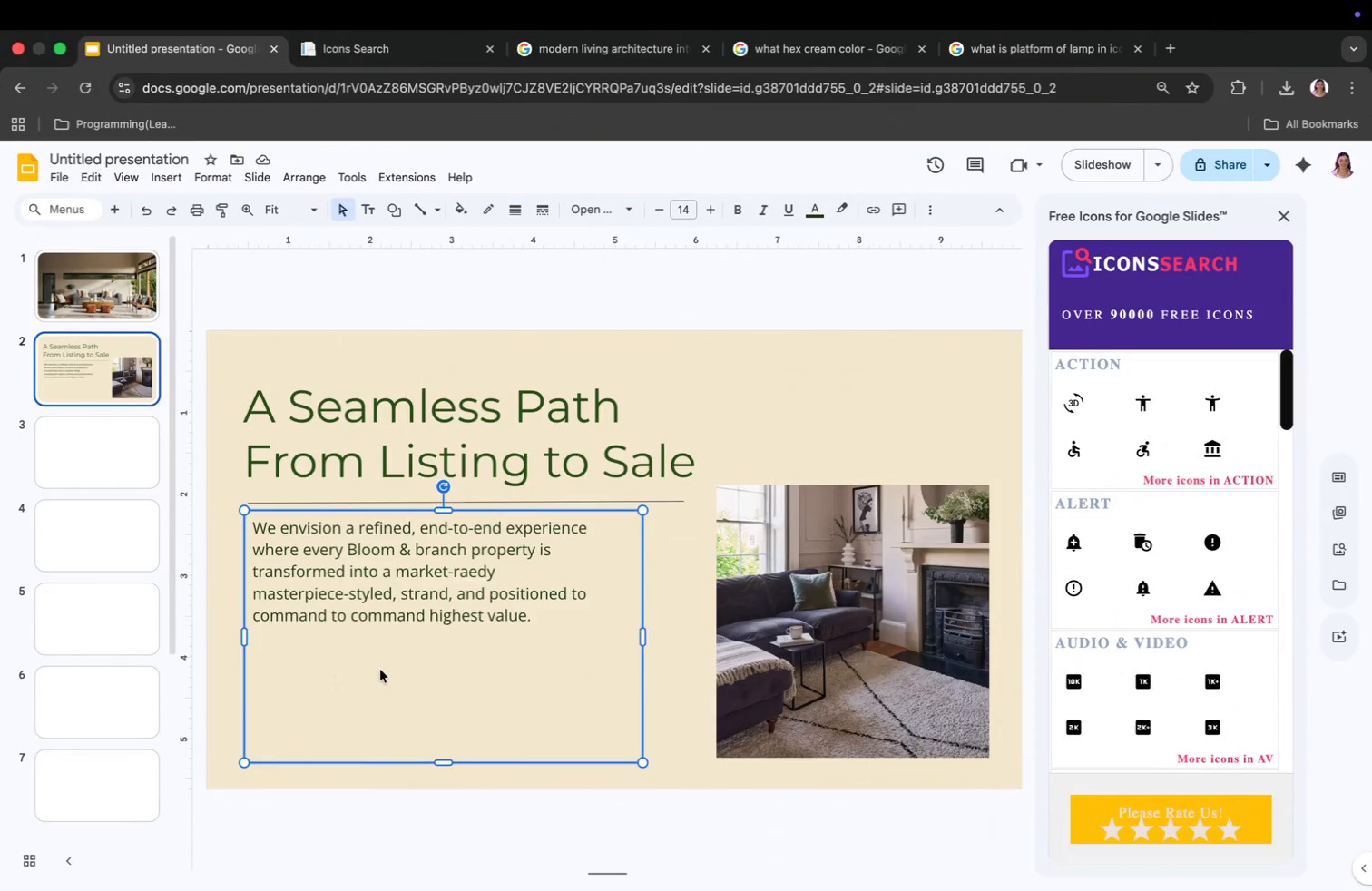 
left_click([379, 664])
 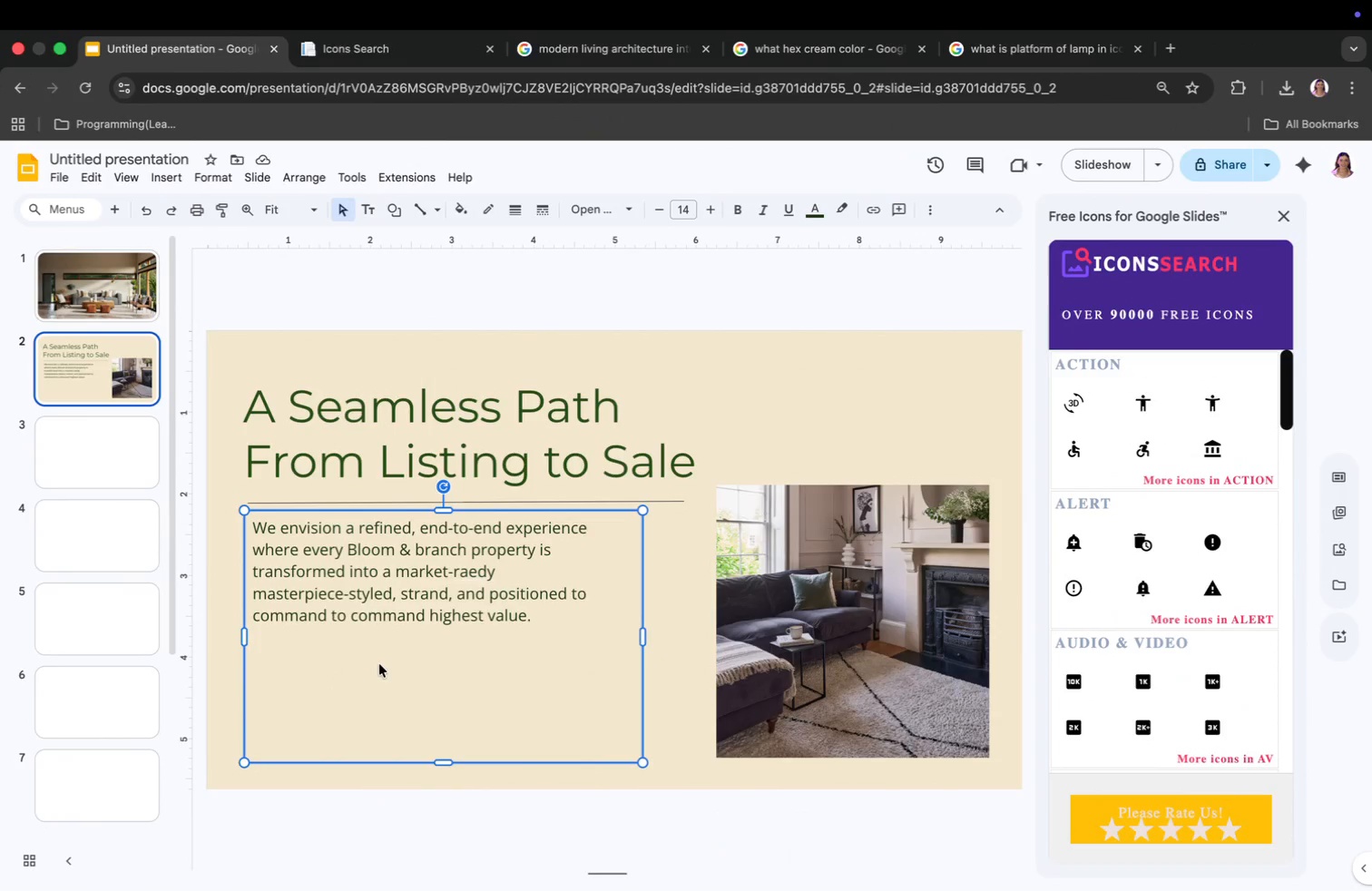 
left_click([379, 664])
 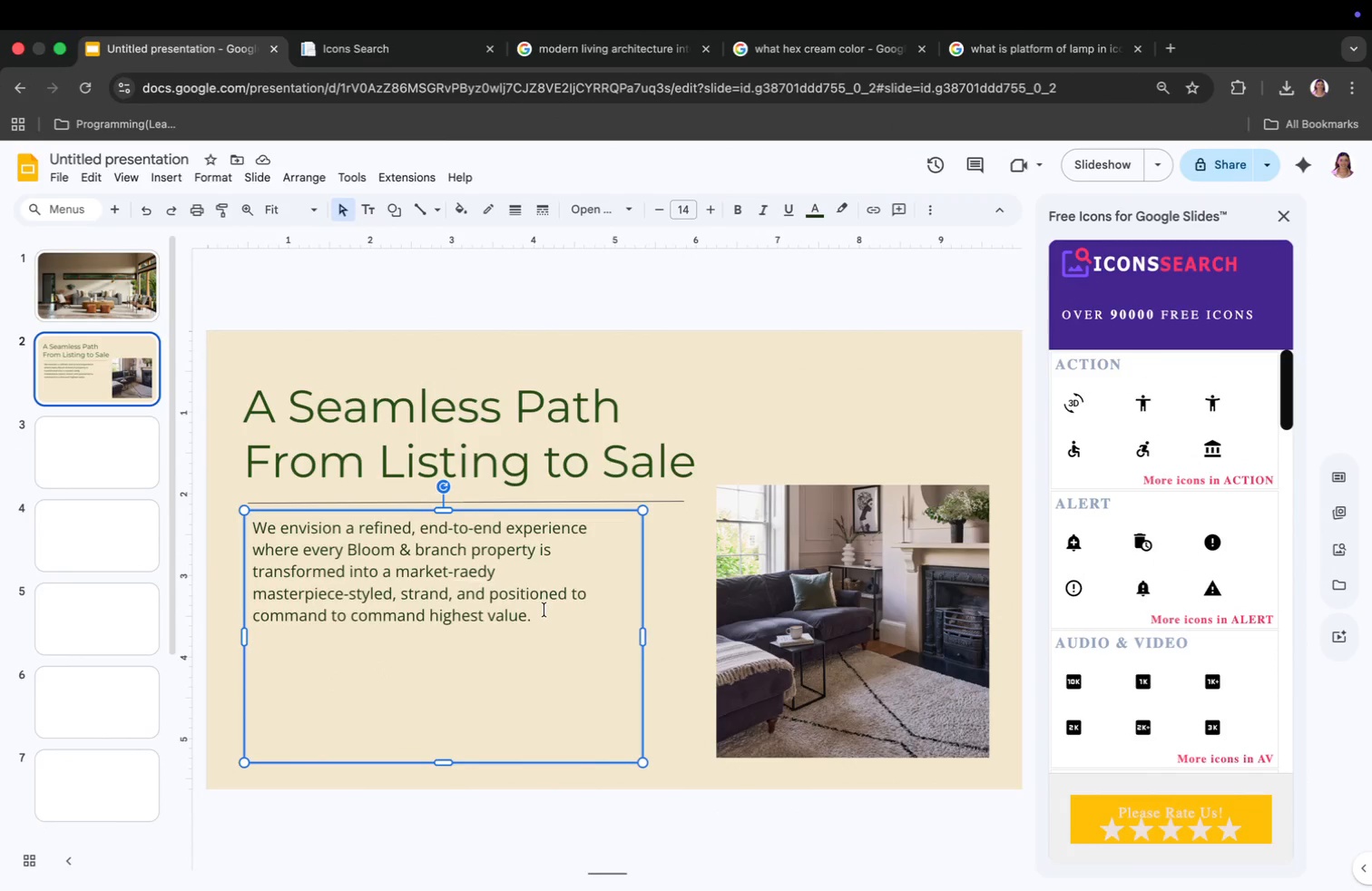 
left_click([543, 615])
 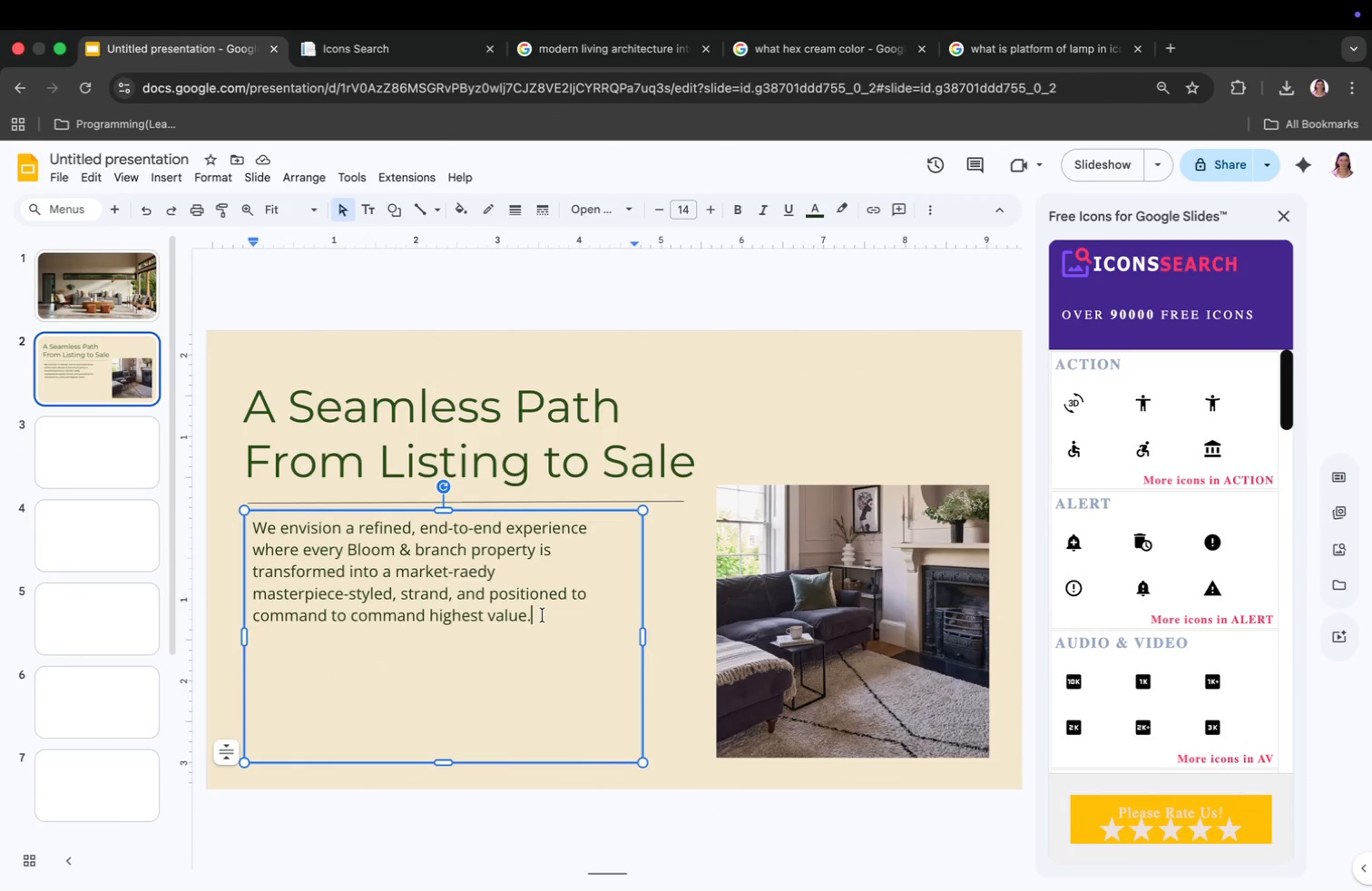 
key(Enter)
 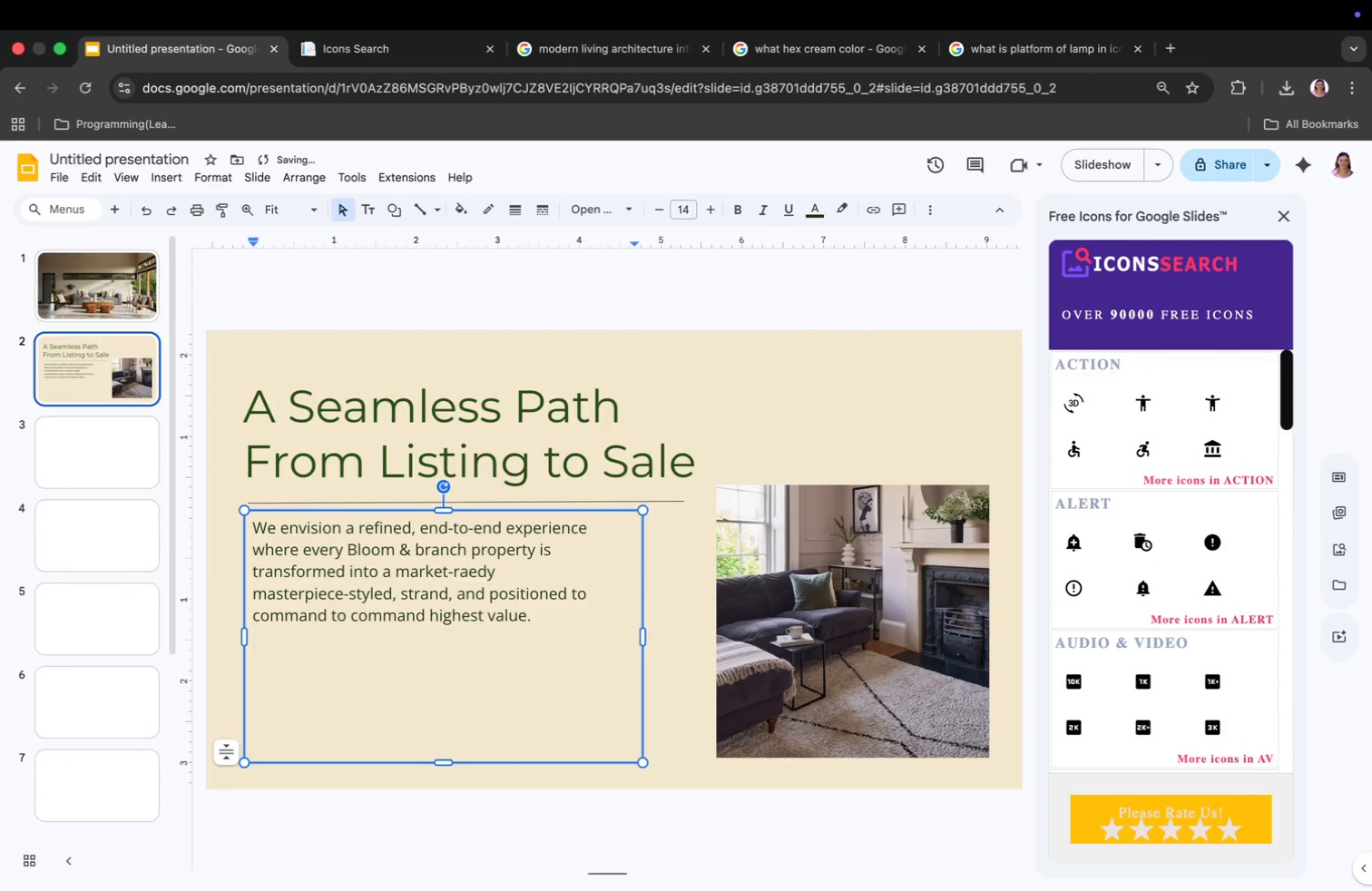 
key(Enter)
 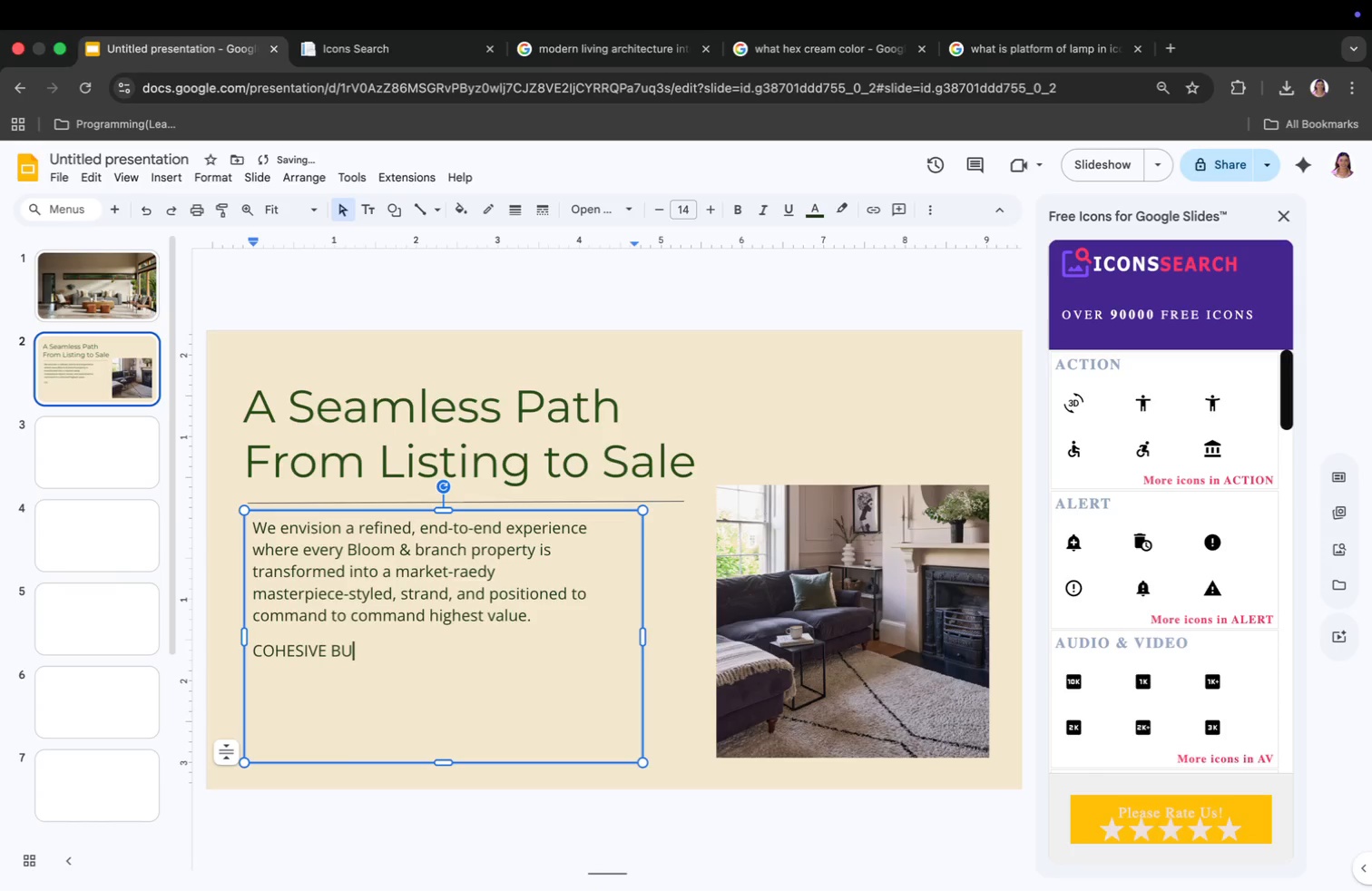 
type(Ckhj)
key(Backspace)
key(Backspace)
key(Backspace)
key(Backspace)
type(BBBJ)
key(Backspace)
key(Backspace)
key(Backspace)
key(Backspace)
type(CO)
key(Backspace)
key(Backspace)
key(Backspace)
type(COHESIVE BUYER JOURNEY)
 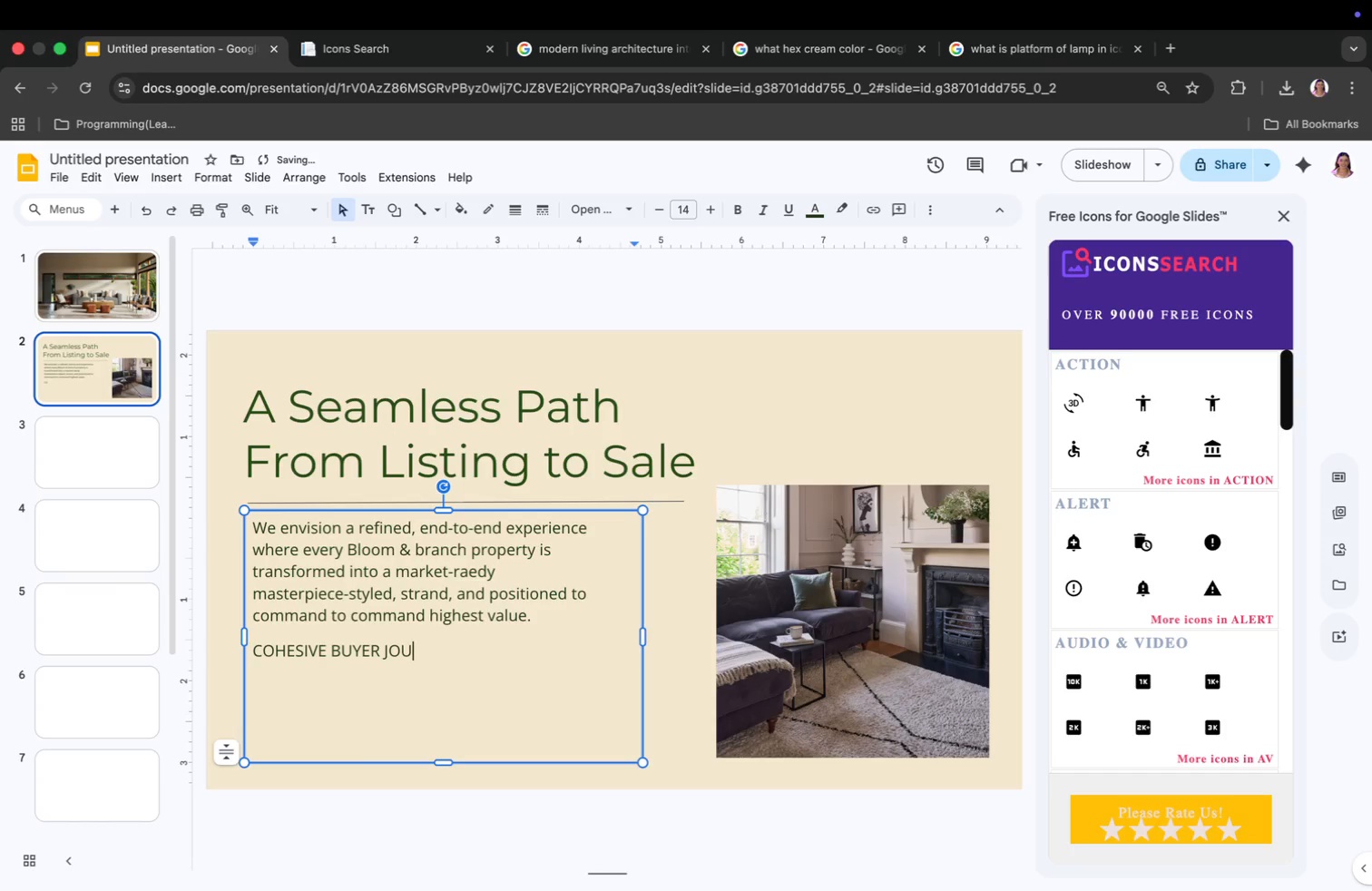 
key(Enter)
 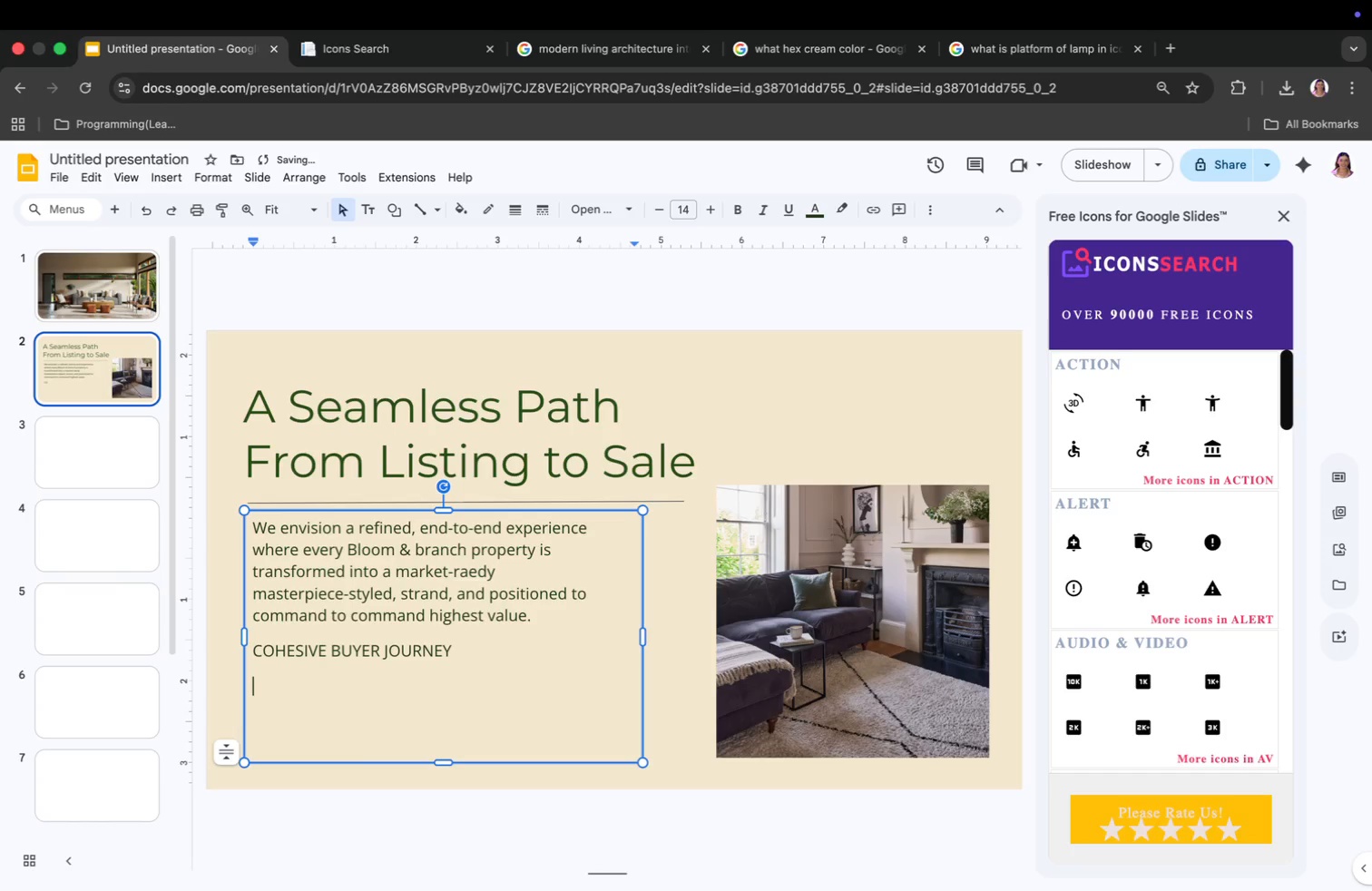 
type(EVE)
 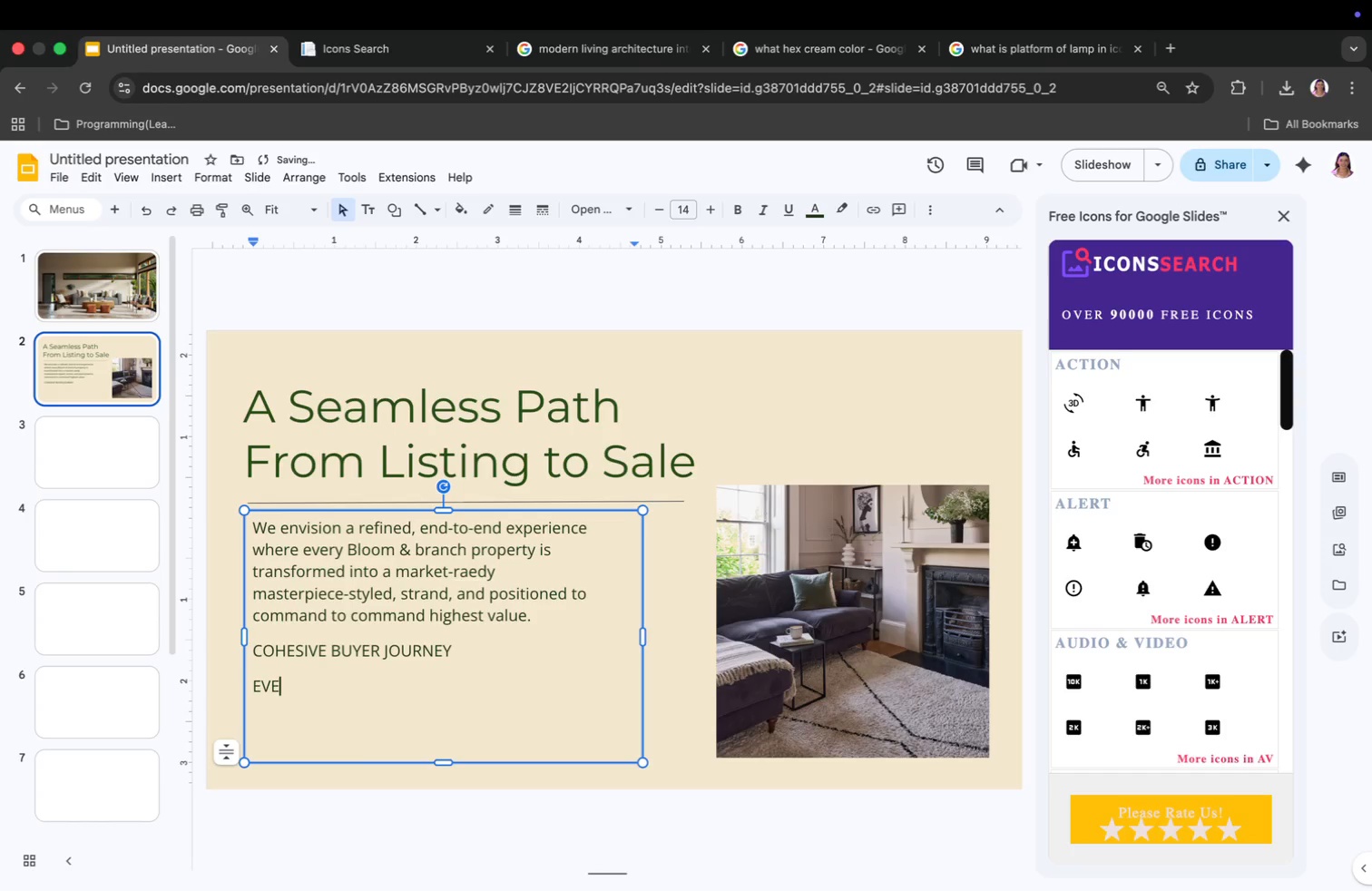 
key(Backspace)
key(Backspace)
type(LEVATED ORE)
key(Backspace)
key(Backspace)
key(Backspace)
type(PRESENTATION)
 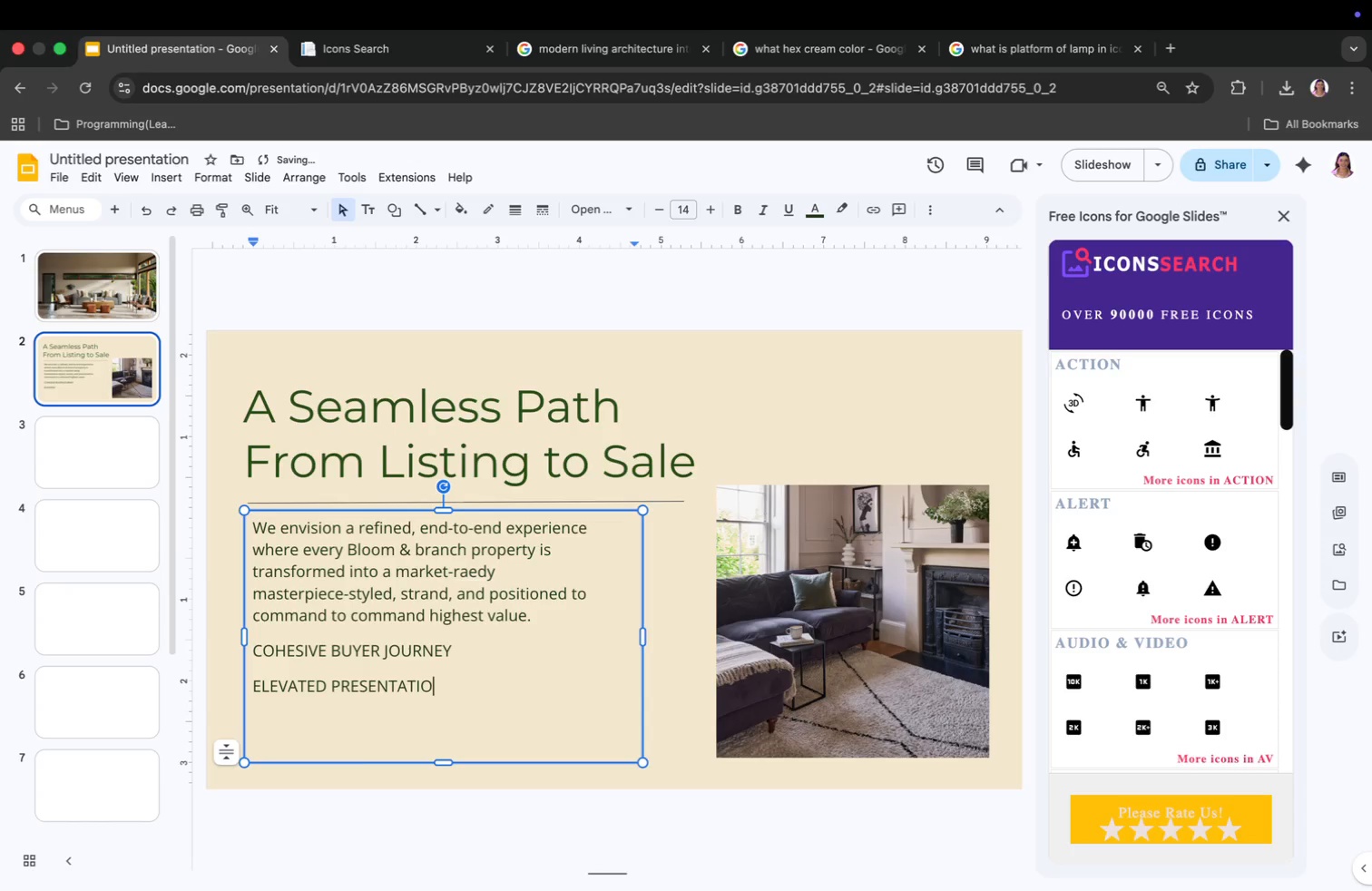 
key(Enter)
 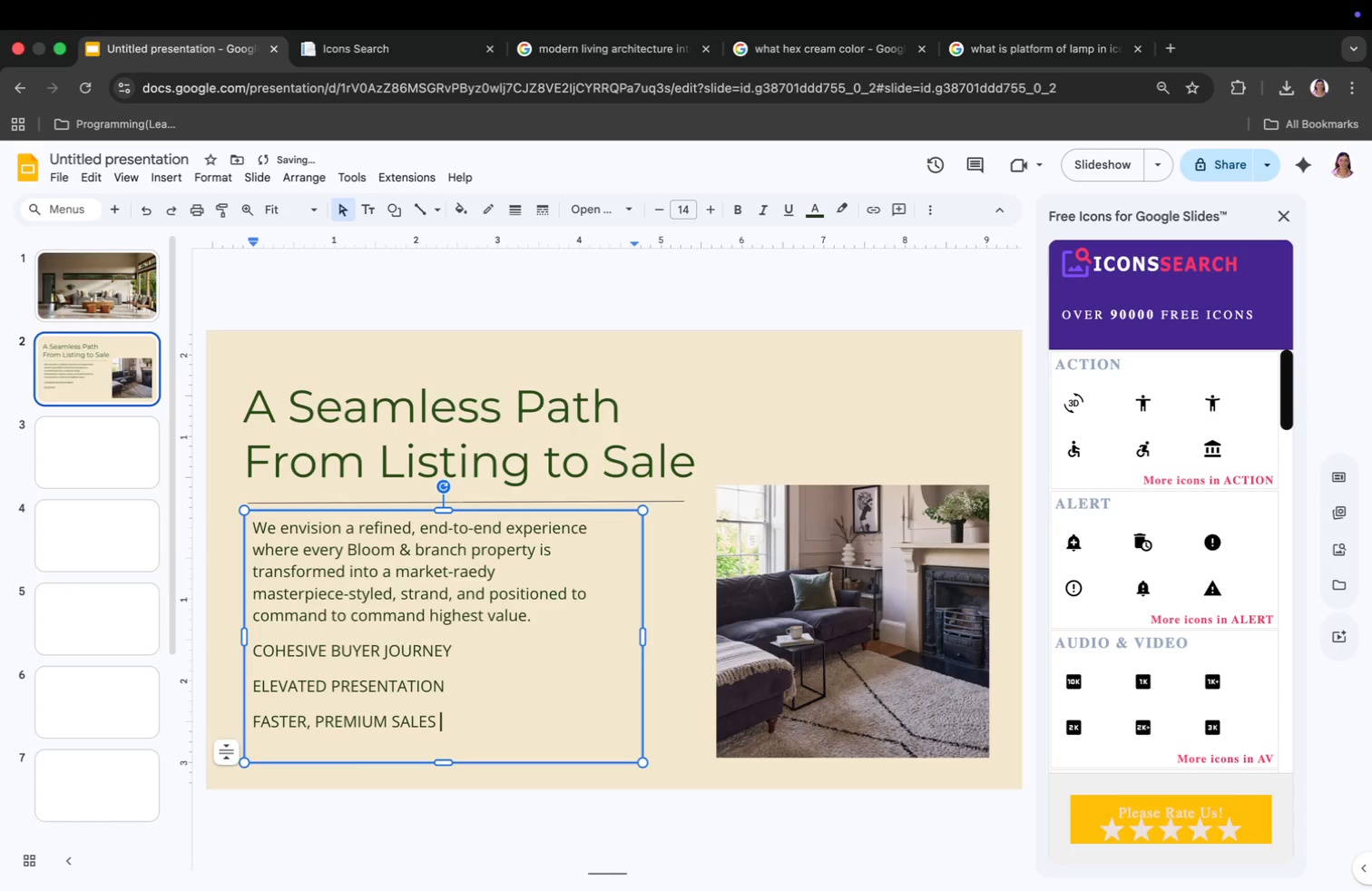 
type(FASTER, PREMIUM SALES OUTCOMES)
 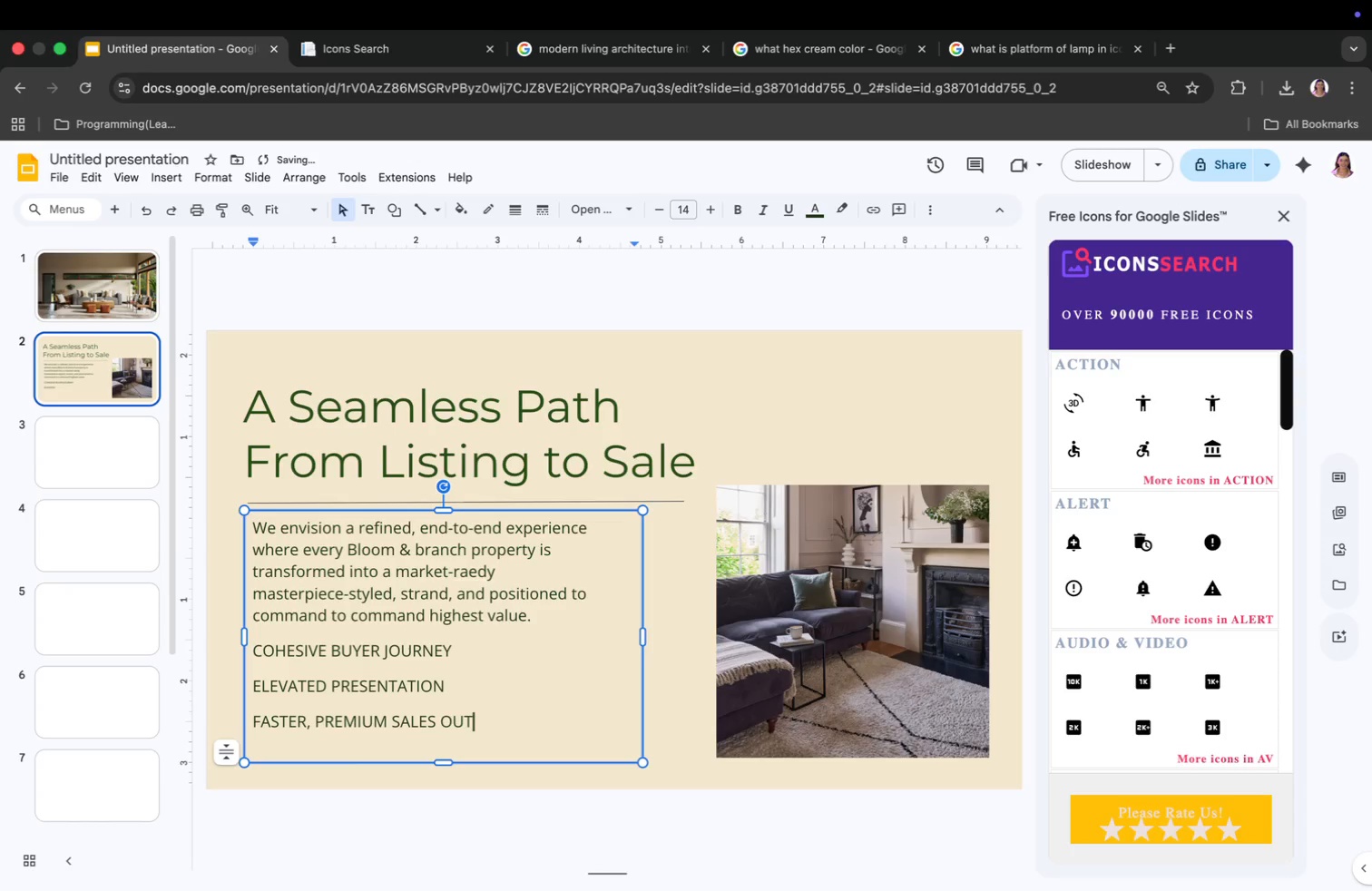 
left_click([409, 590])
 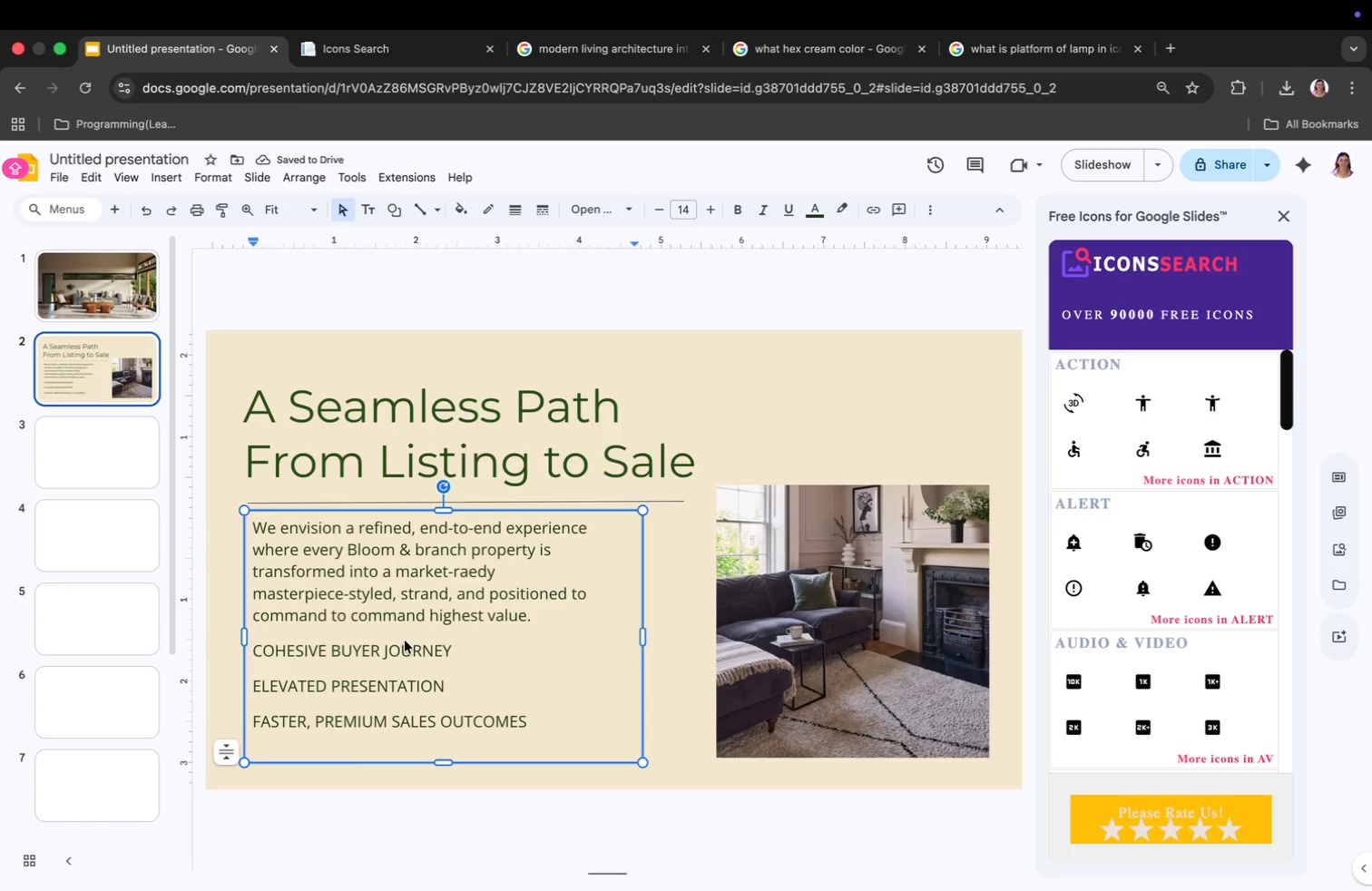 
left_click([387, 660])
 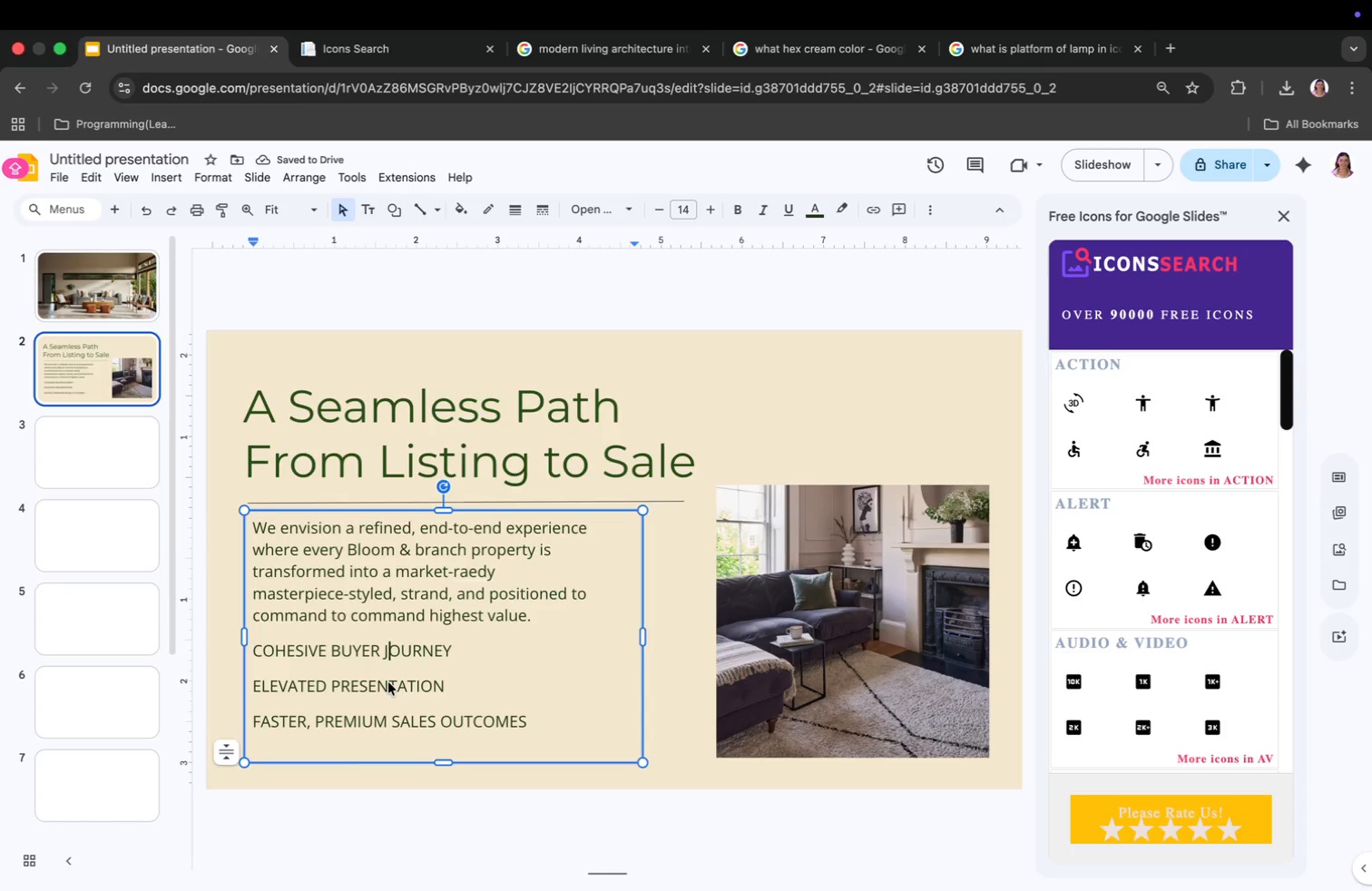 
left_click([387, 685])
 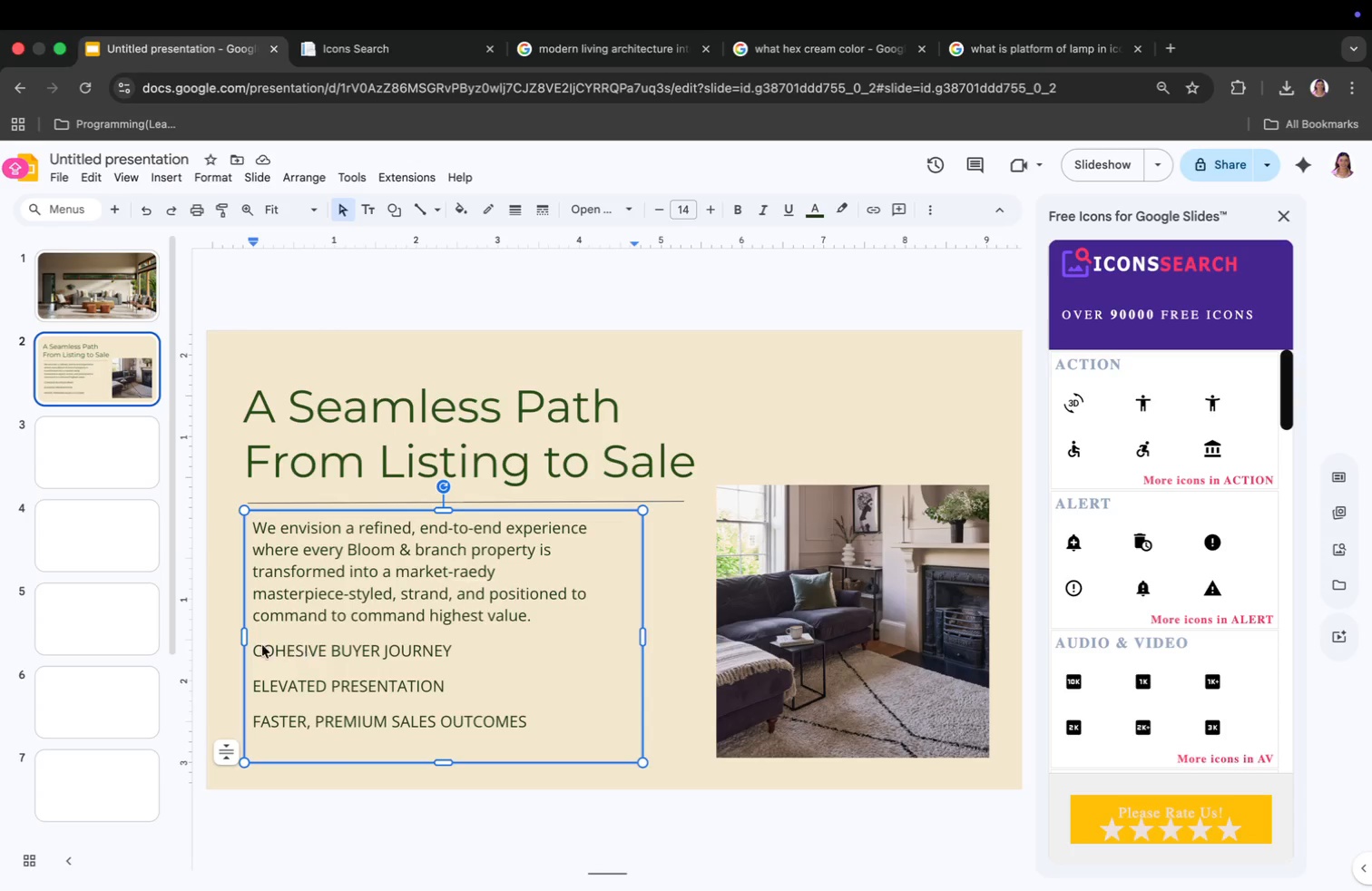 
left_click([254, 645])
 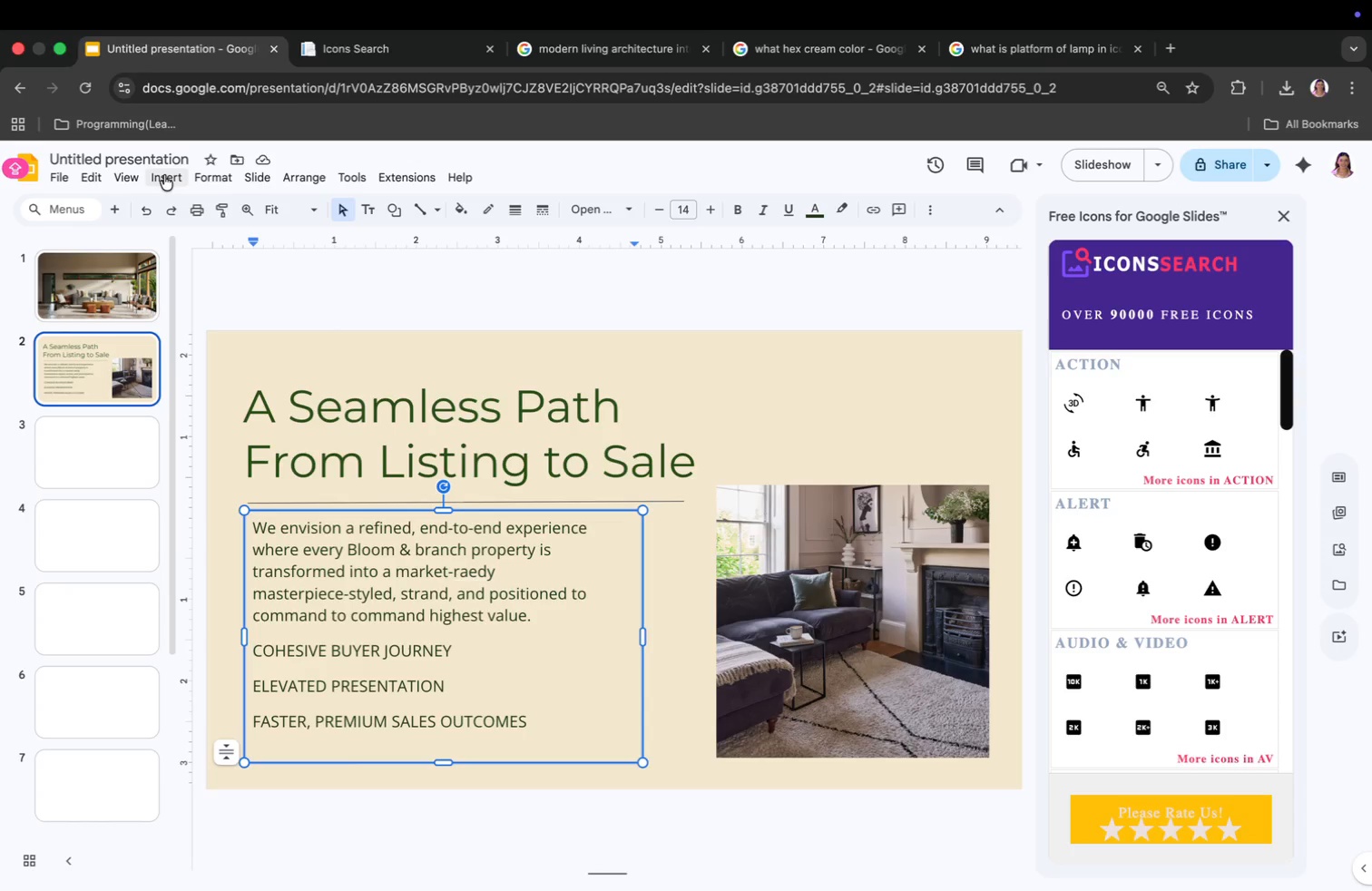 
left_click([164, 176])
 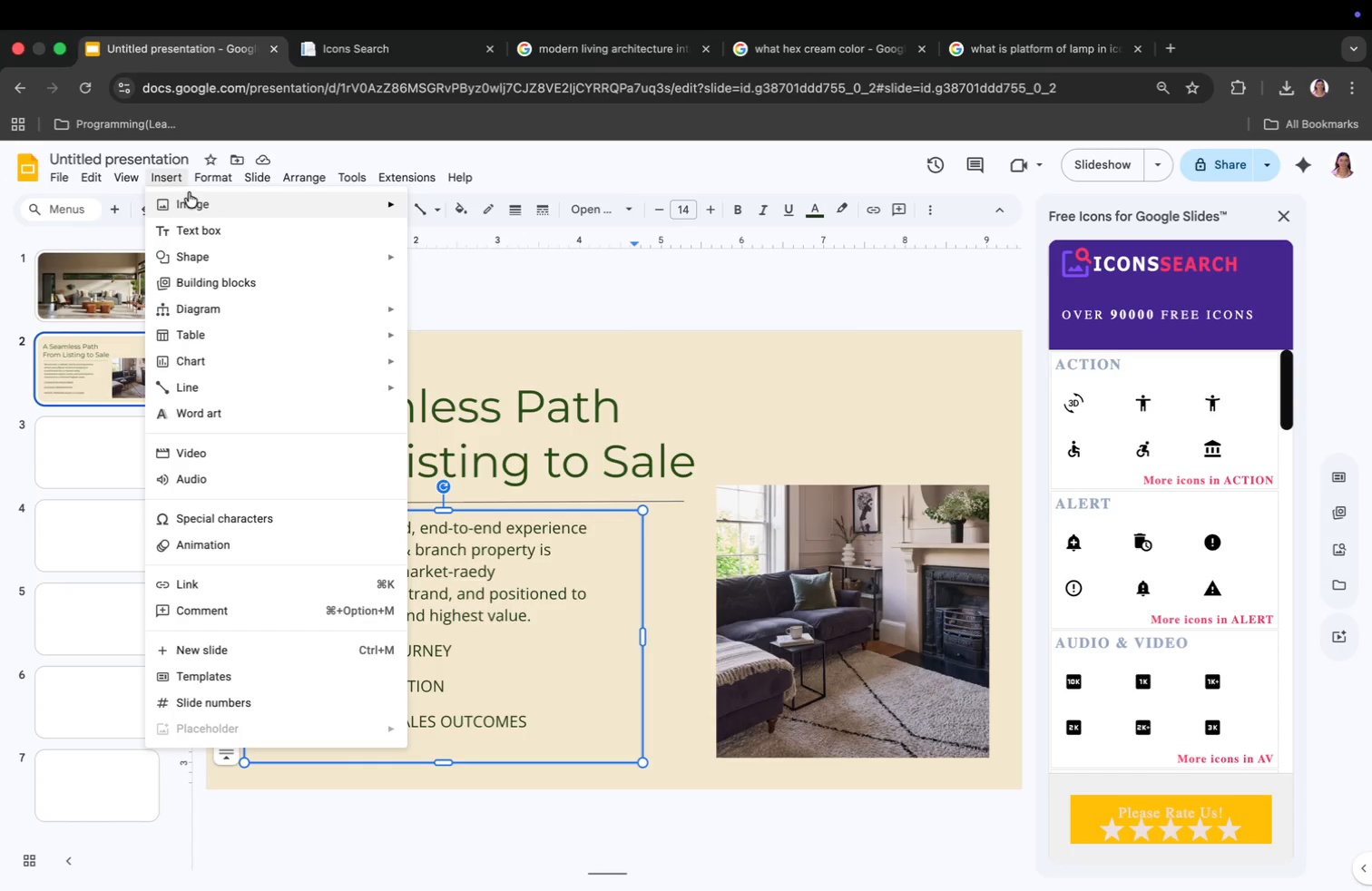 
mouse_move([223, 225])
 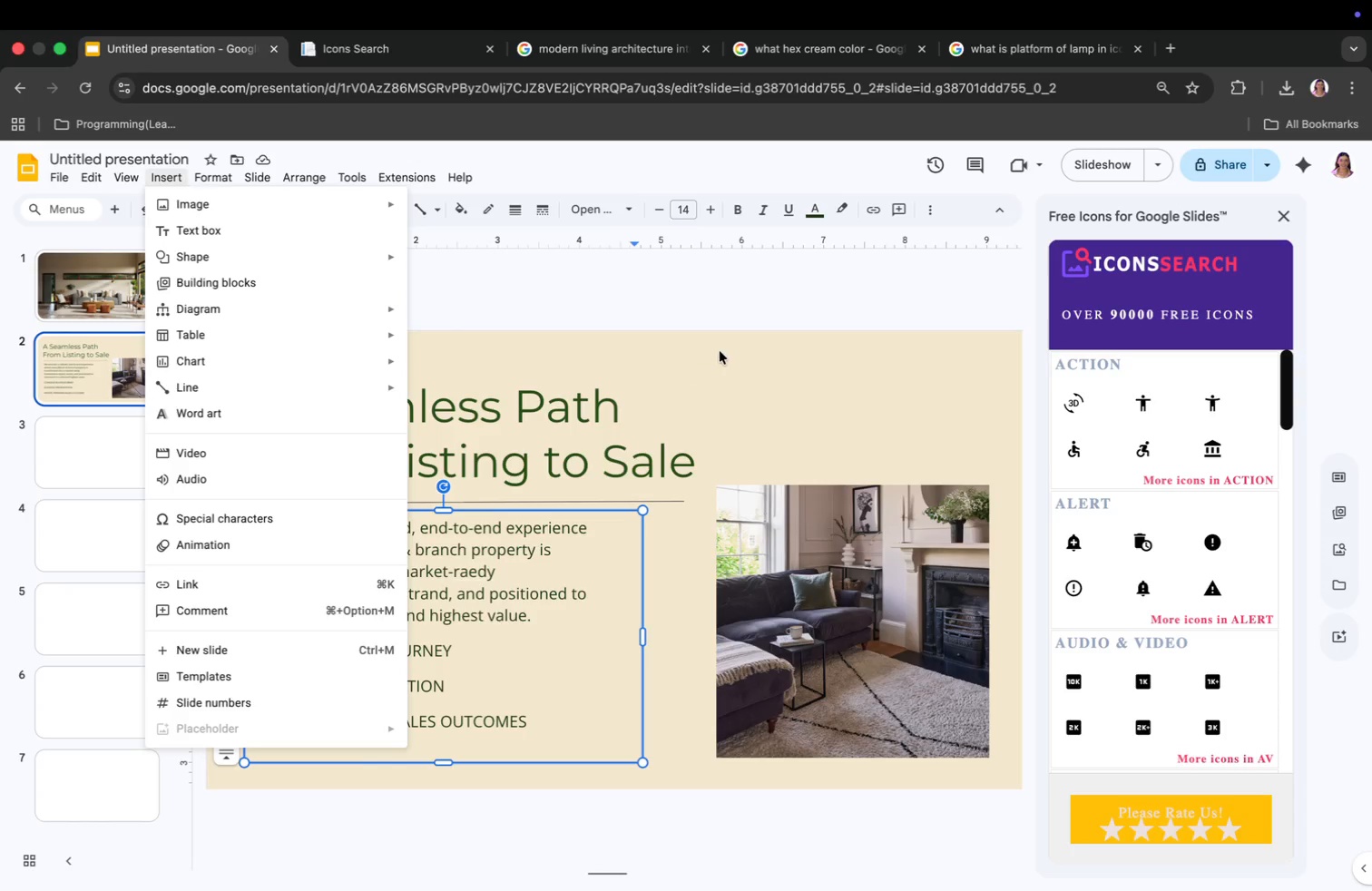 
left_click([712, 281])
 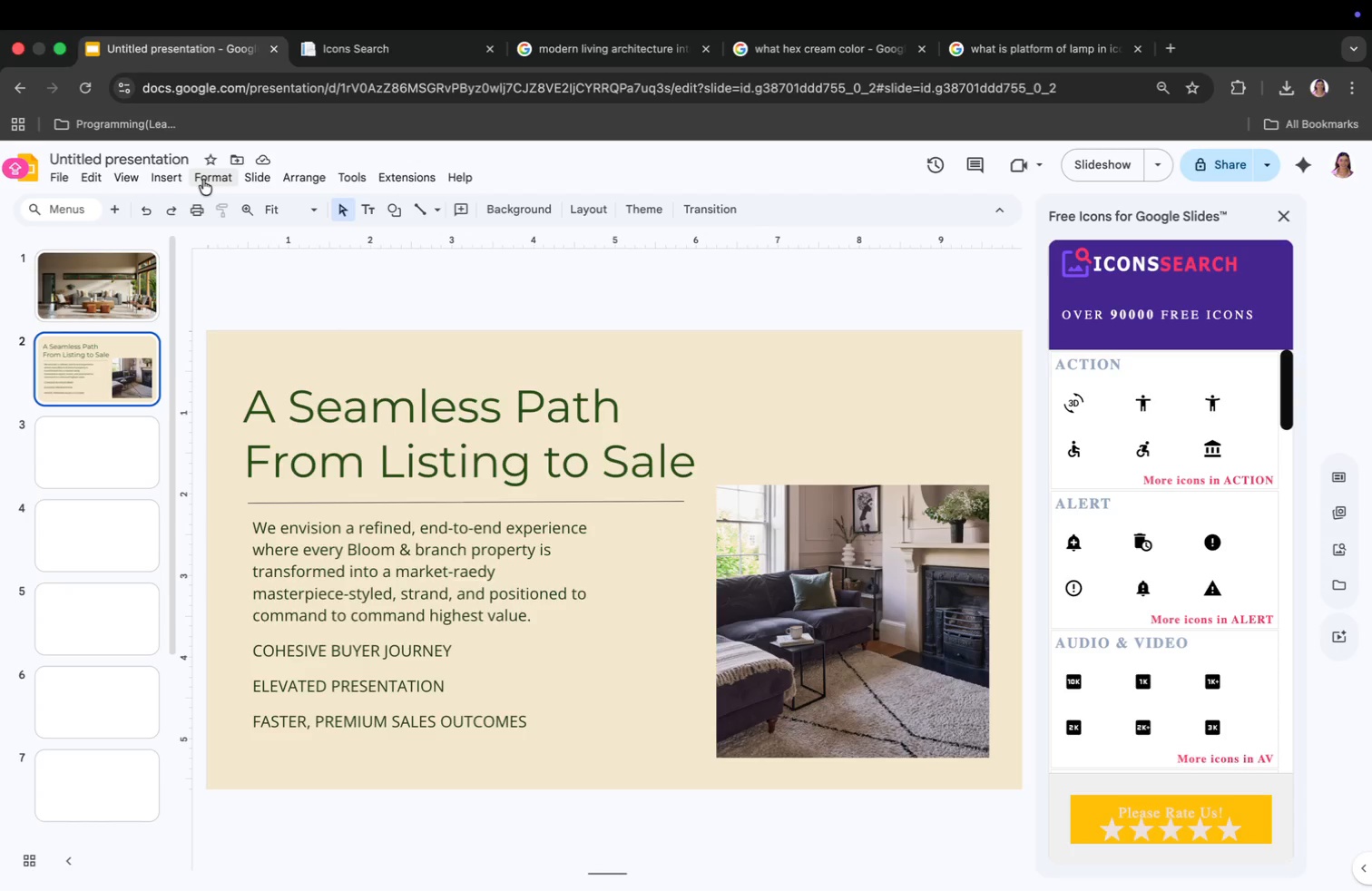 
left_click([136, 176])
 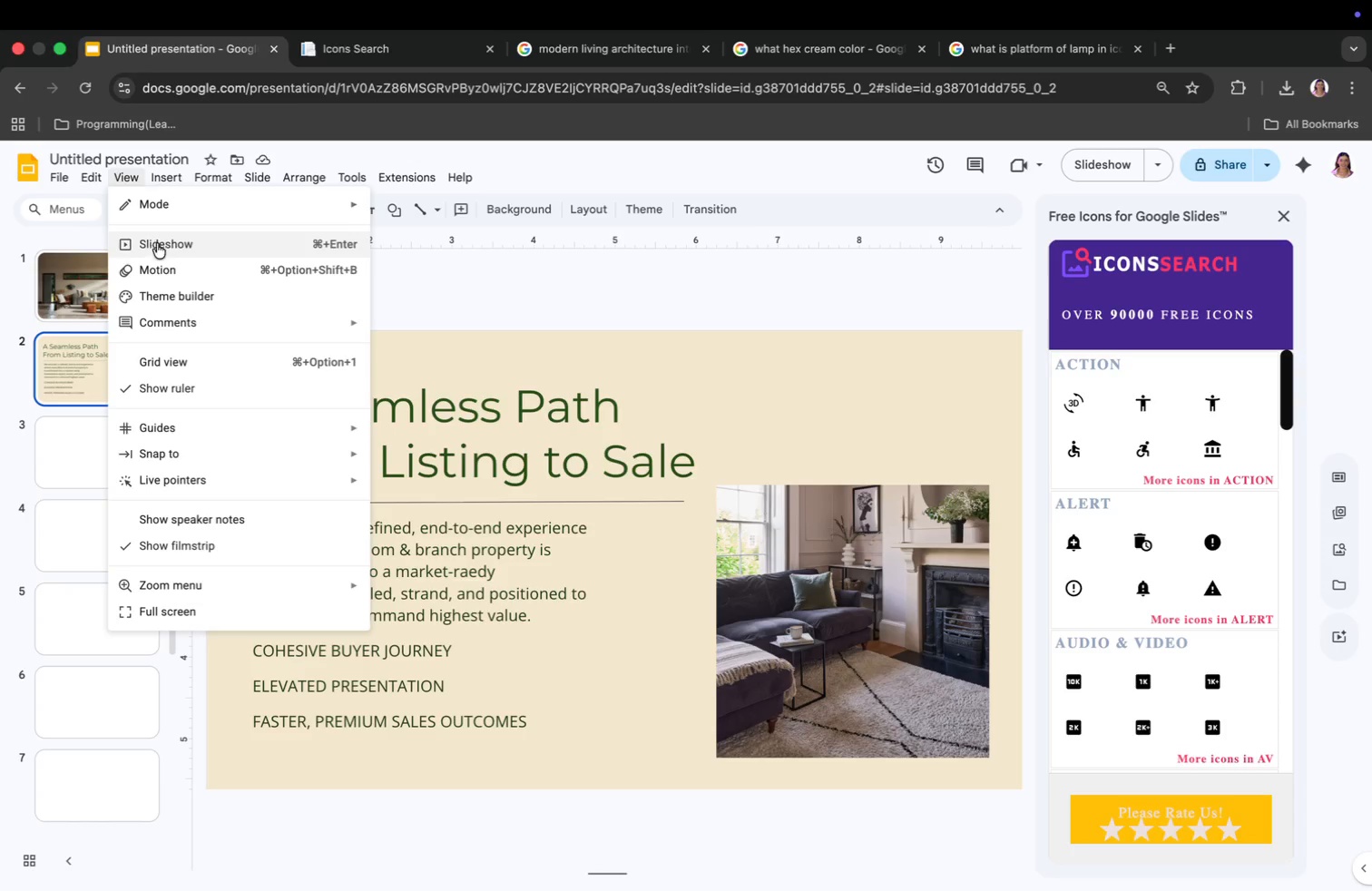 
left_click_drag(start_coordinate=[172, 302], to_coordinate=[181, 302])
 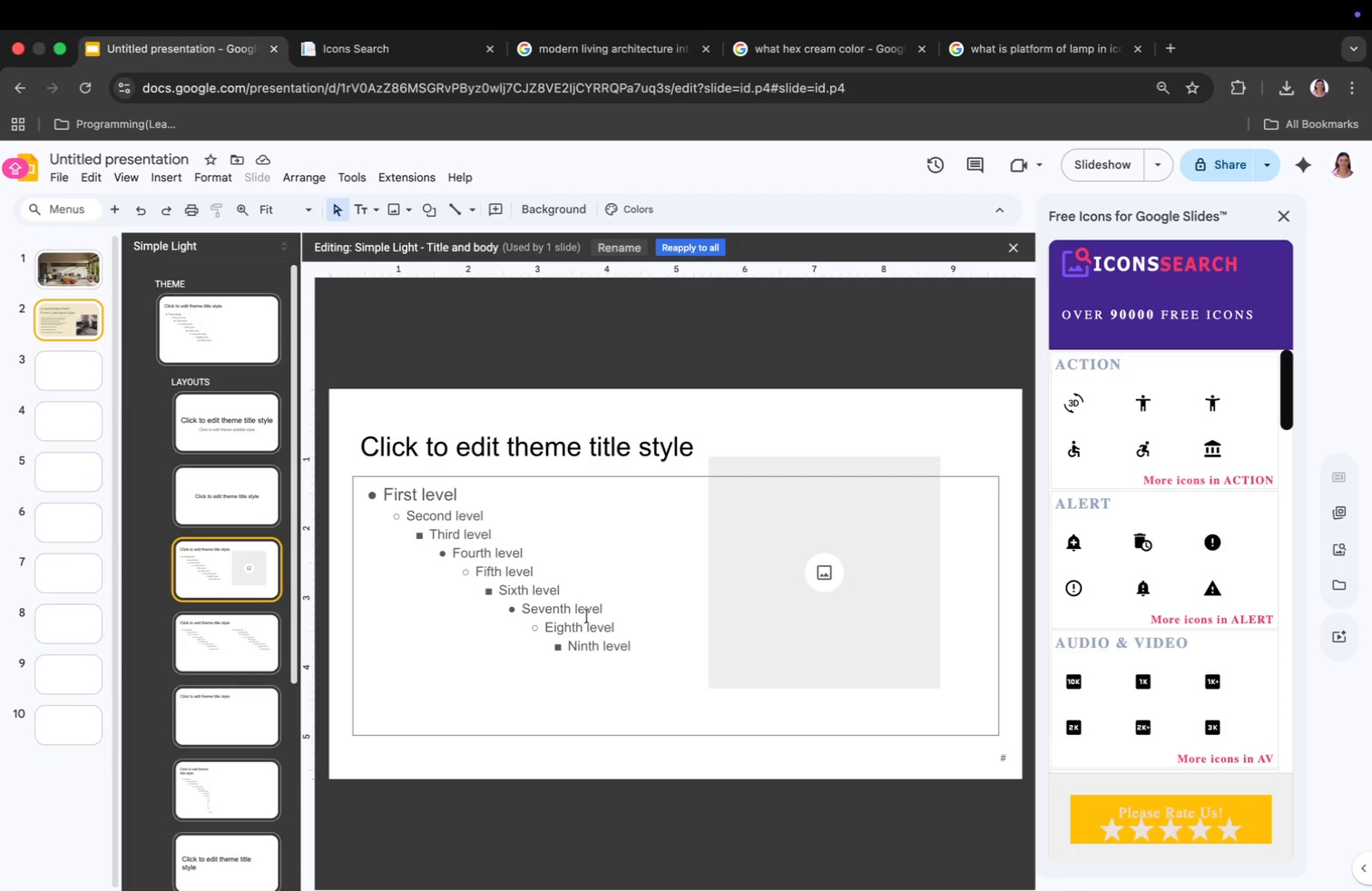 
left_click([477, 647])
 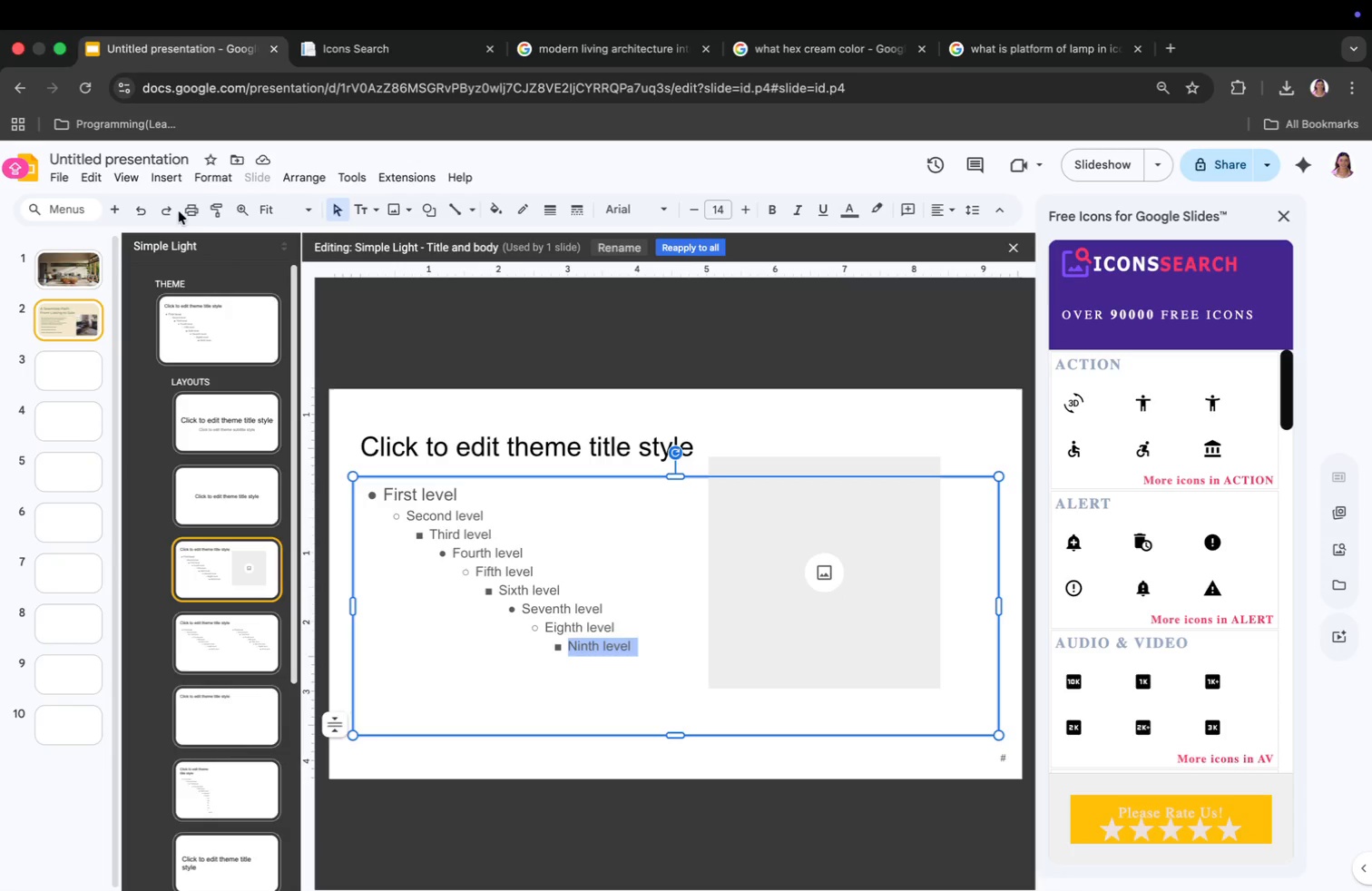 
left_click([168, 180])
 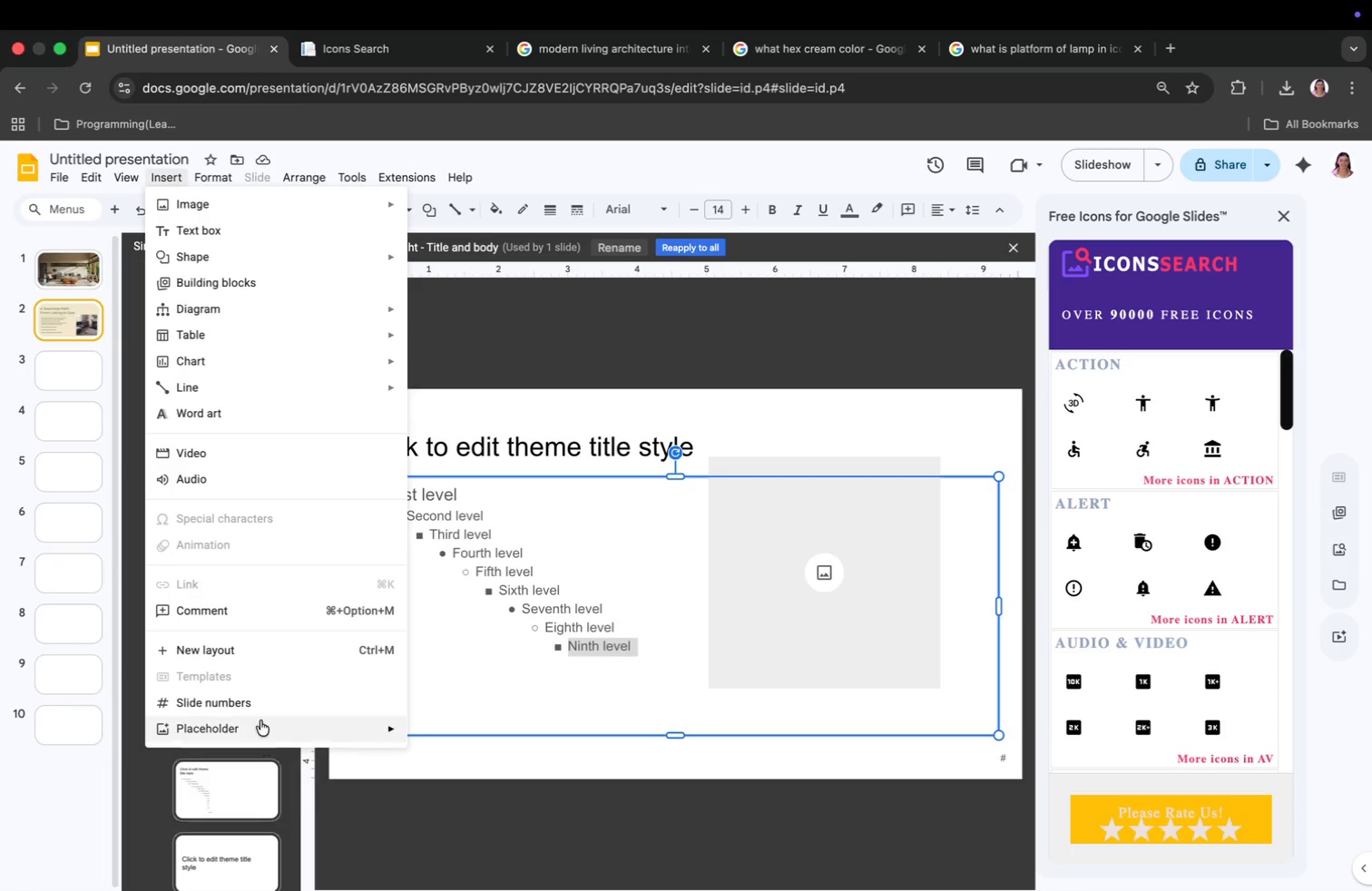 
mouse_move([284, 734])
 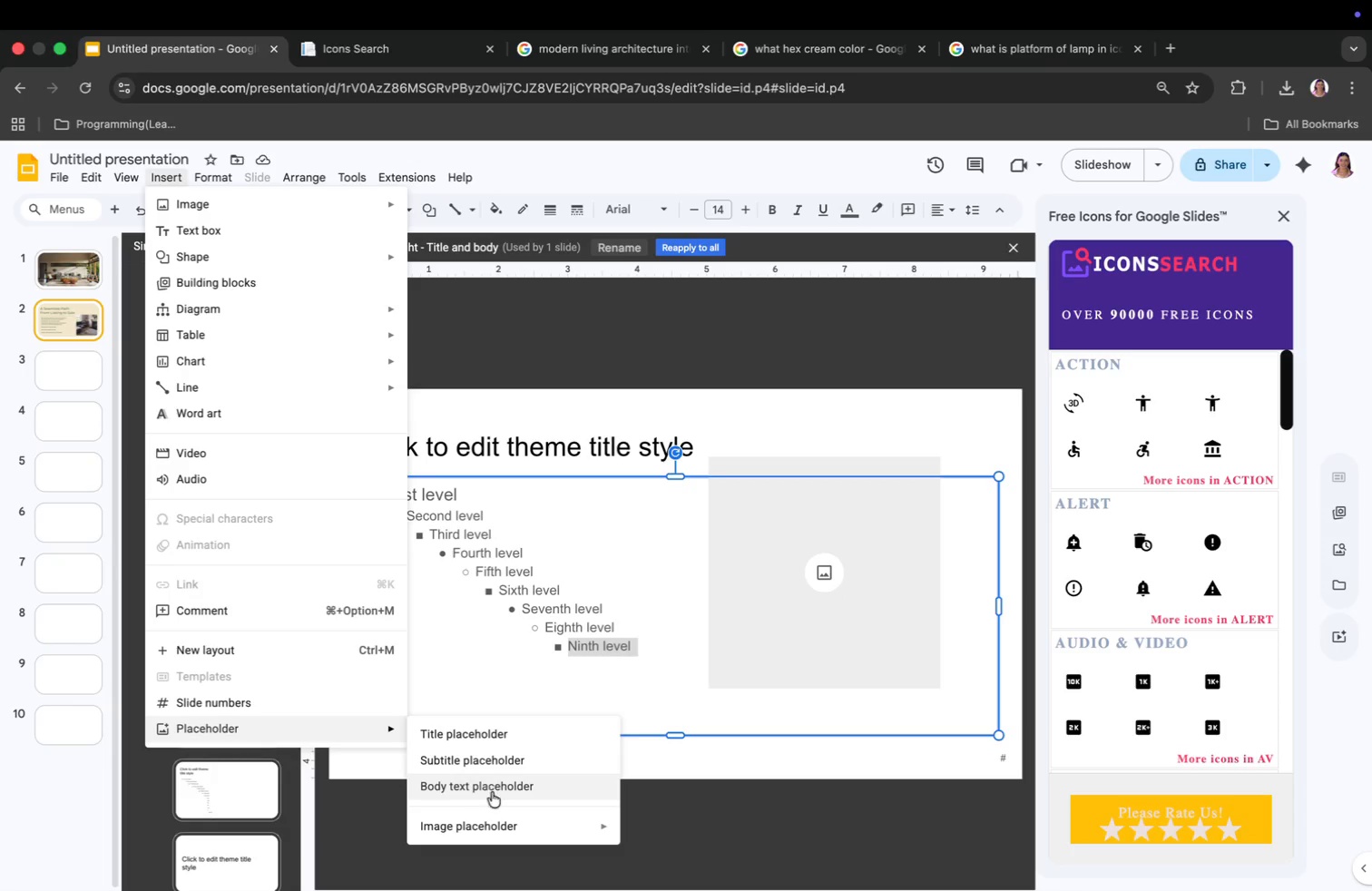 
mouse_move([516, 824])
 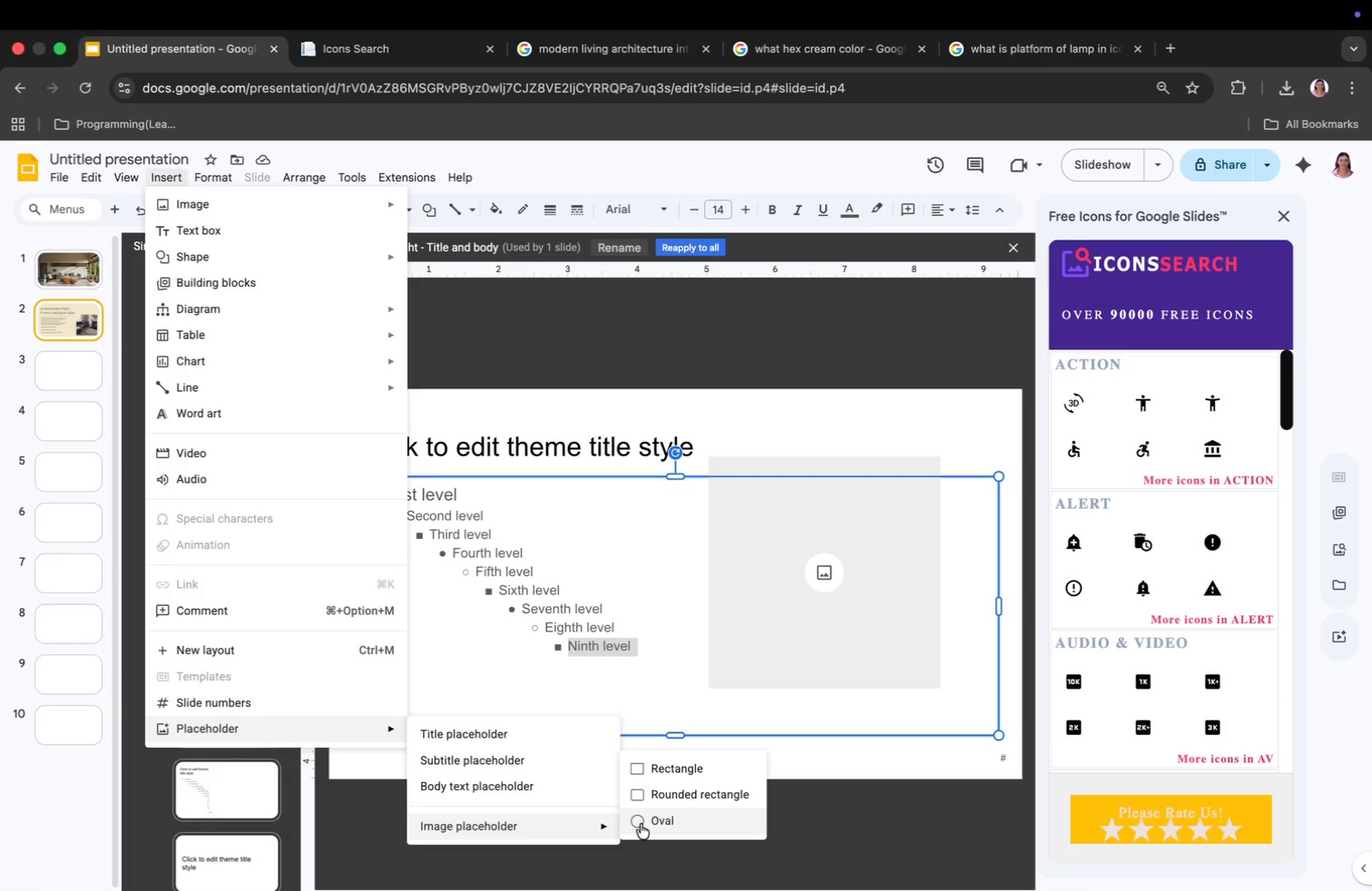 
left_click([641, 824])
 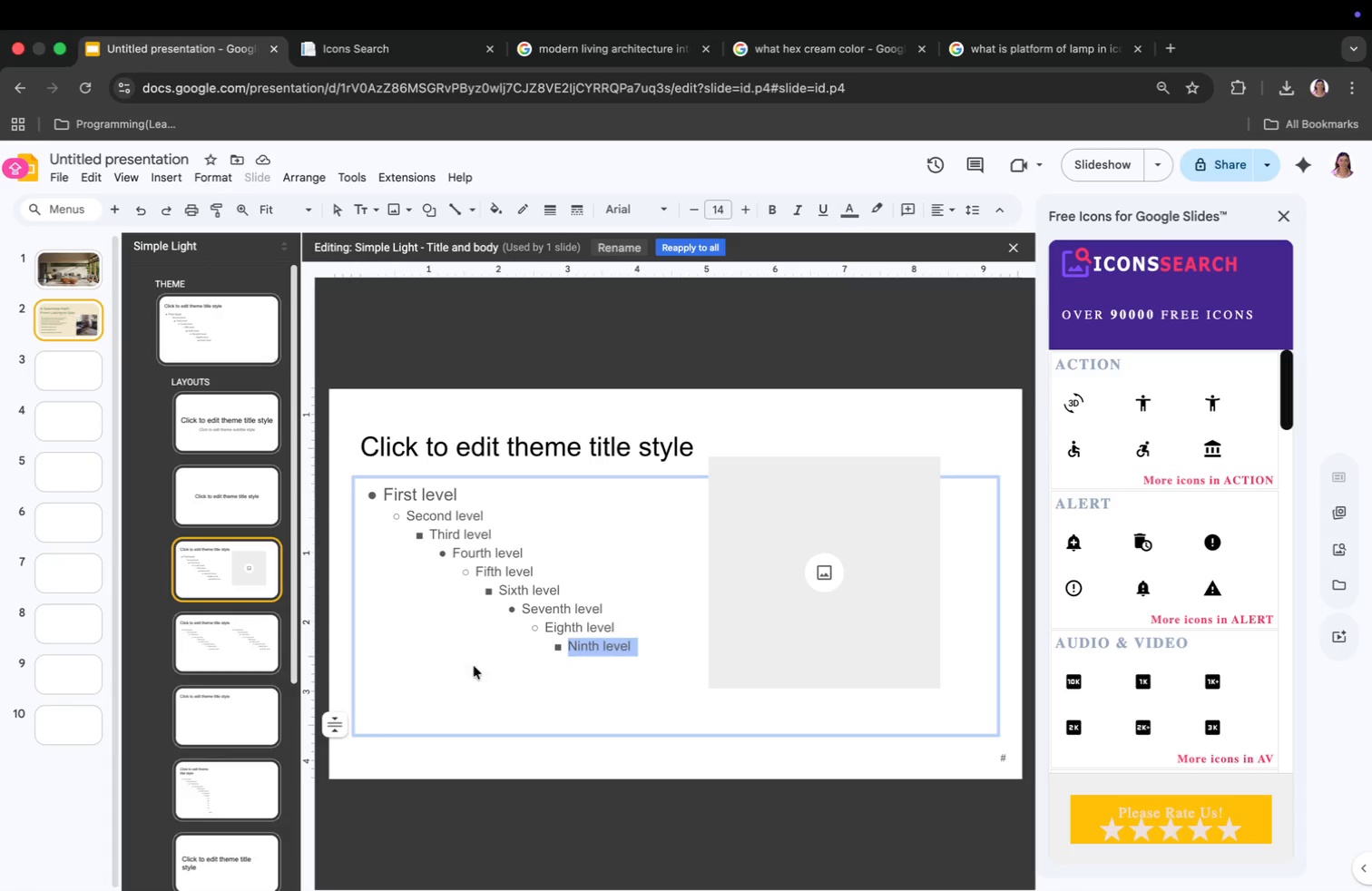 
left_click([439, 619])
 